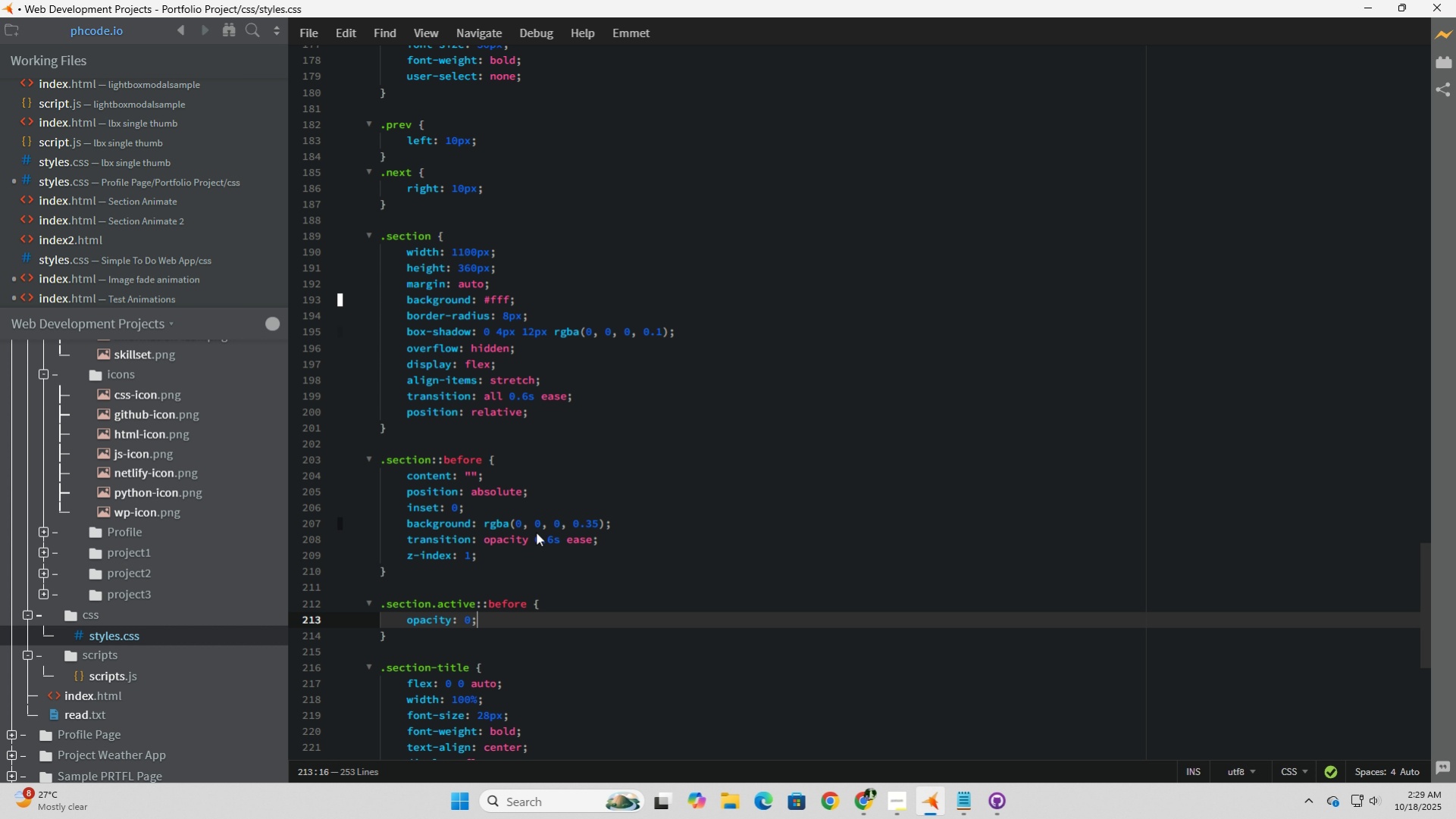 
wait(26.11)
 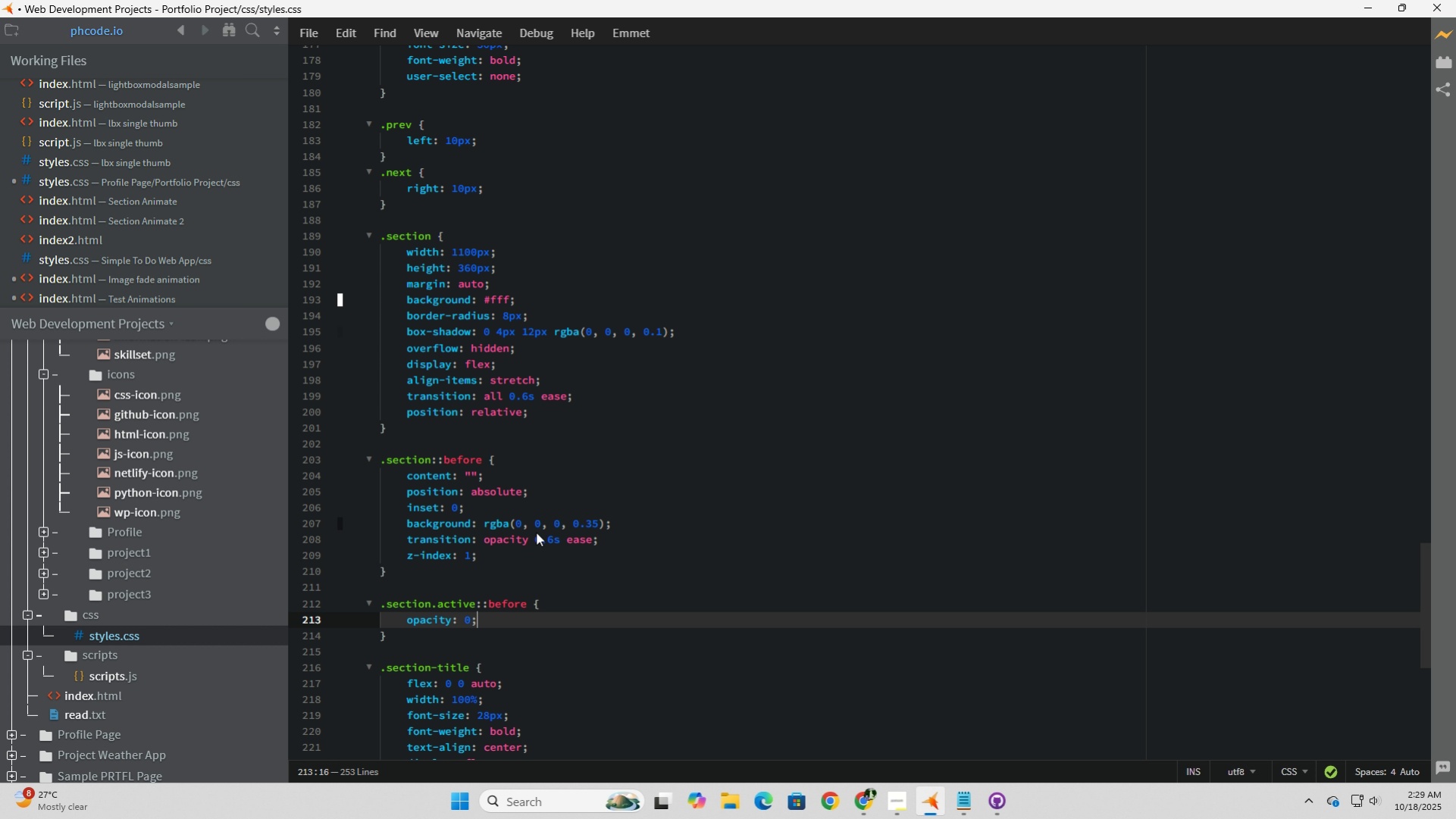 
left_click([888, 512])
 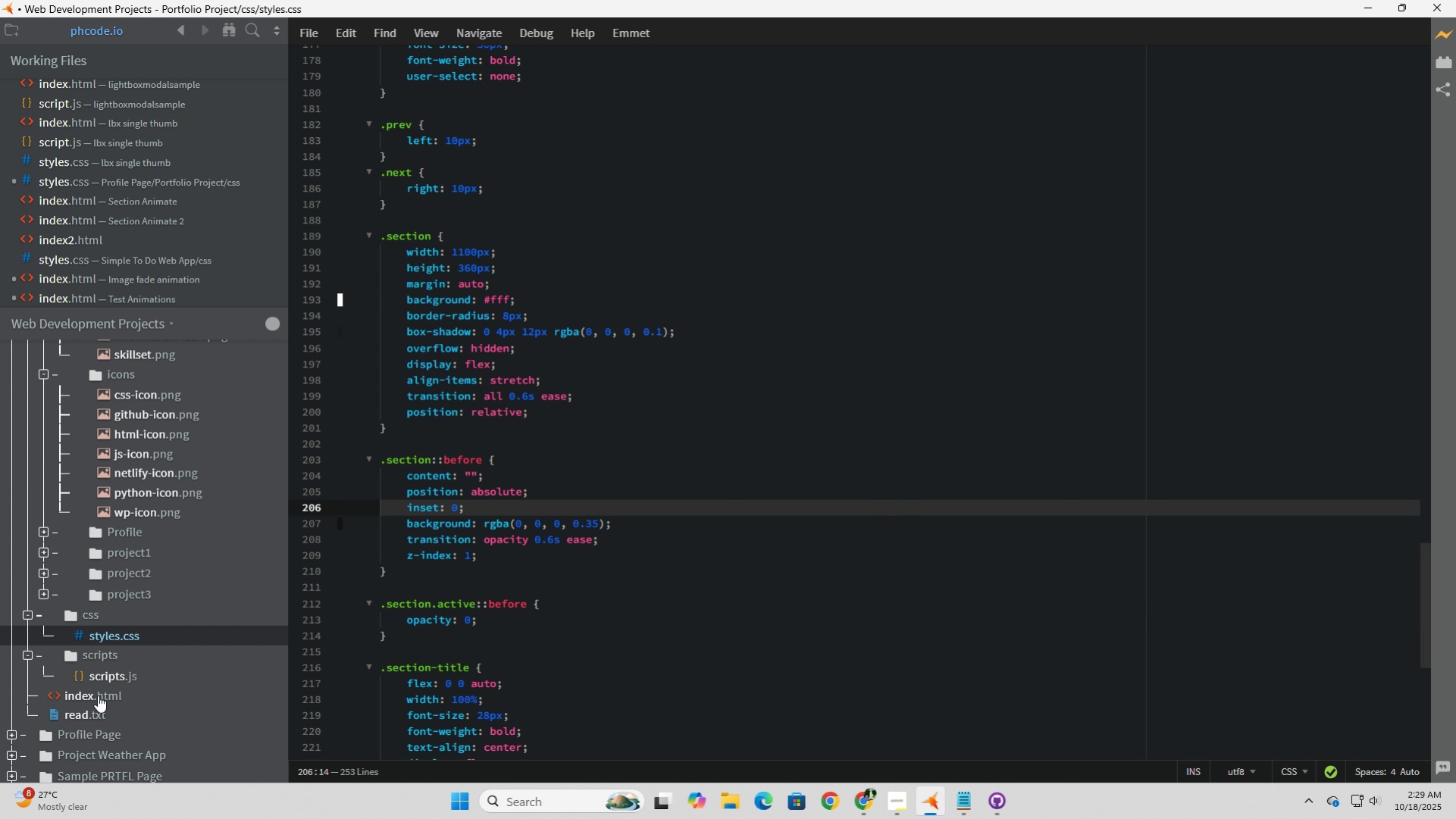 
left_click([98, 695])
 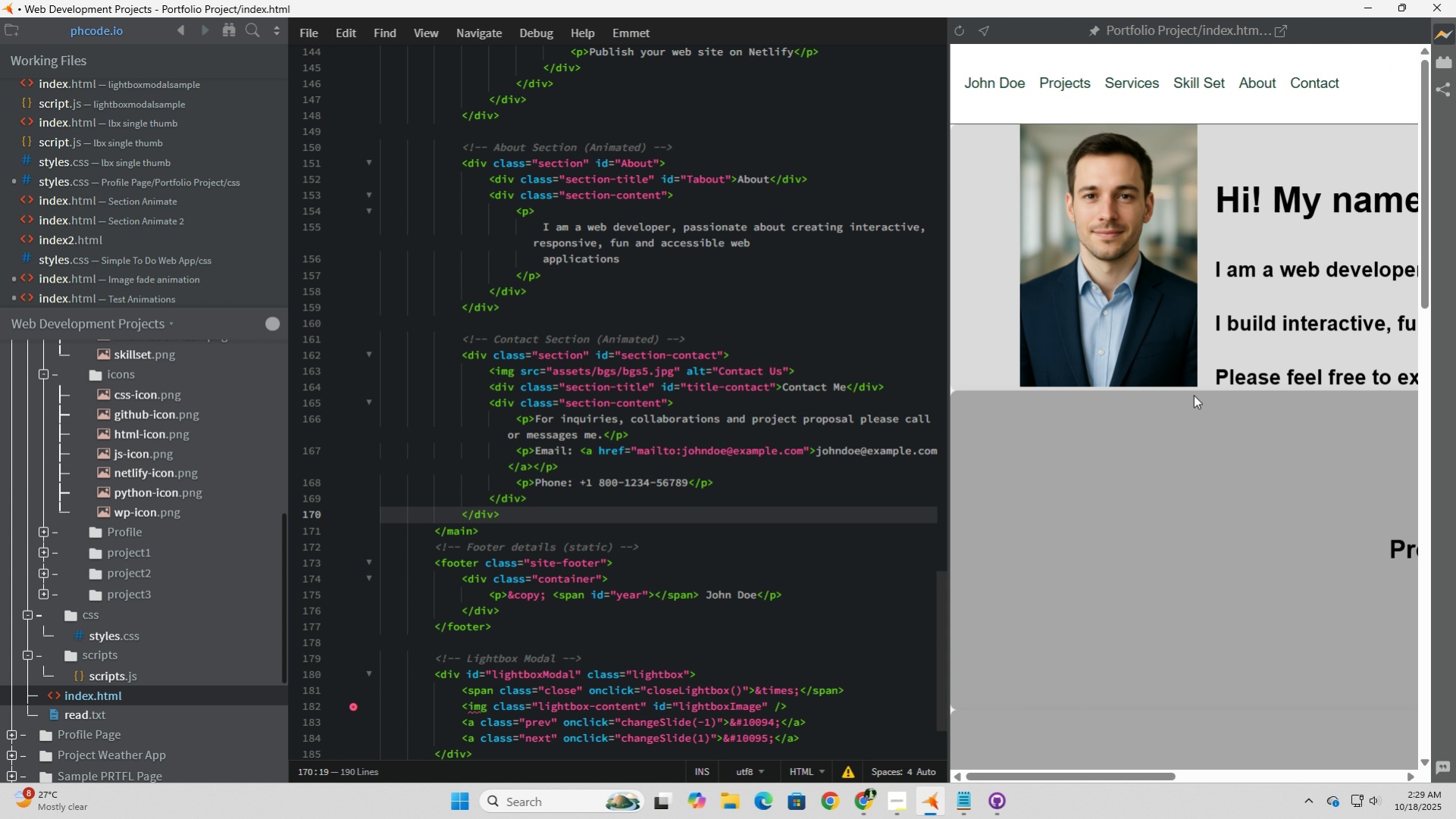 
left_click([1200, 541])
 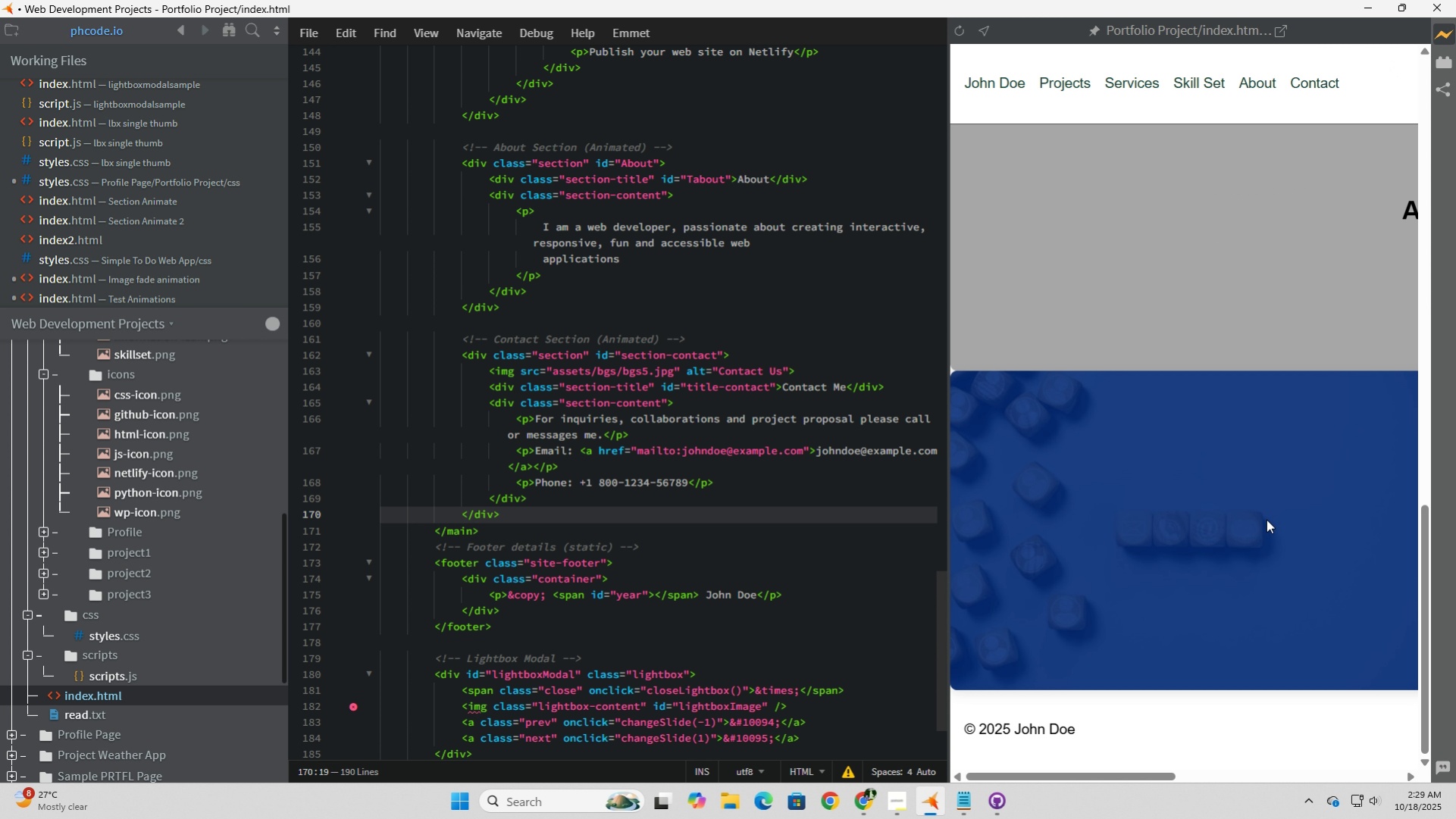 
double_click([1266, 519])
 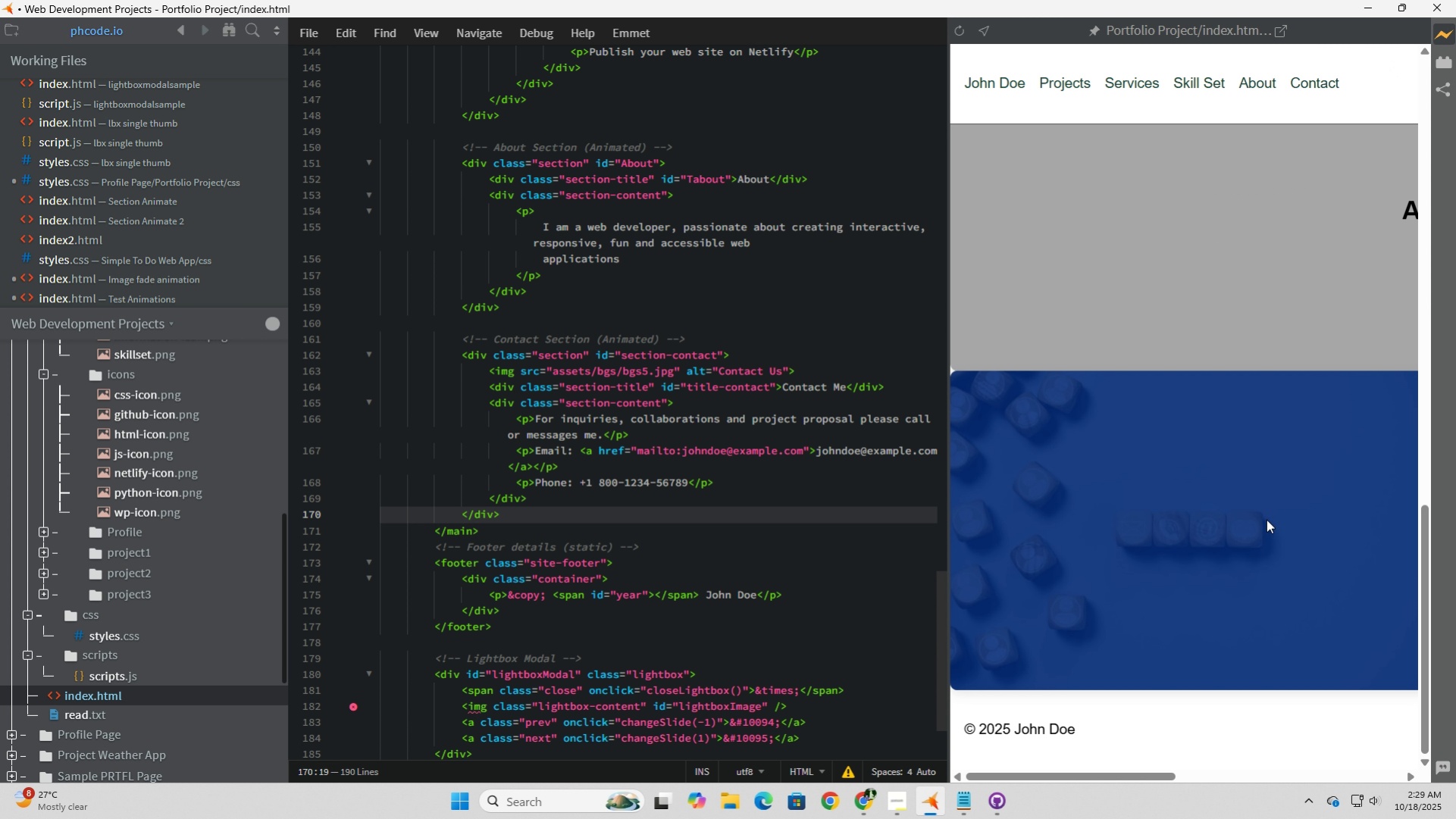 
triple_click([1266, 519])
 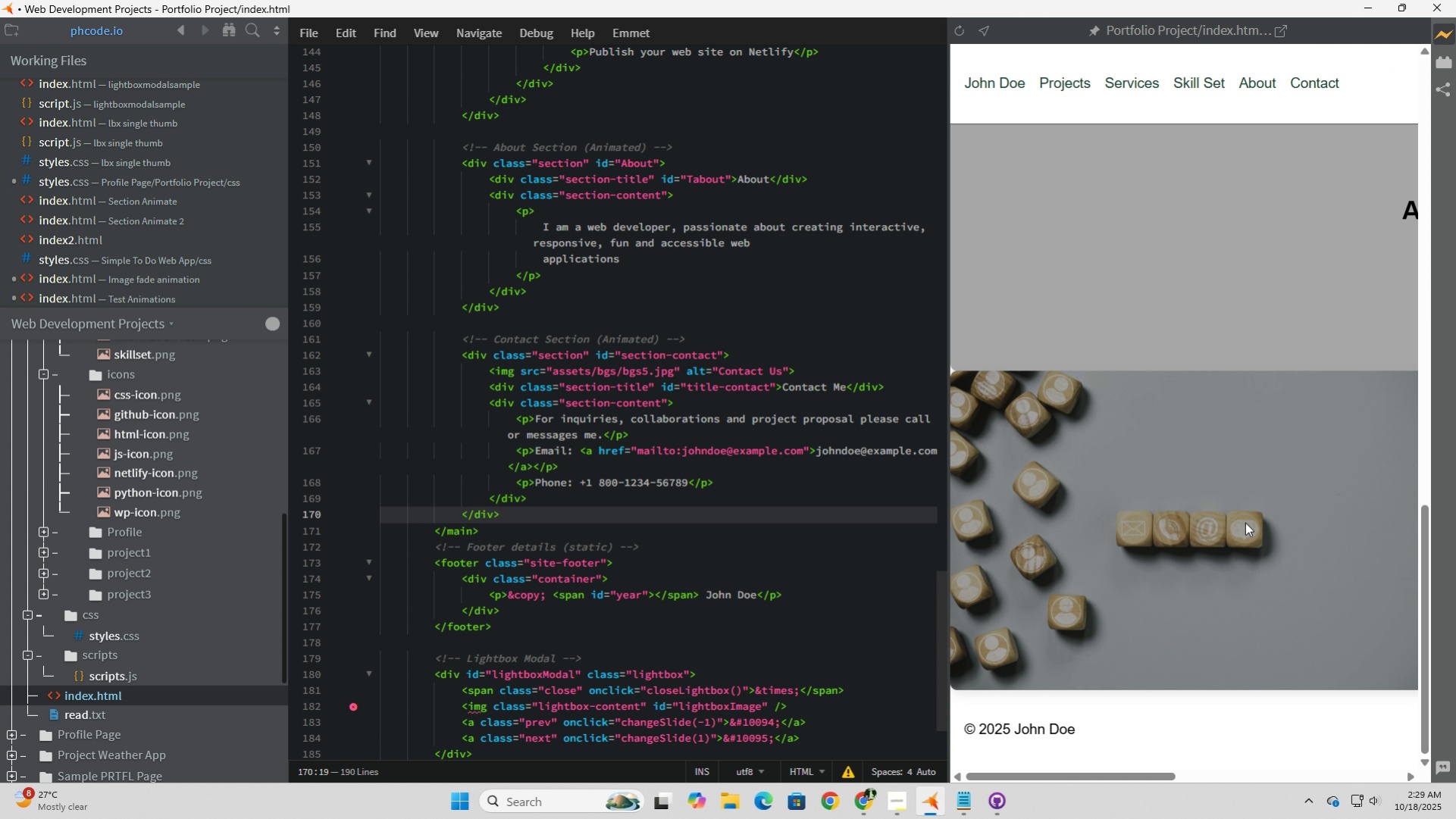 
left_click([1245, 522])
 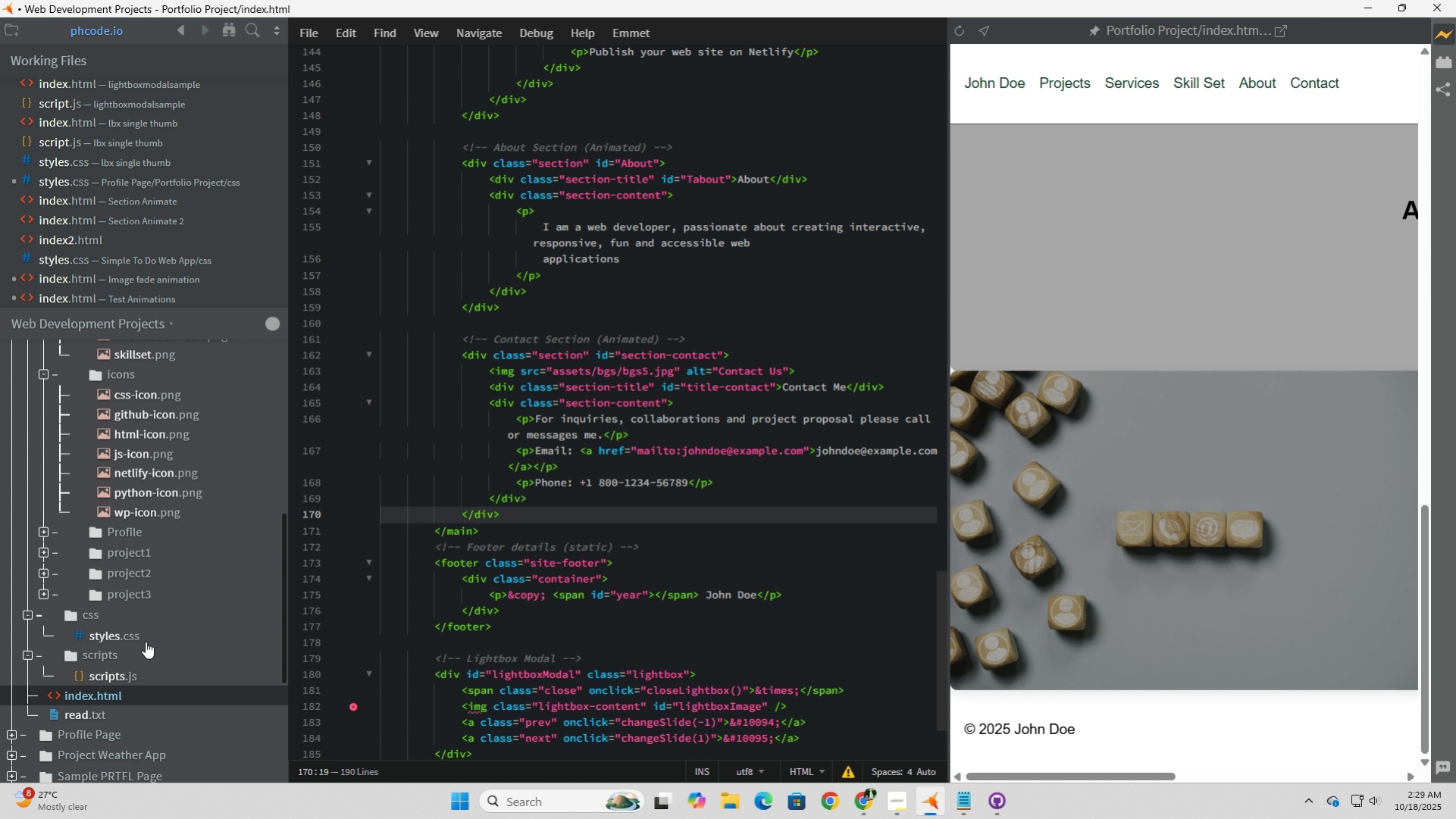 
left_click([108, 629])
 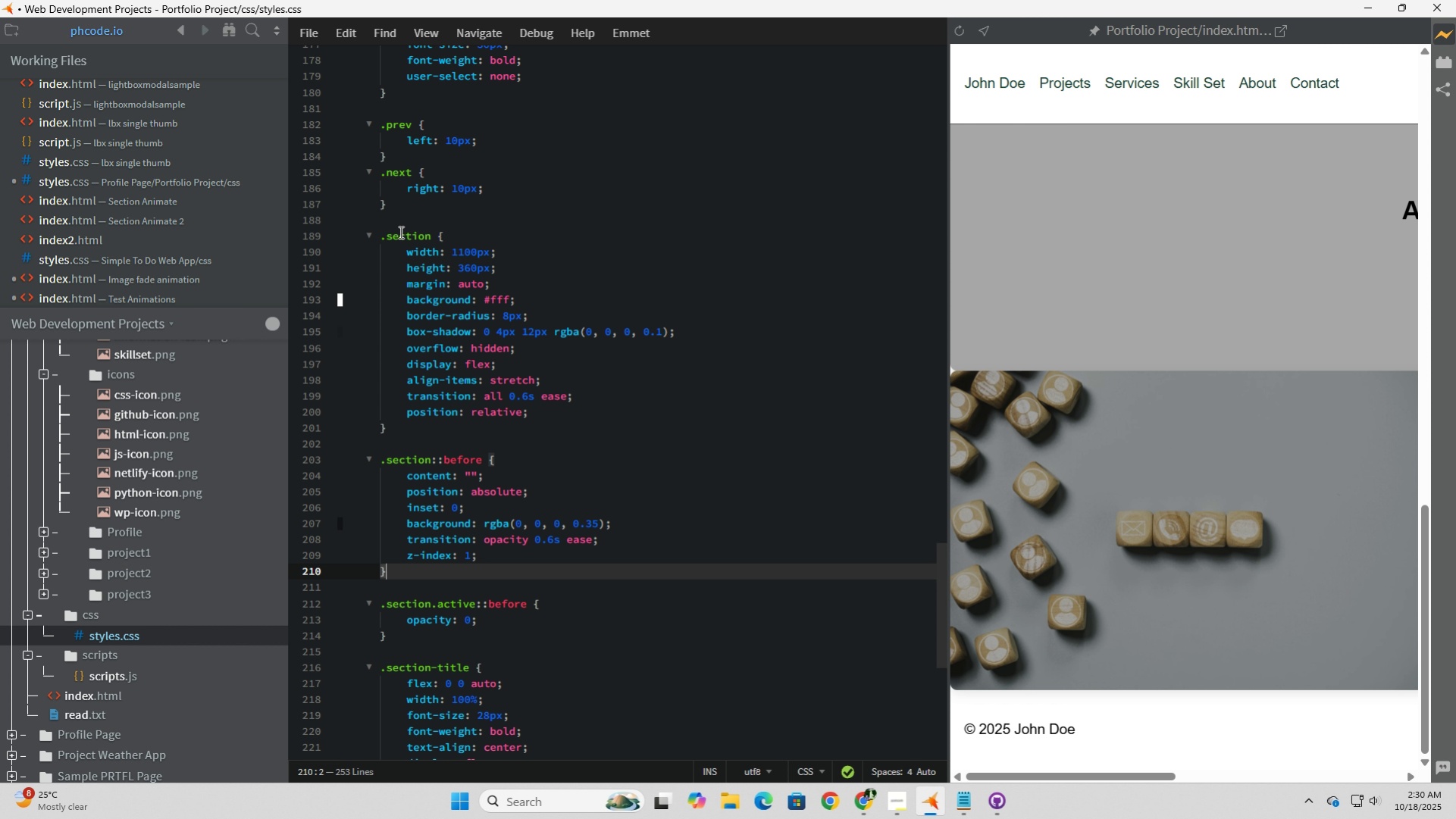 
wait(20.78)
 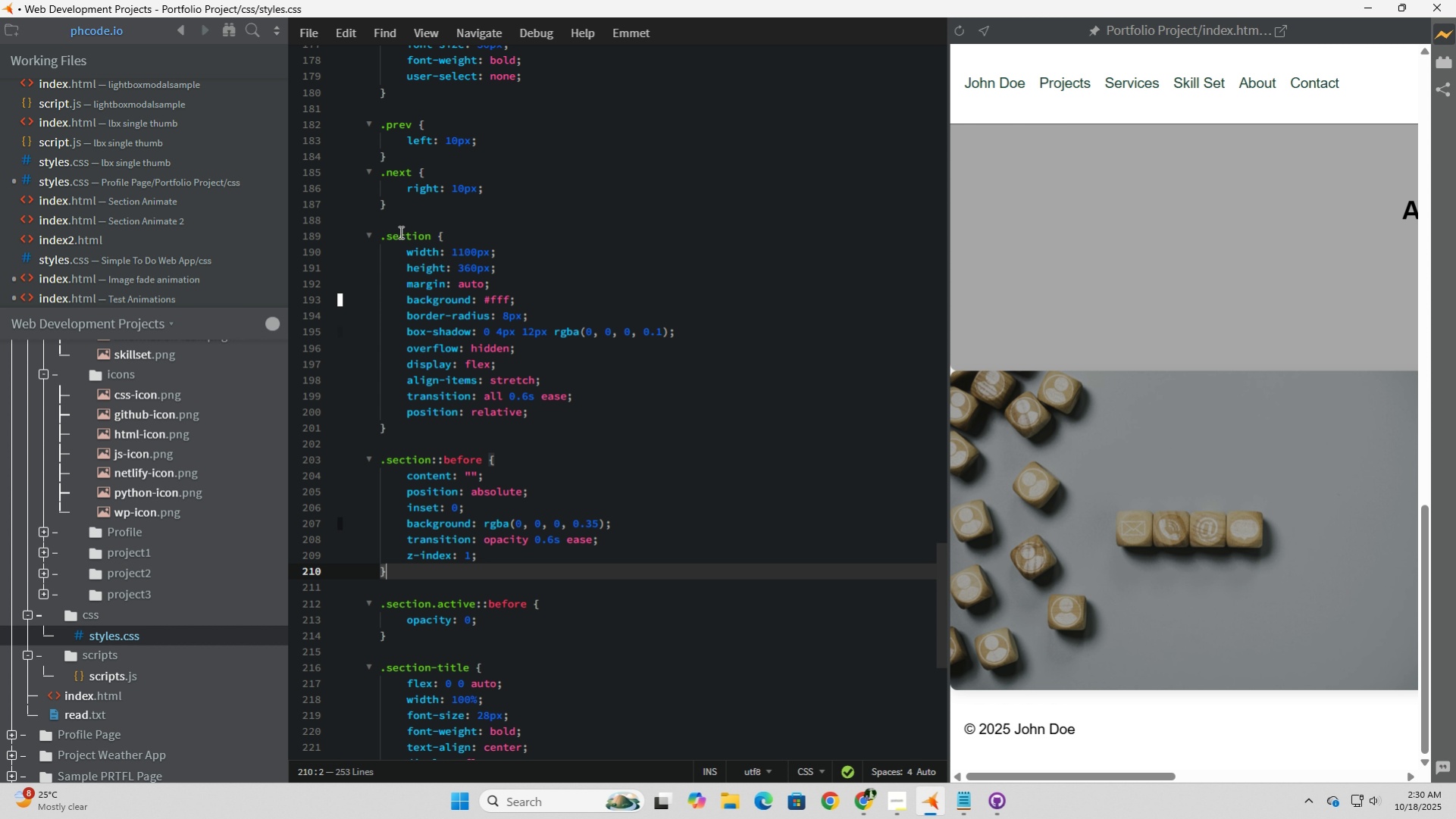 
left_click([424, 447])
 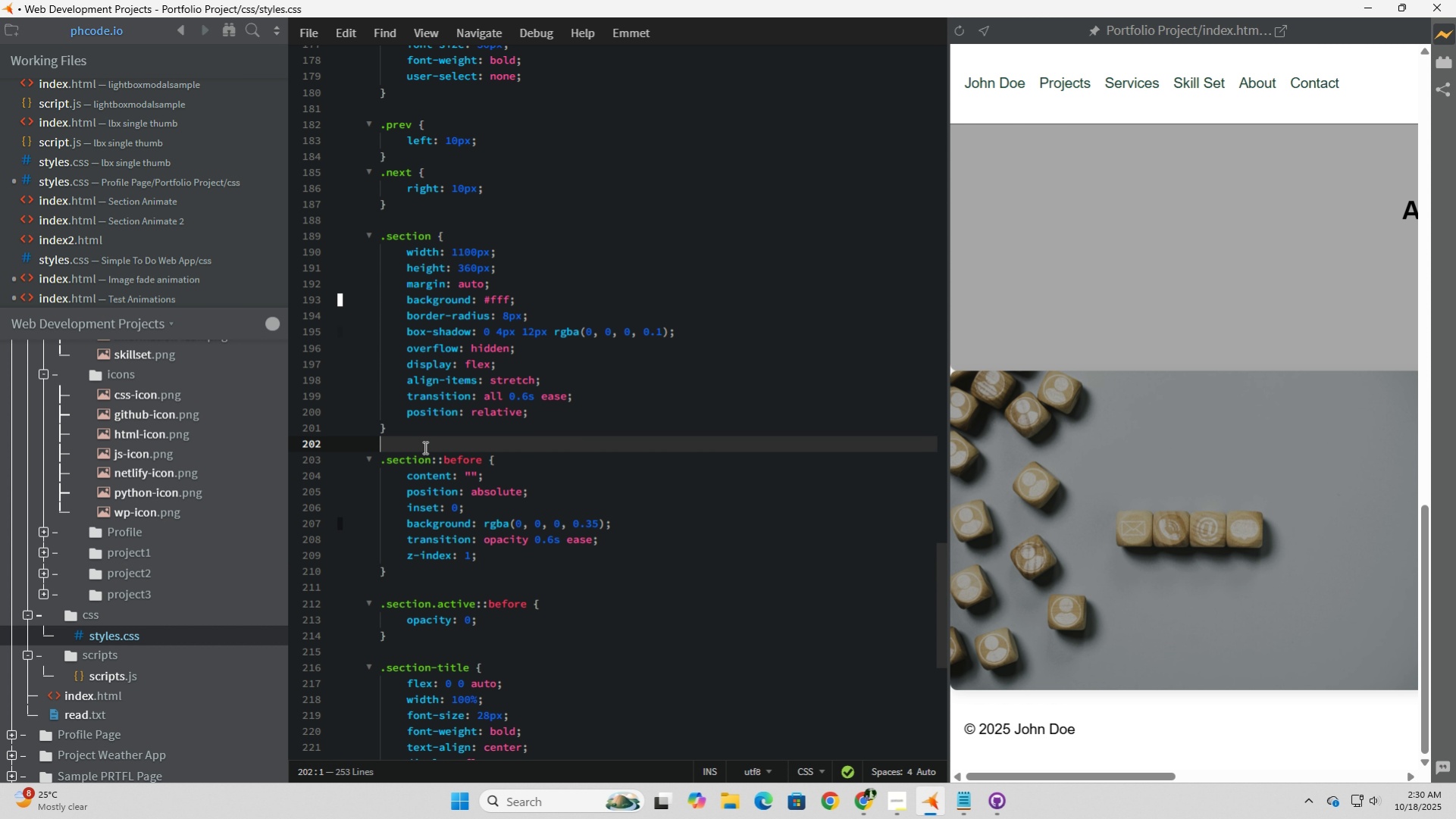 
key(Enter)
 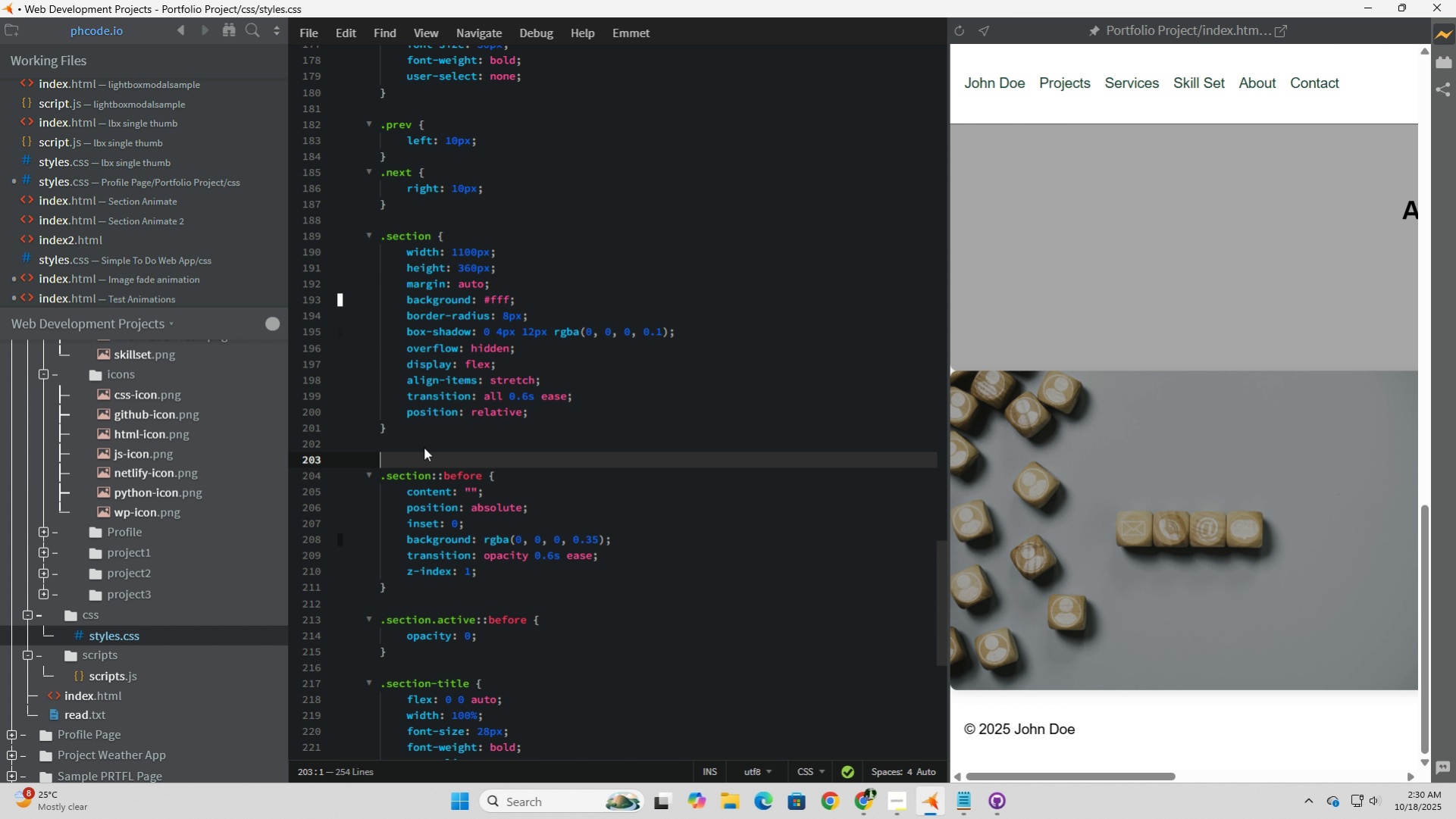 
type(.section img {)
 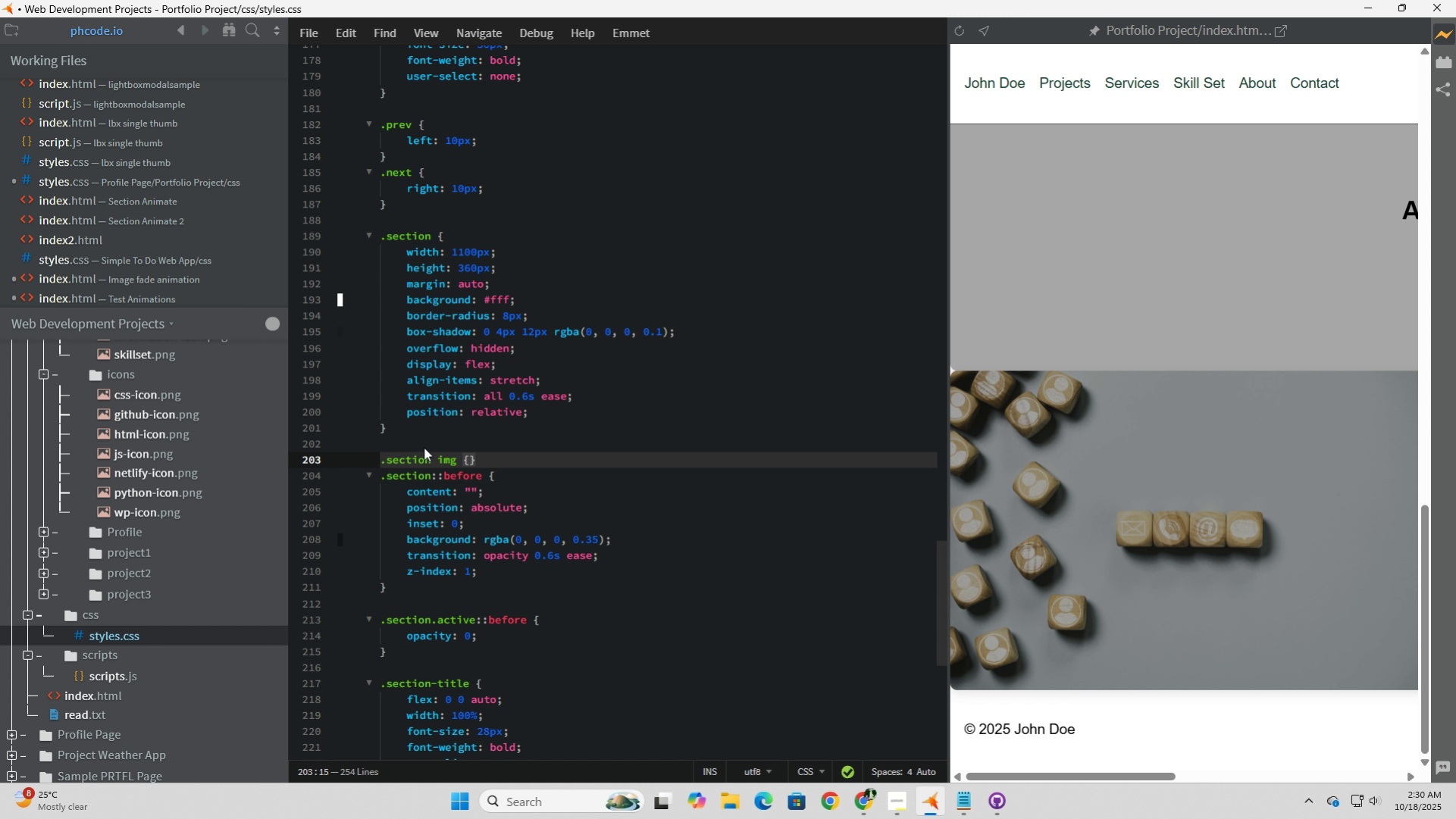 
key(Enter)
 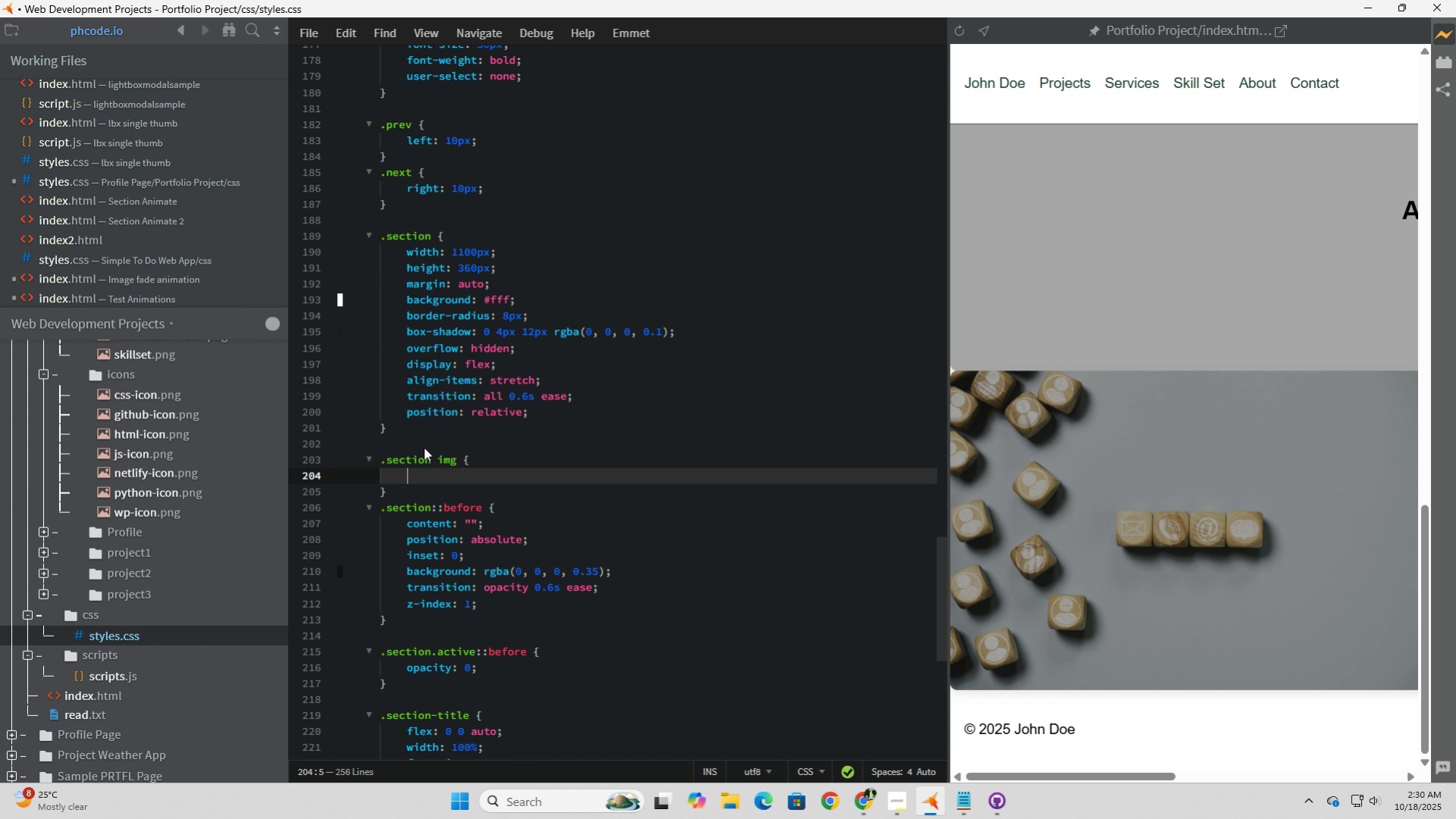 
type(postio)
key(Tab)
key(Tab)
type(;)
 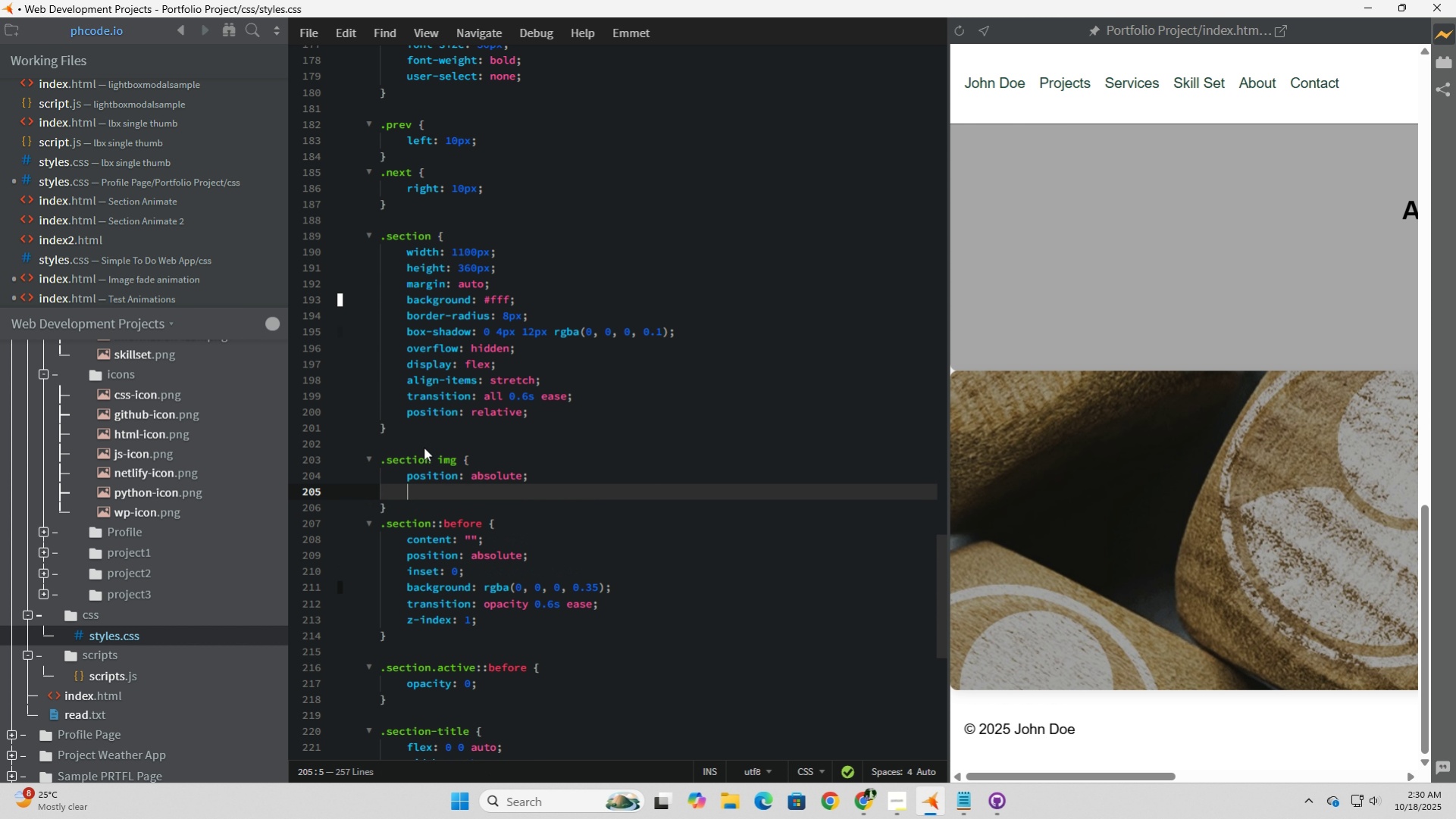 
key(Enter)
 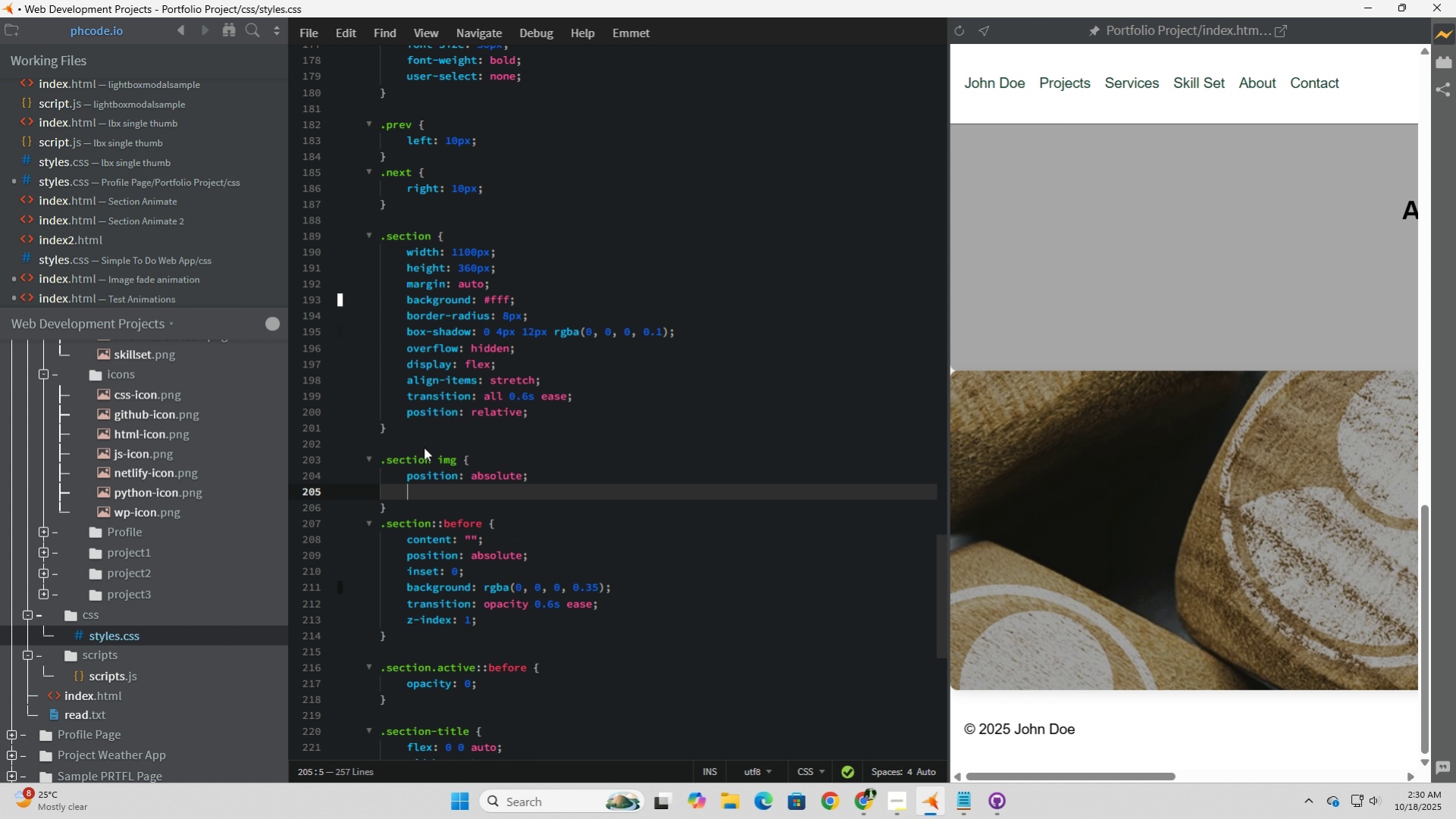 
type(inset)
 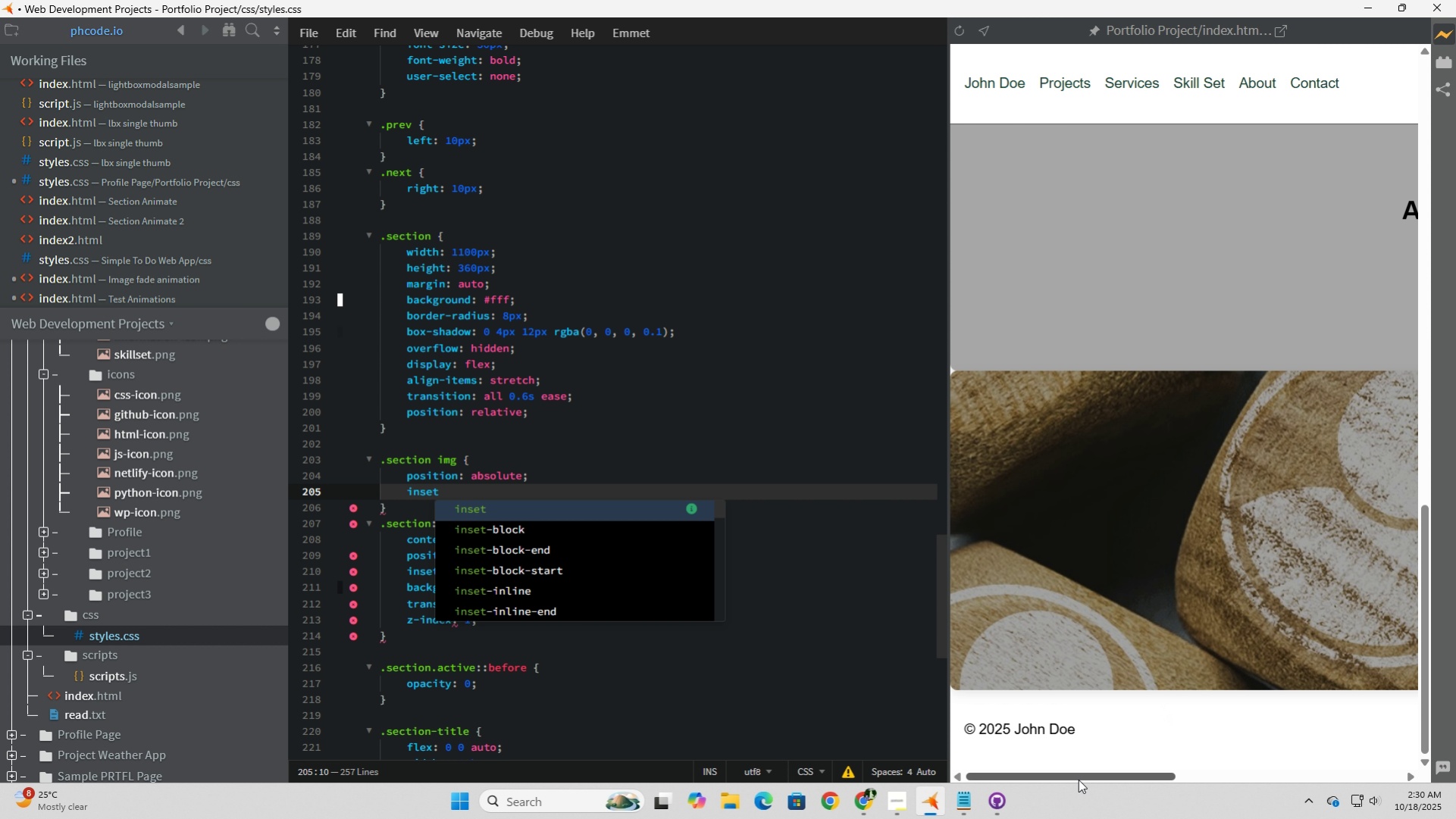 
left_click_drag(start_coordinate=[1085, 776], to_coordinate=[1288, 775])
 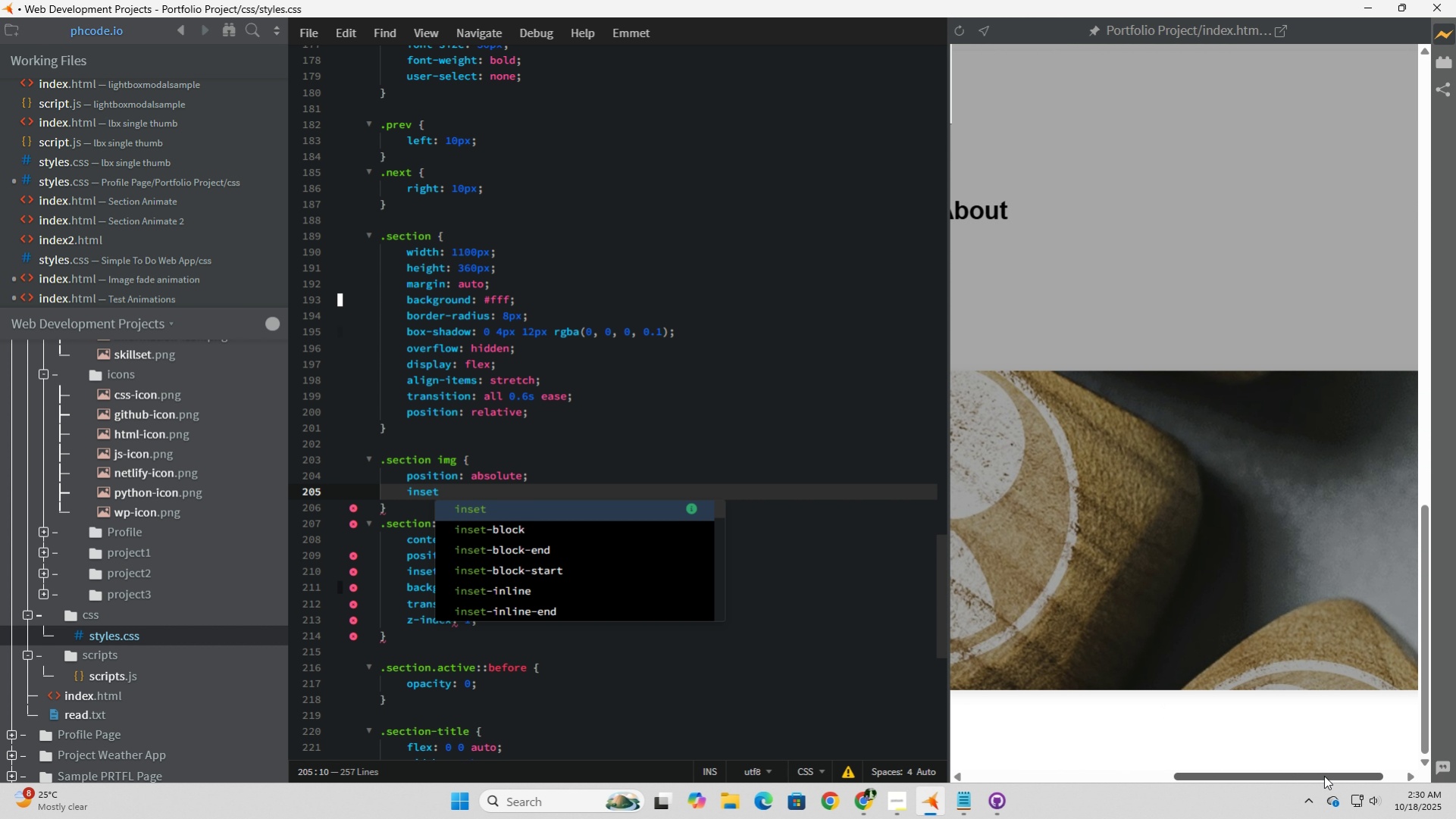 
left_click_drag(start_coordinate=[1291, 775], to_coordinate=[903, 746])
 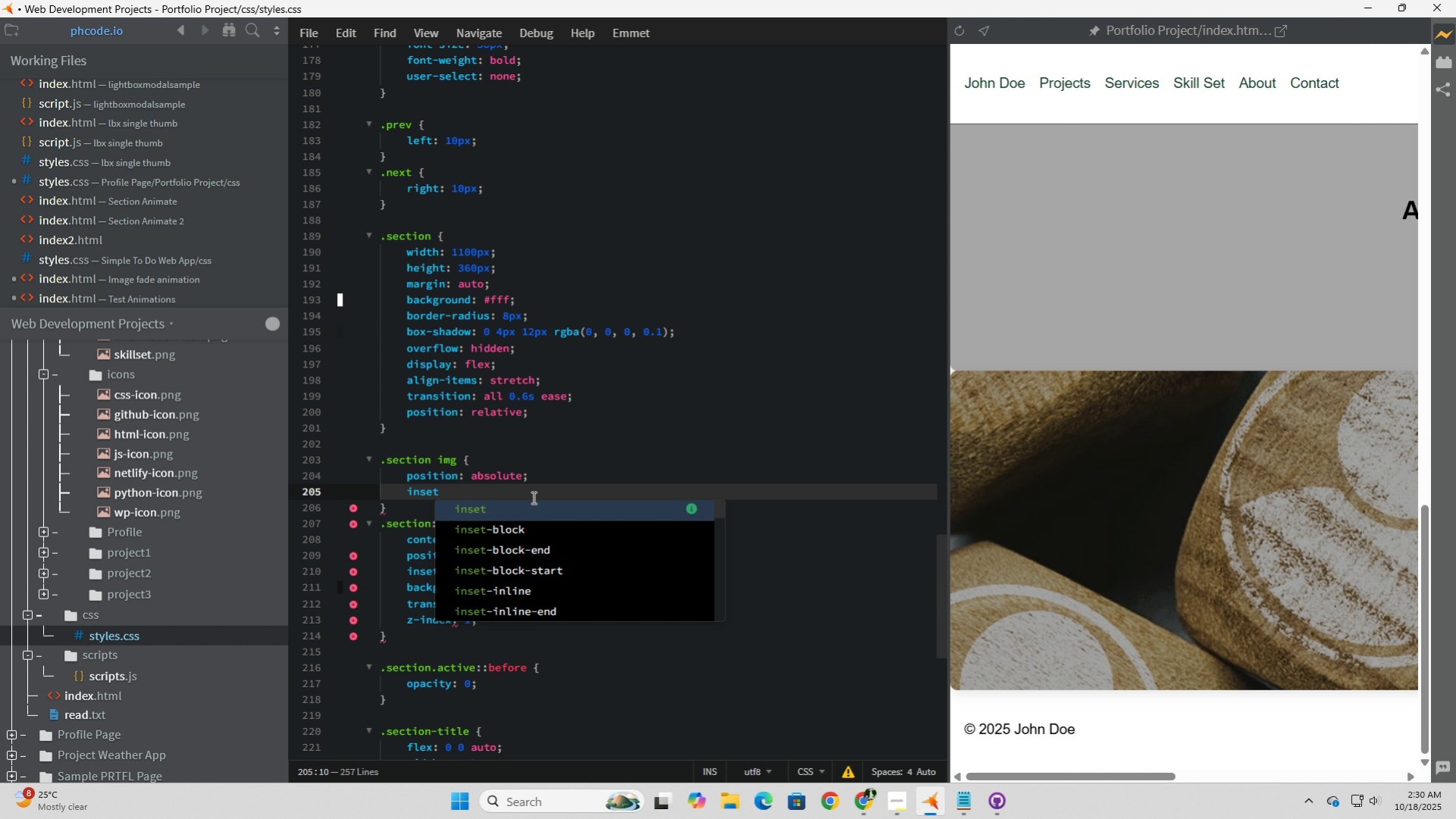 
key(Shift+ShiftRight)
 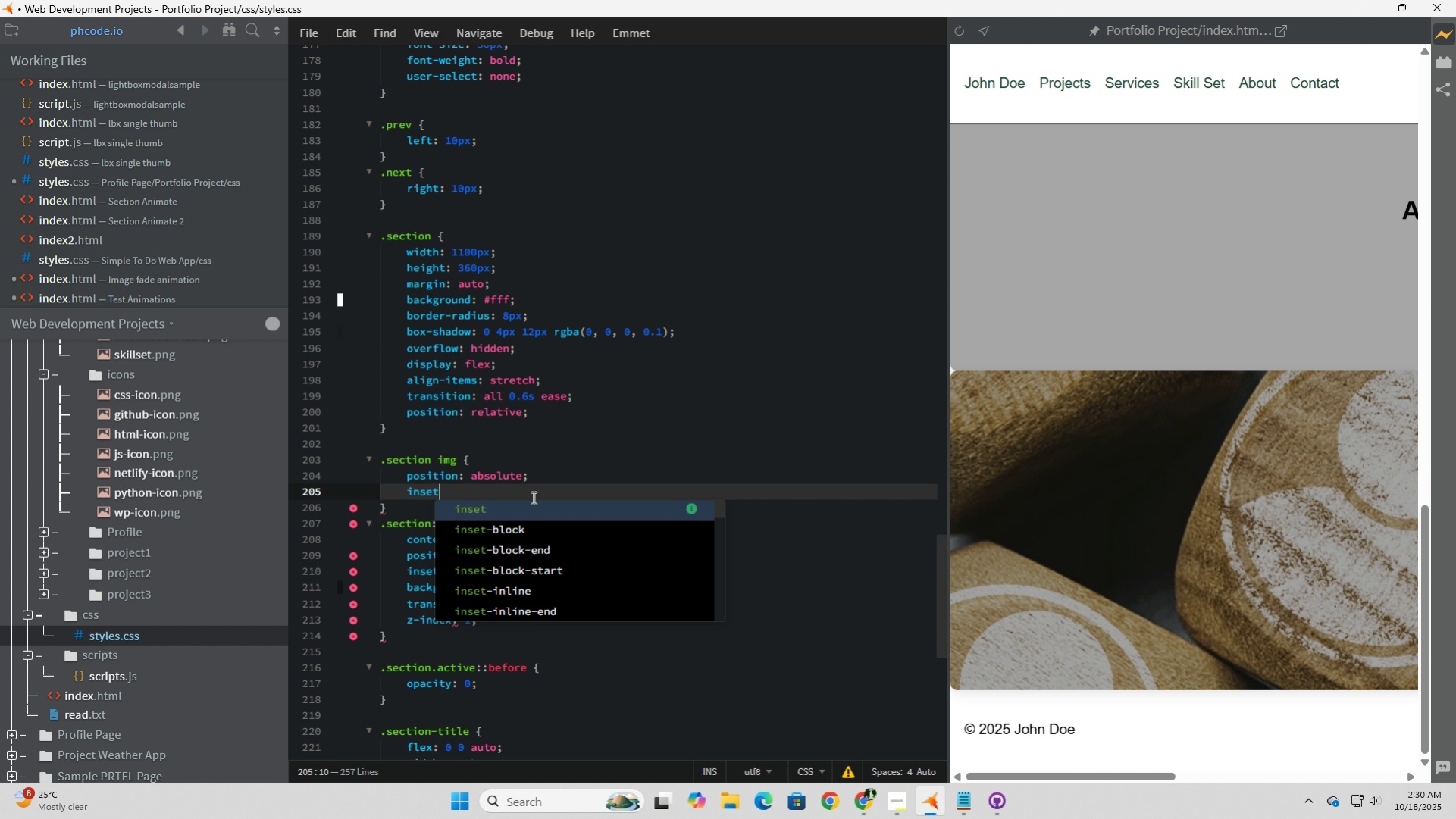 
key(Shift+Semicolon)
 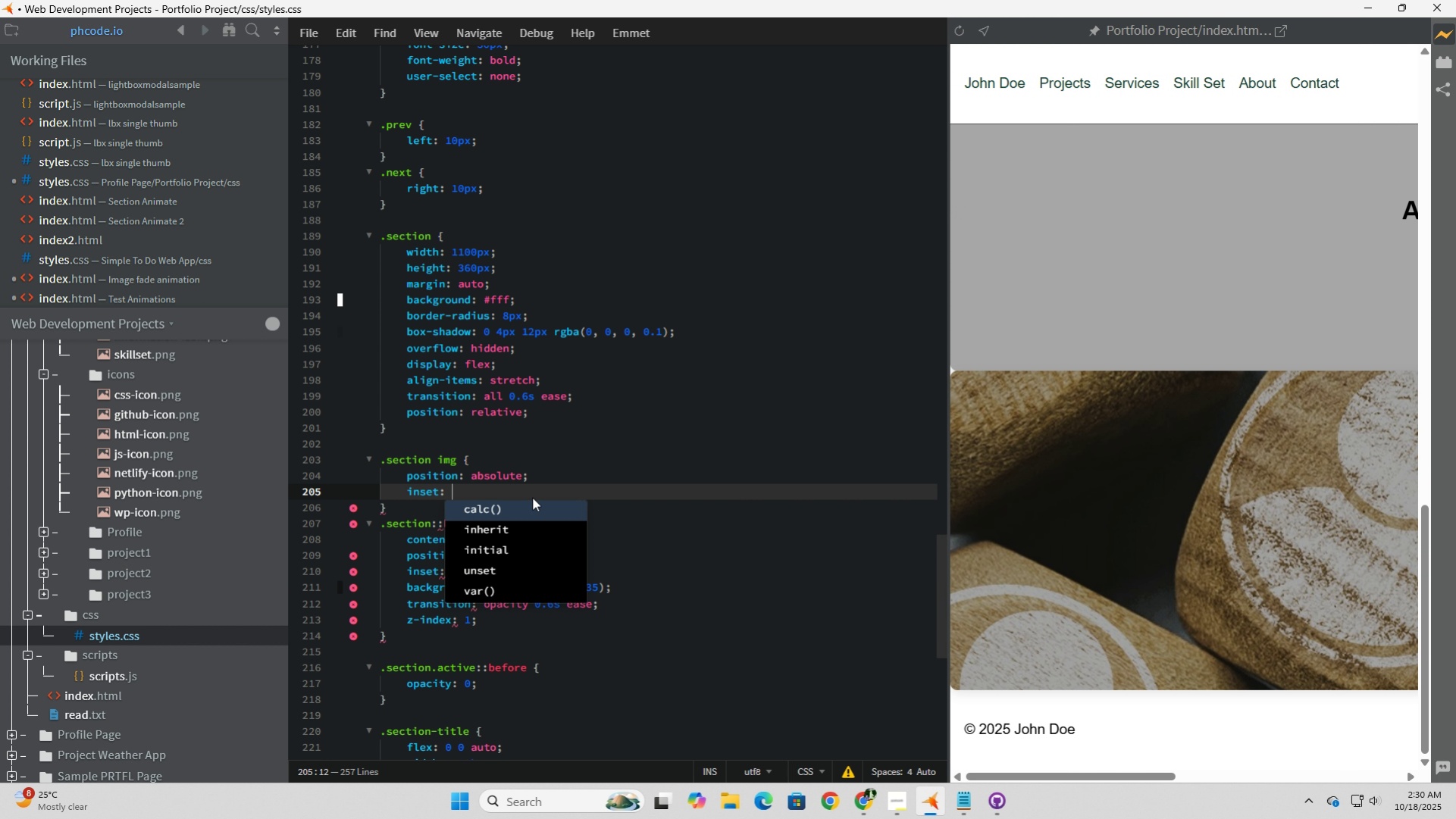 
key(Space)
 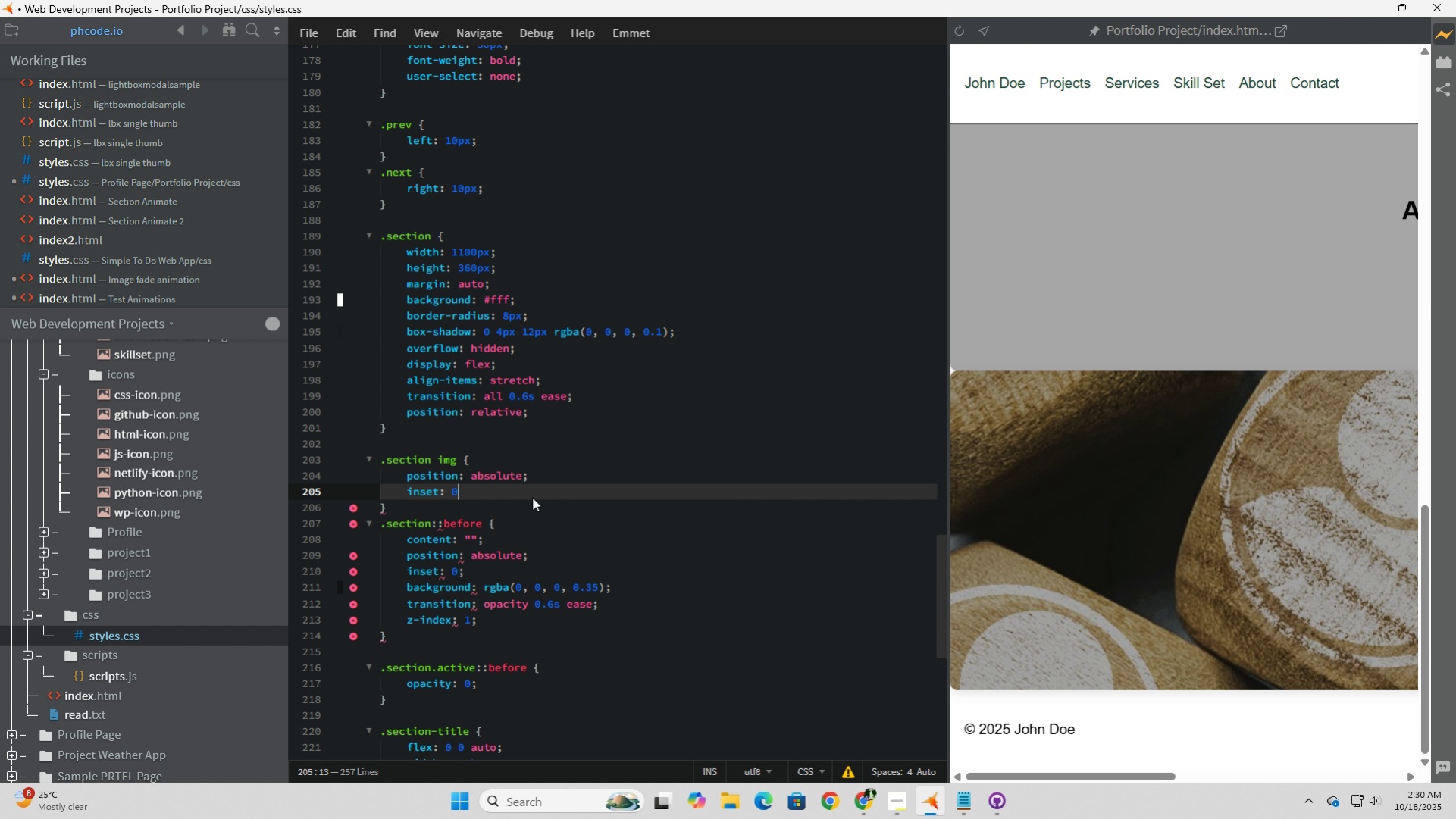 
key(0)
 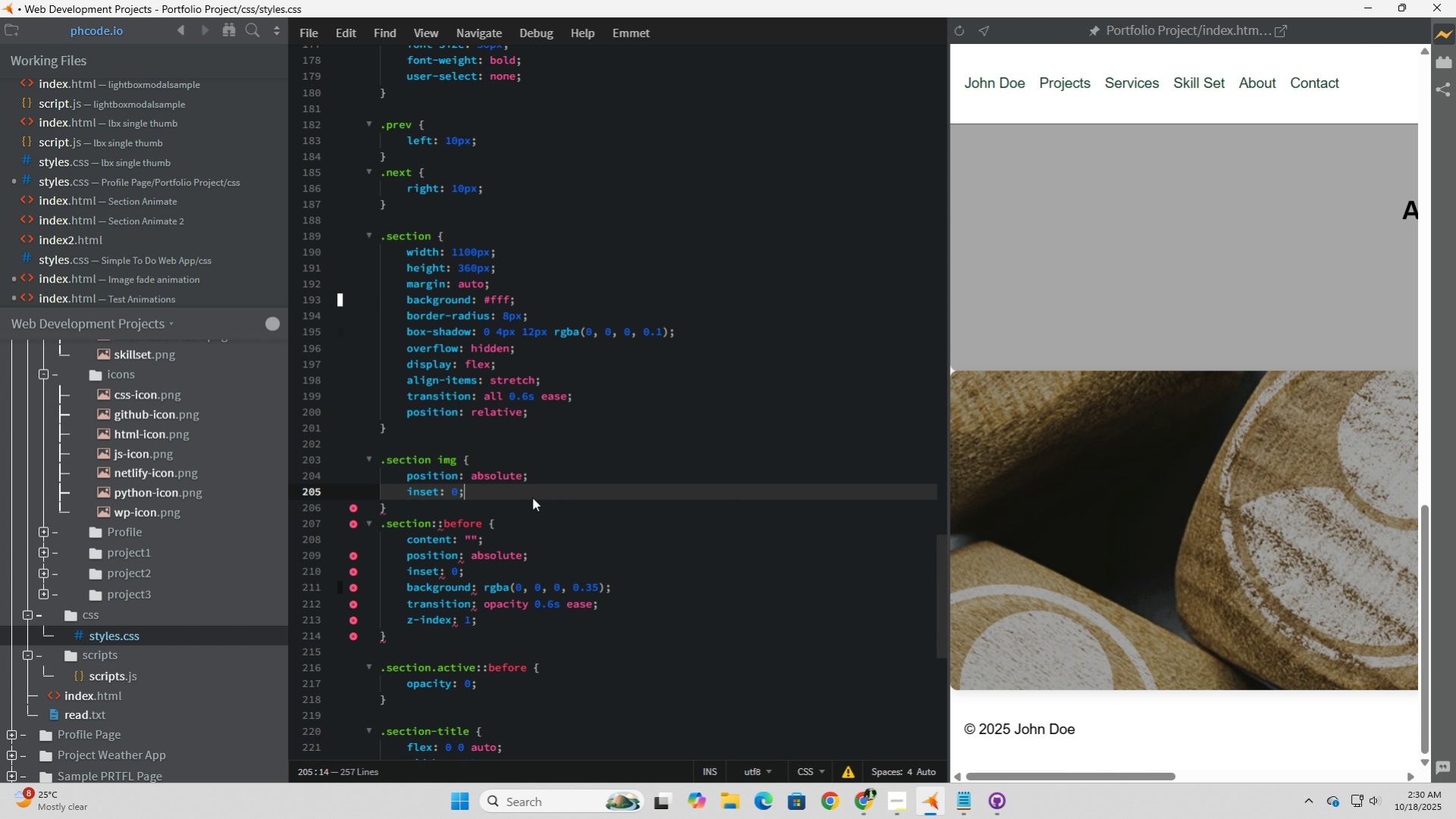 
key(Semicolon)
 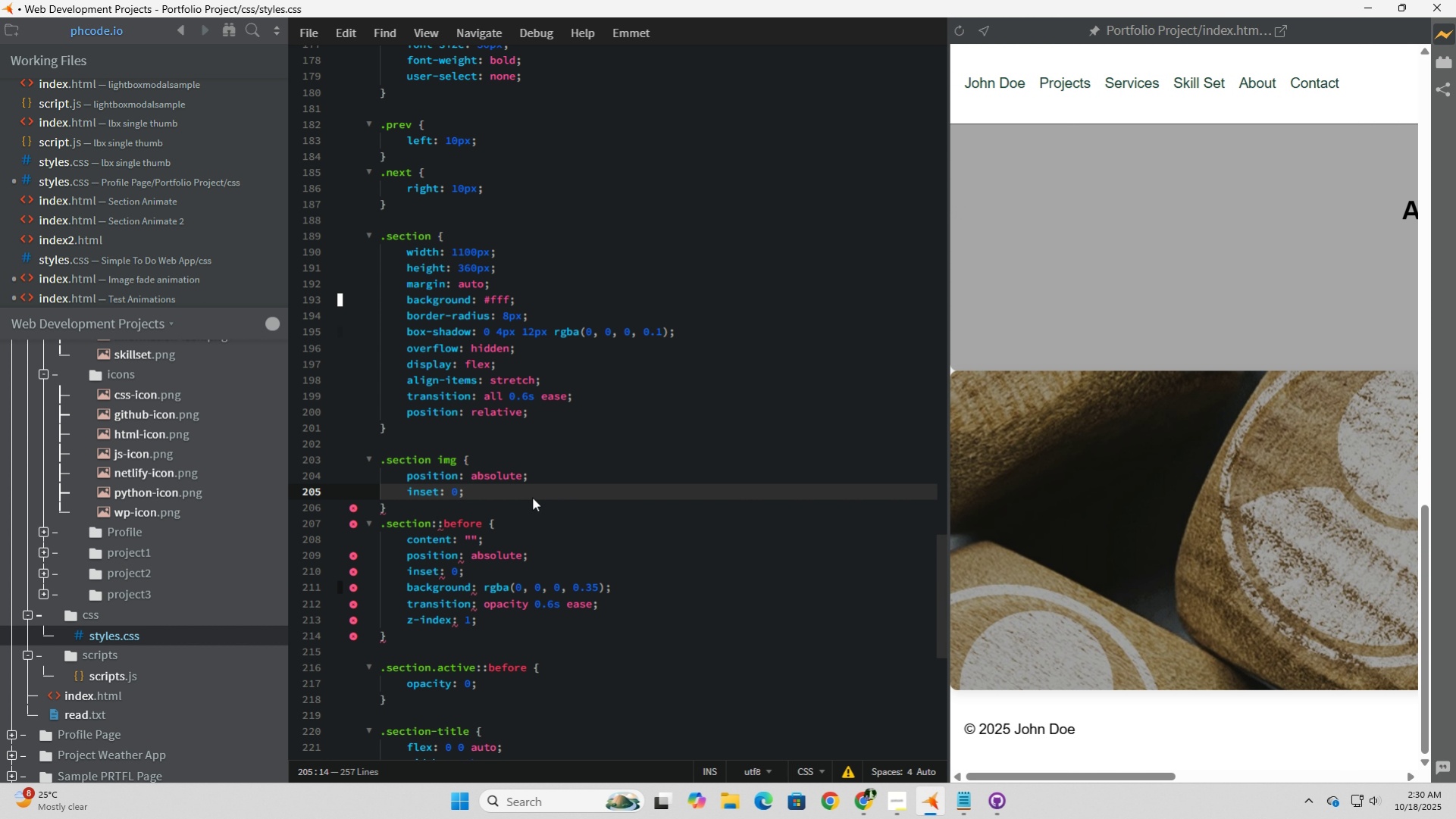 
key(Enter)
 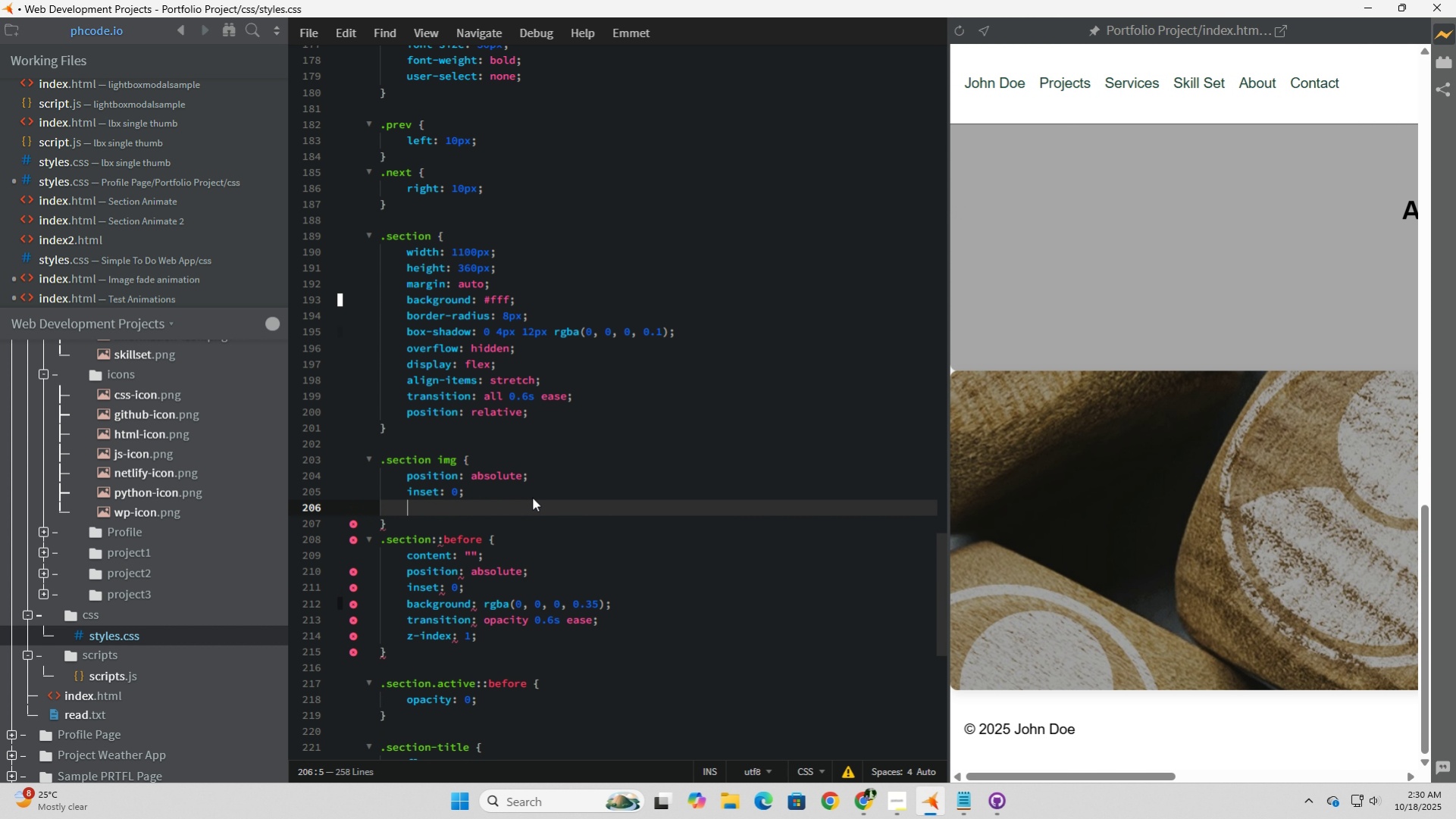 
type(width)
 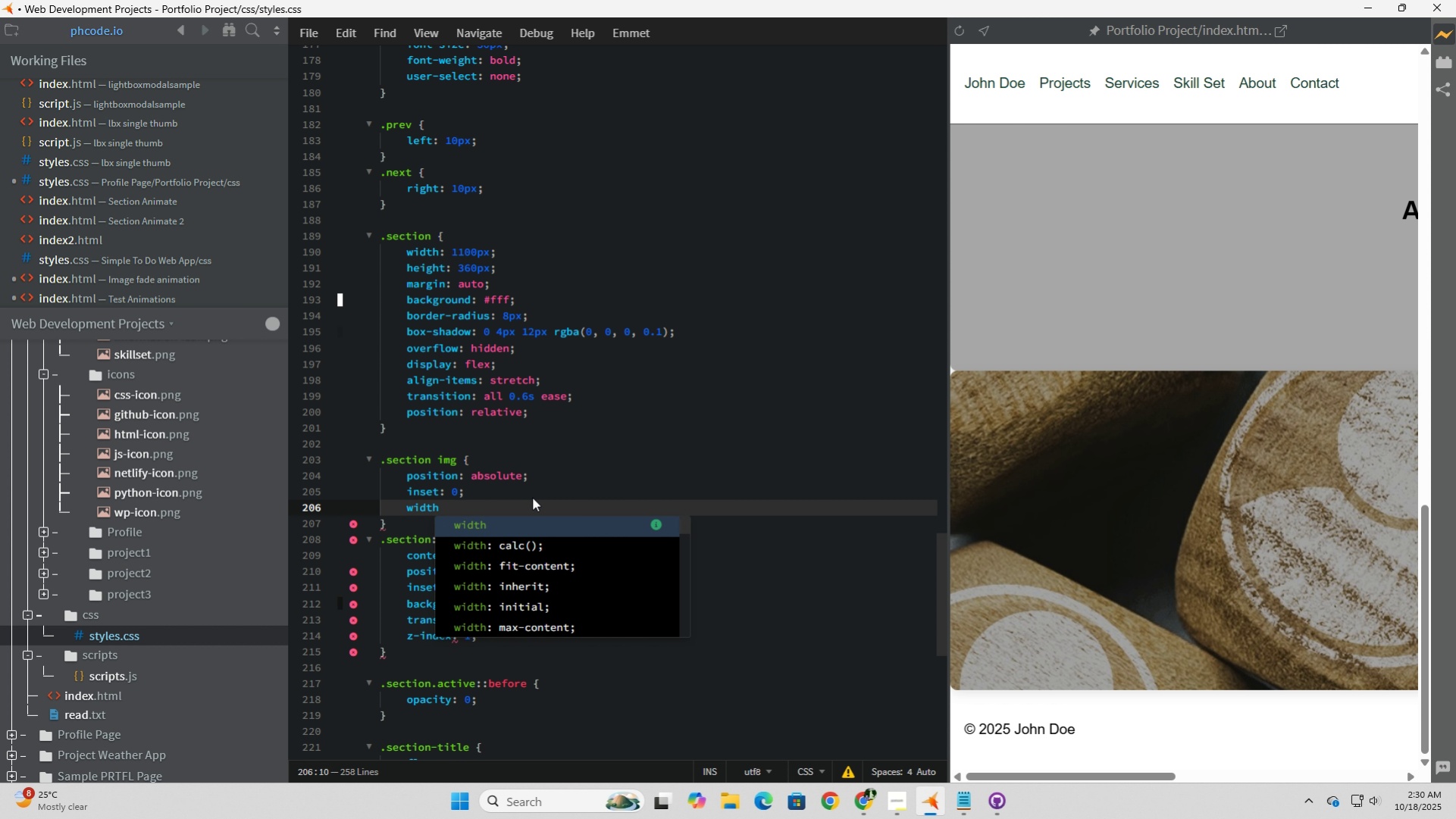 
key(Tab)
type(100%)
 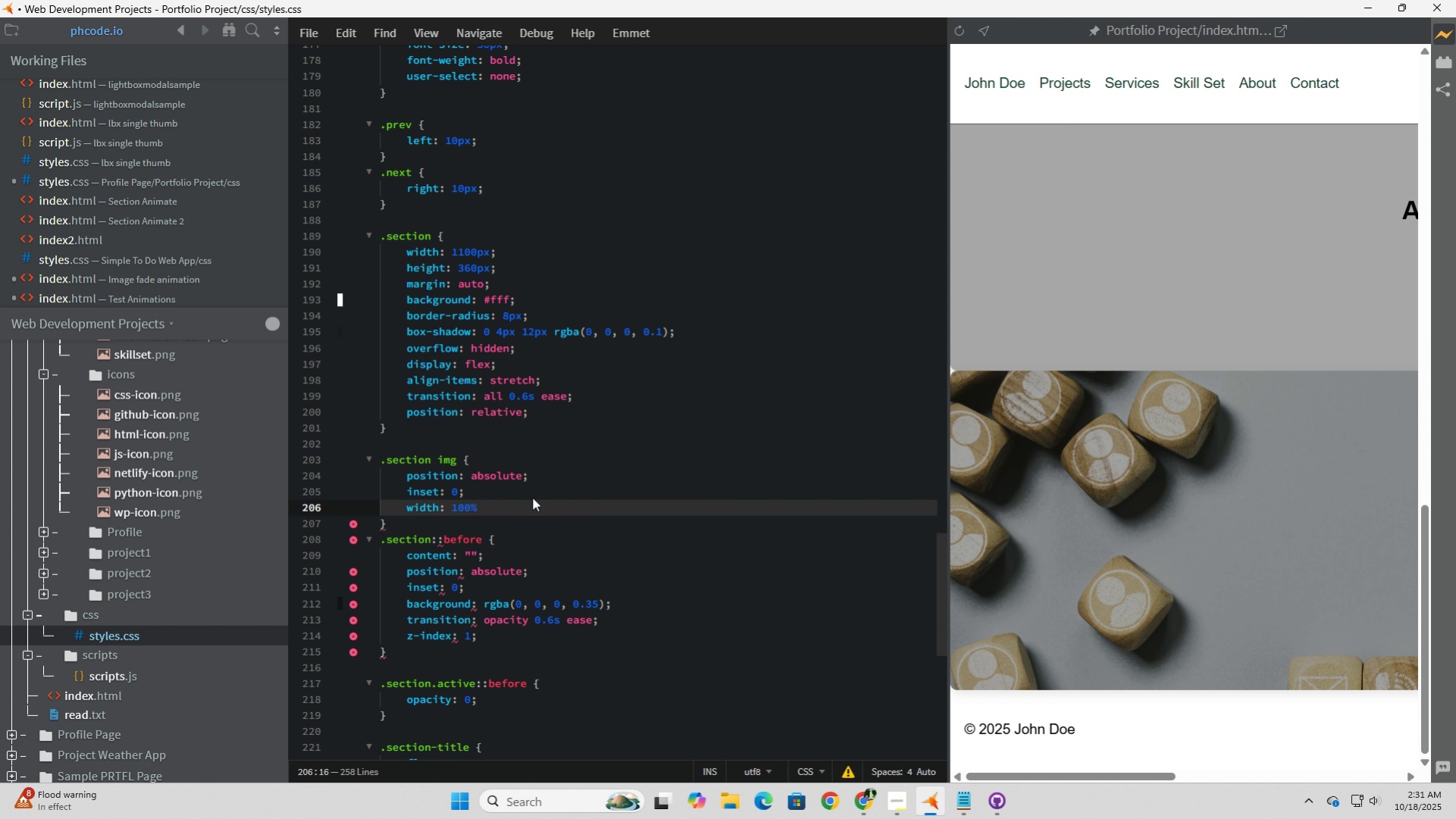 
key(Enter)
 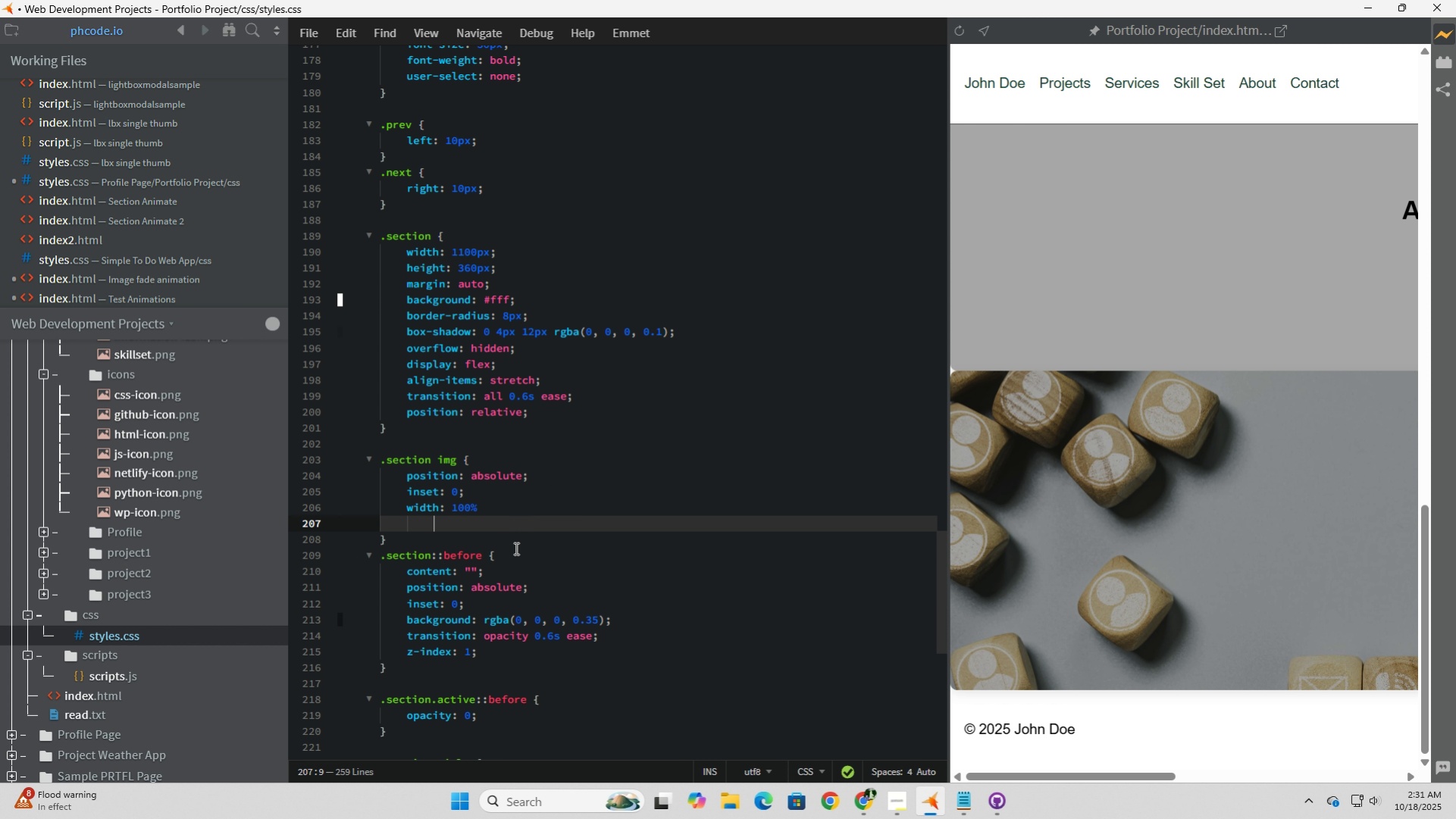 
left_click([512, 507])
 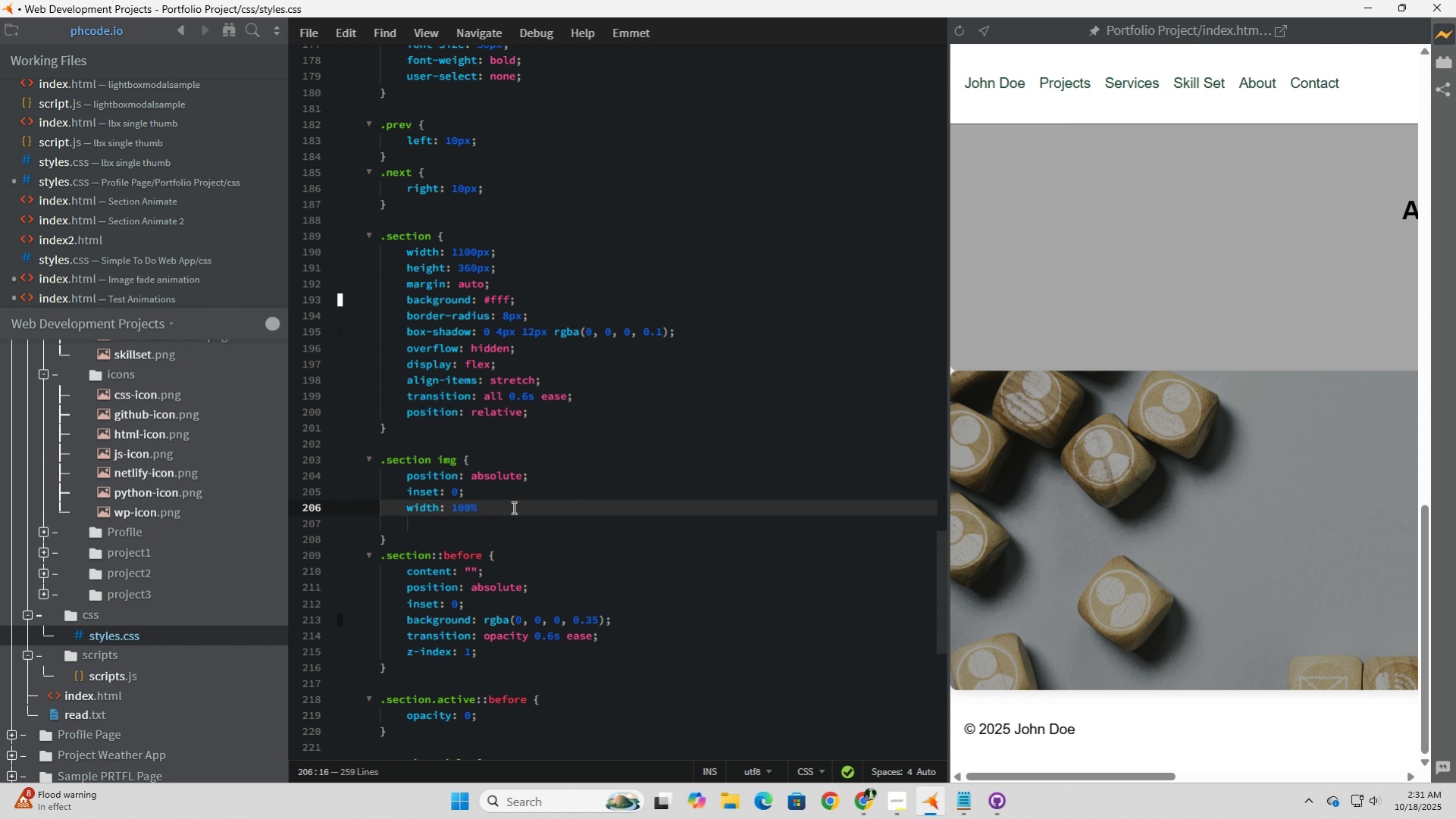 
key(Semicolon)
 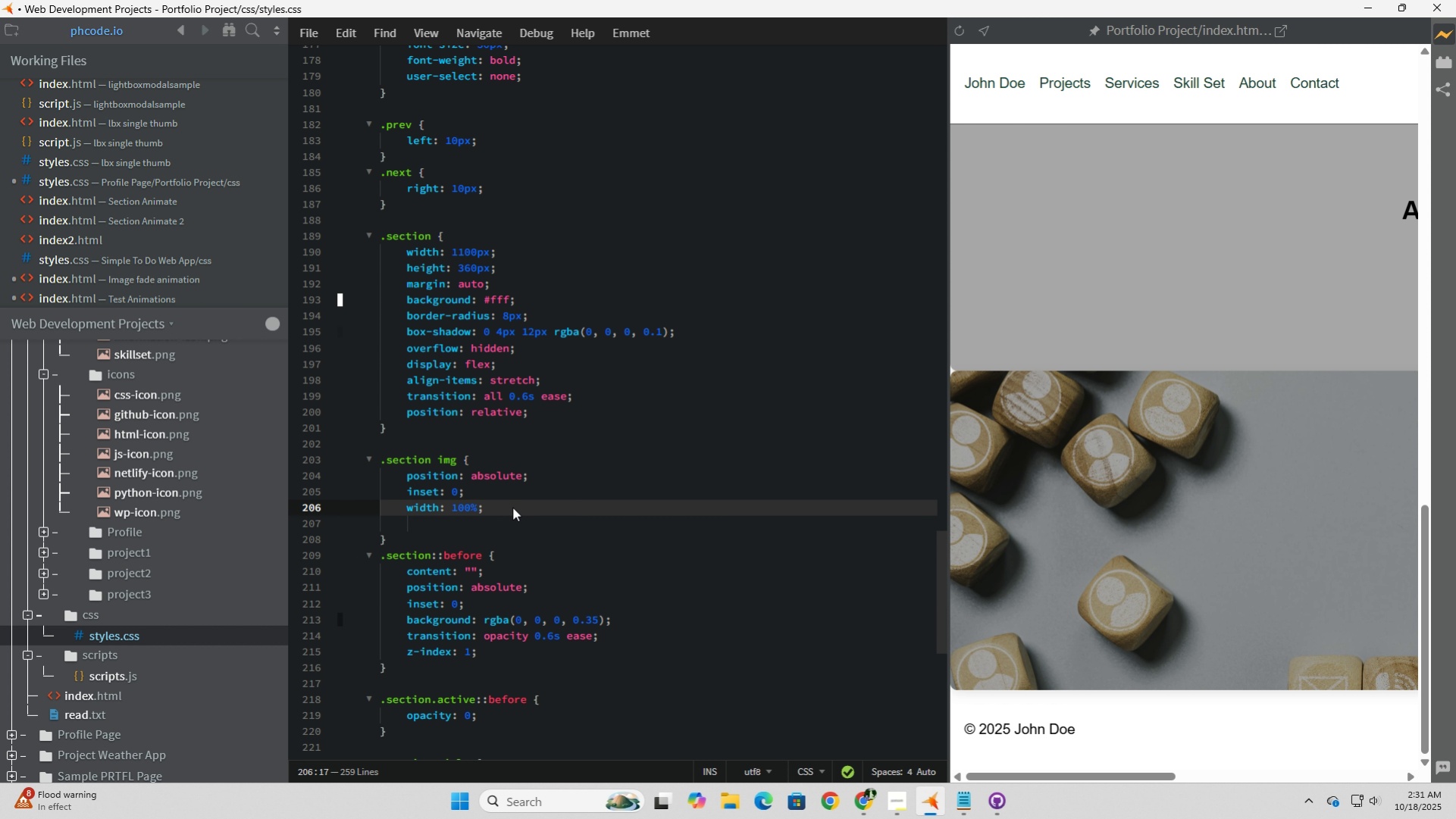 
key(Enter)
 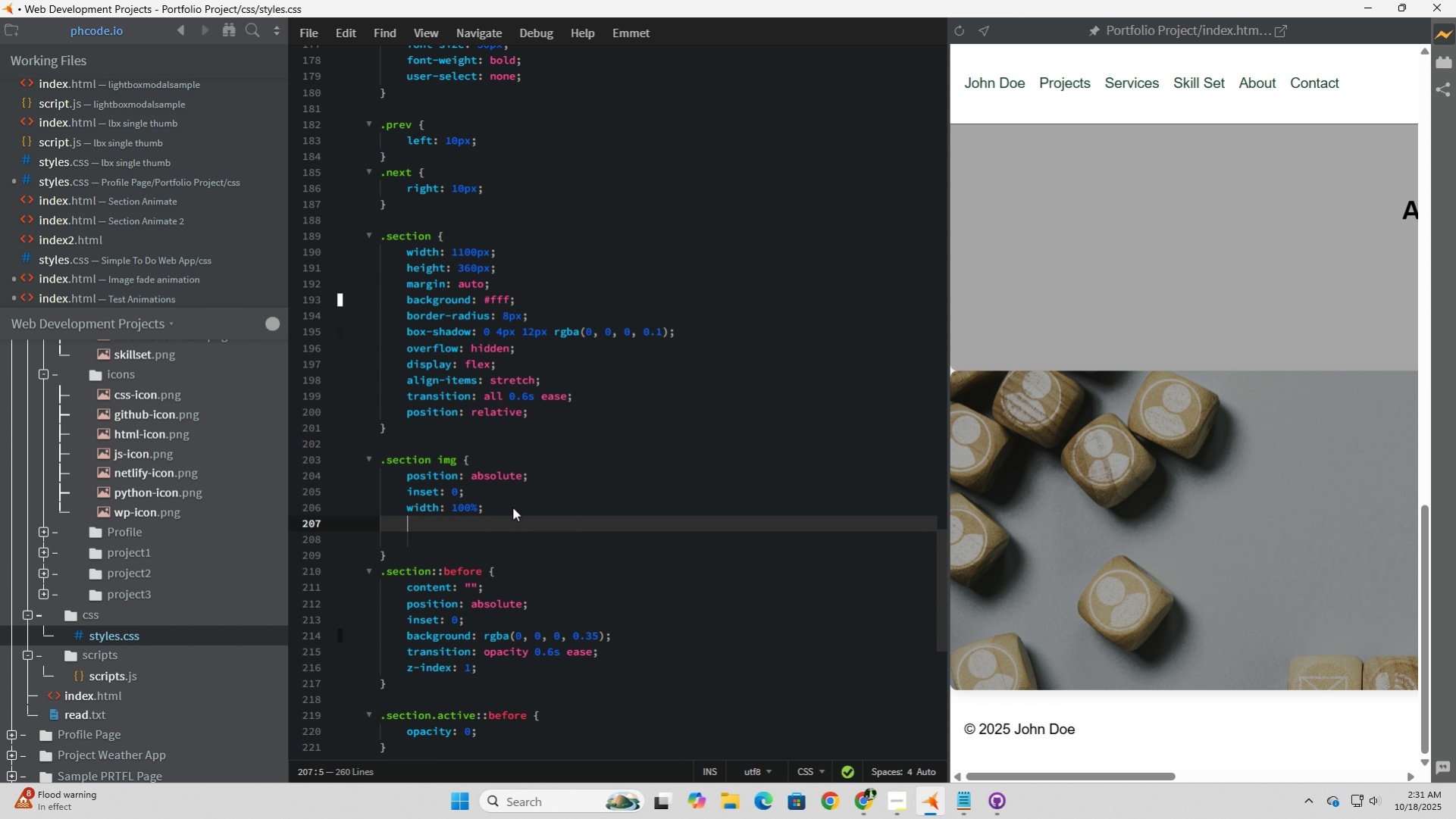 
type(height)
key(Tab)
type(100%)
key(Backspace)
key(Backspace)
key(Backspace)
key(Backspace)
 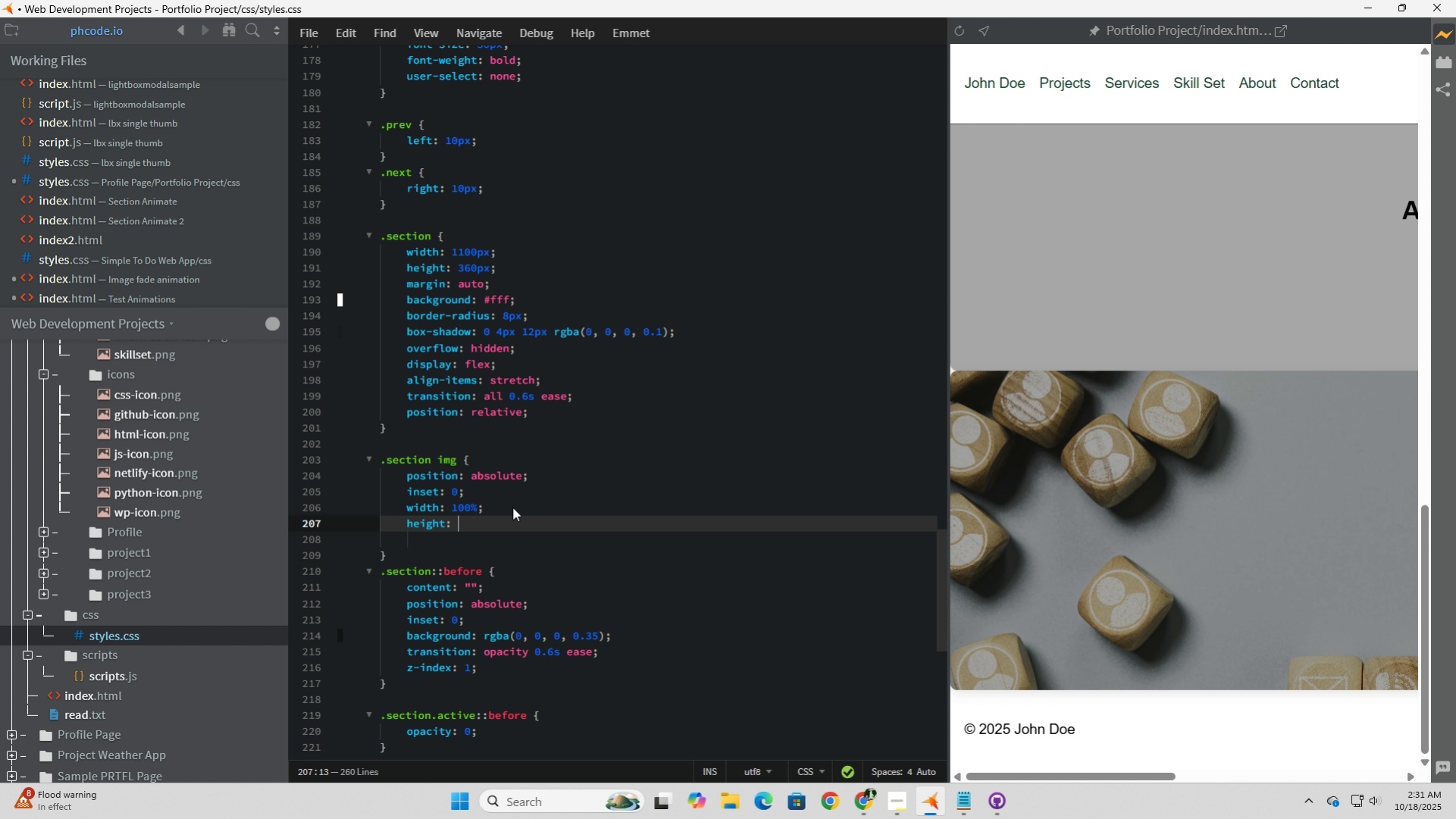 
wait(5.06)
 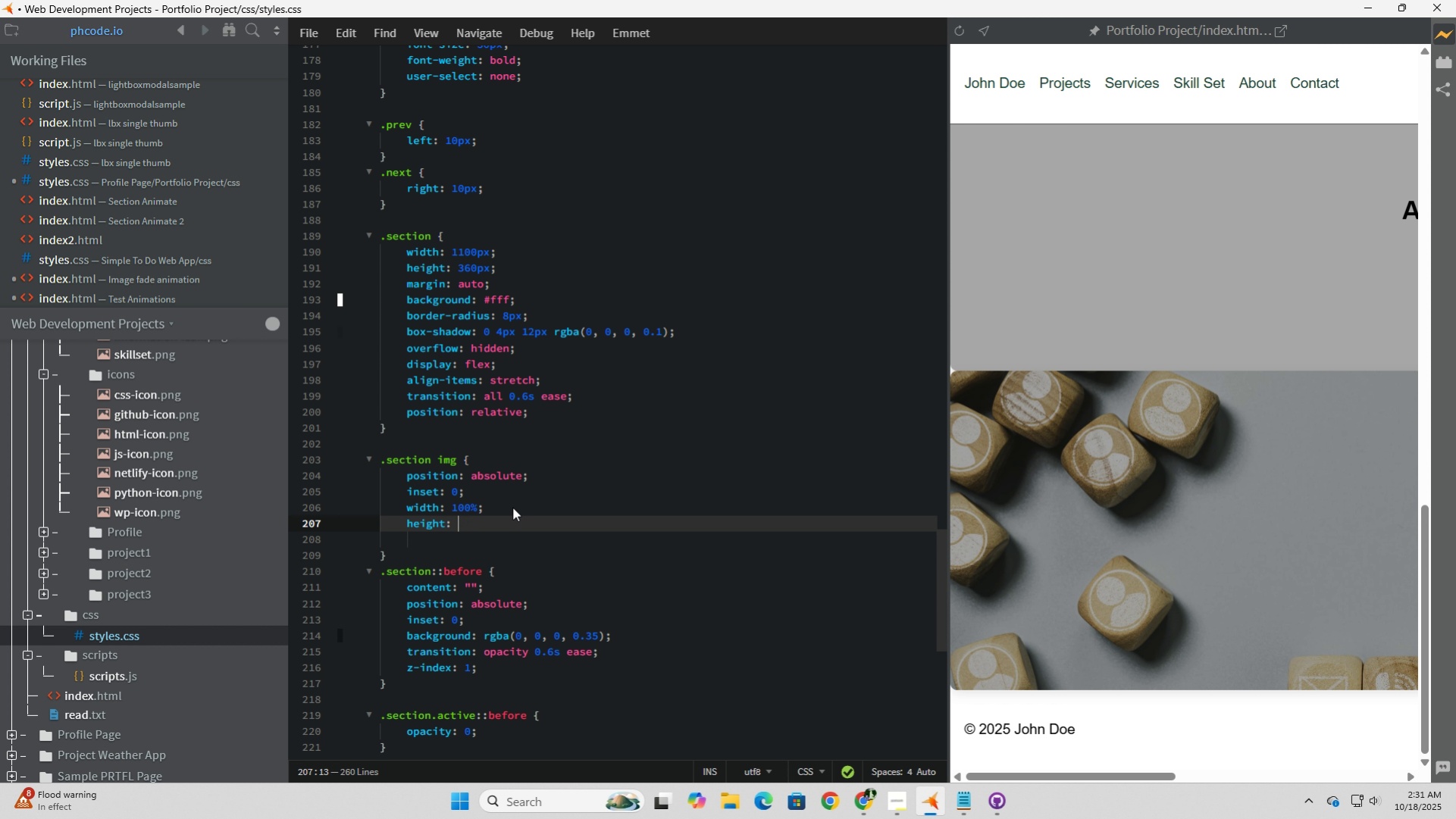 
type(100%)
 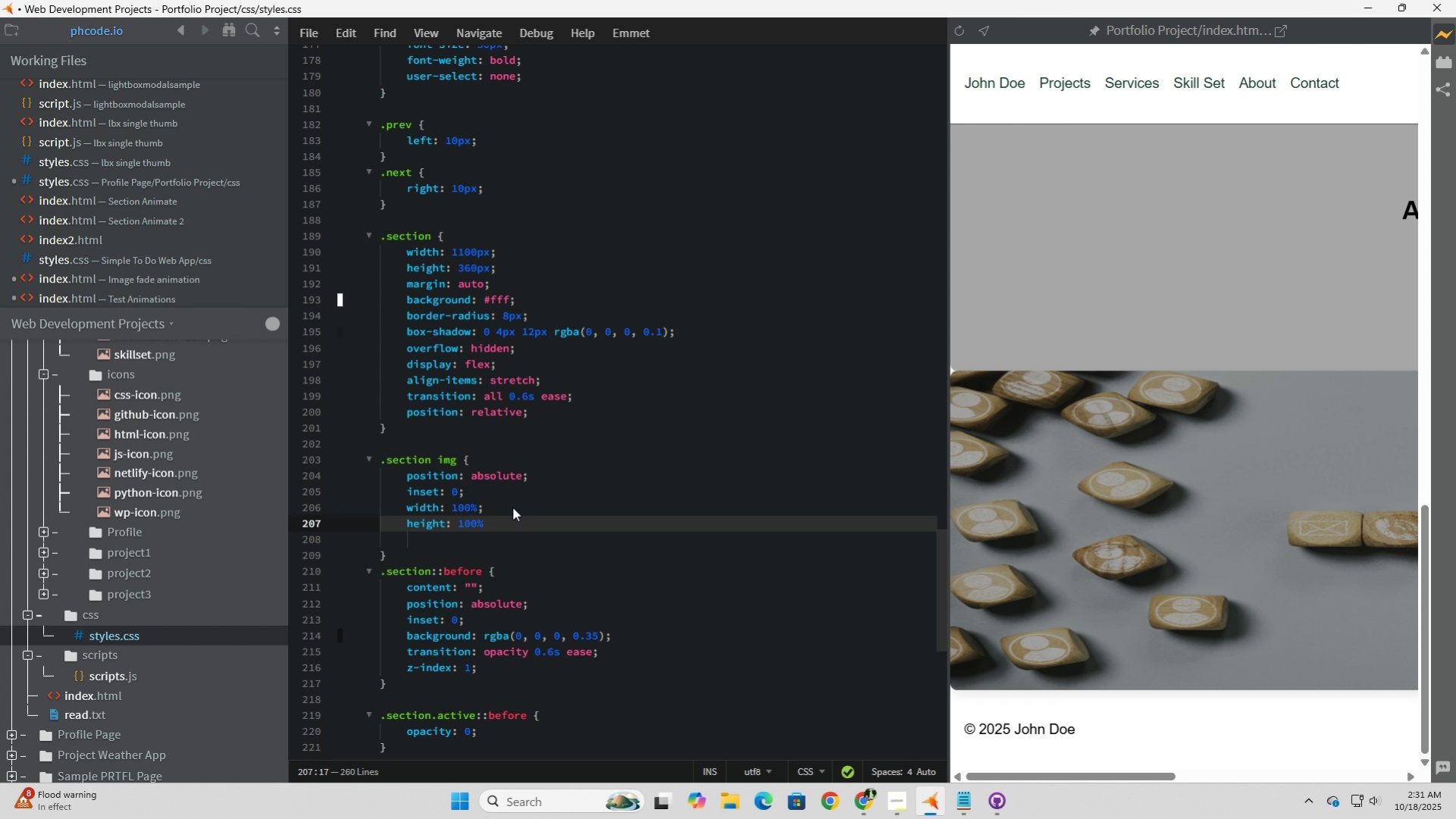 
wait(6.02)
 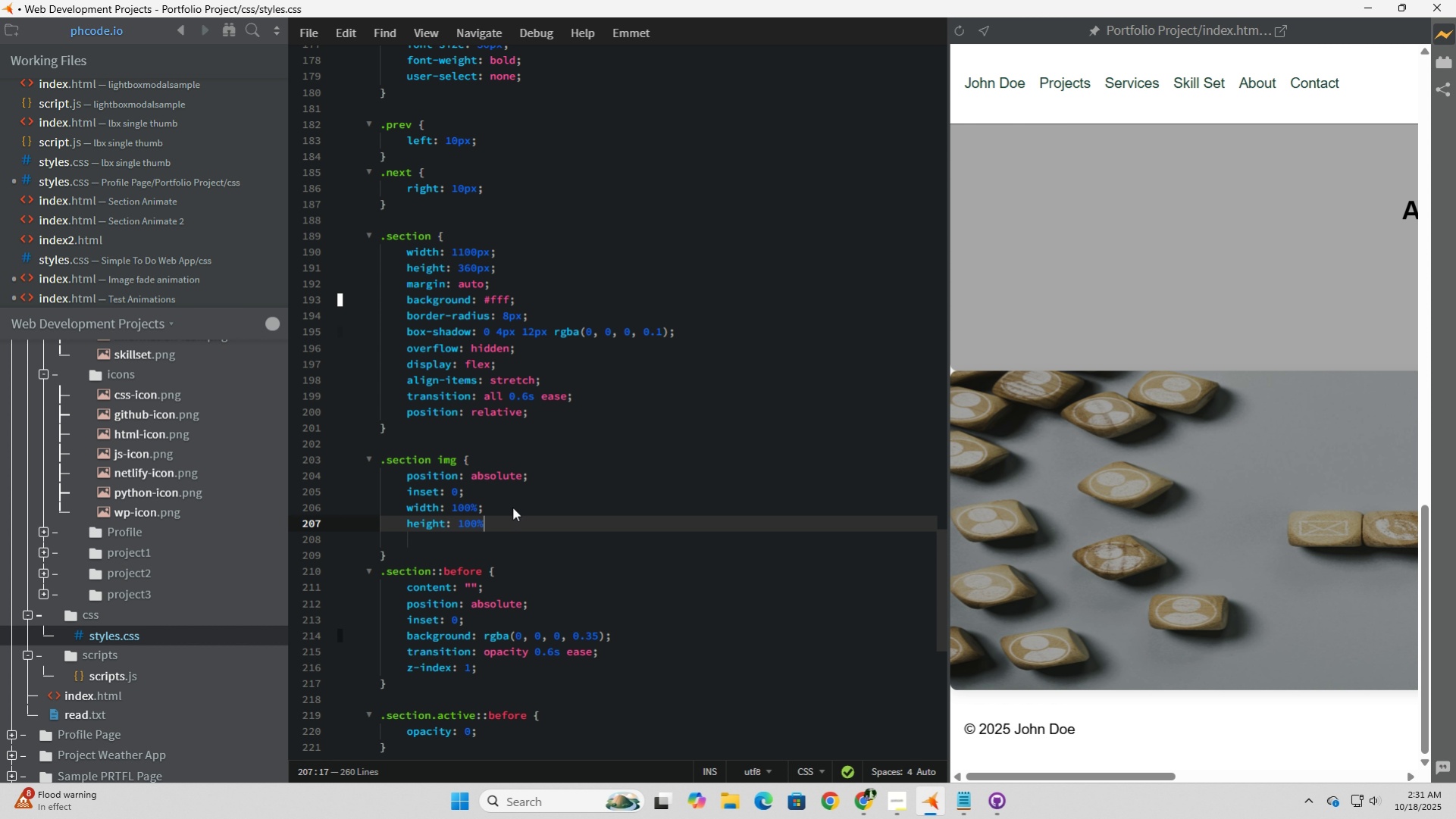 
key(Backspace)
key(Backspace)
key(Backspace)
key(Backspace)
key(Backspace)
key(Backspace)
key(Backspace)
key(Backspace)
key(Backspace)
key(Backspace)
key(Backspace)
key(Backspace)
type(object)
key(Tab)
 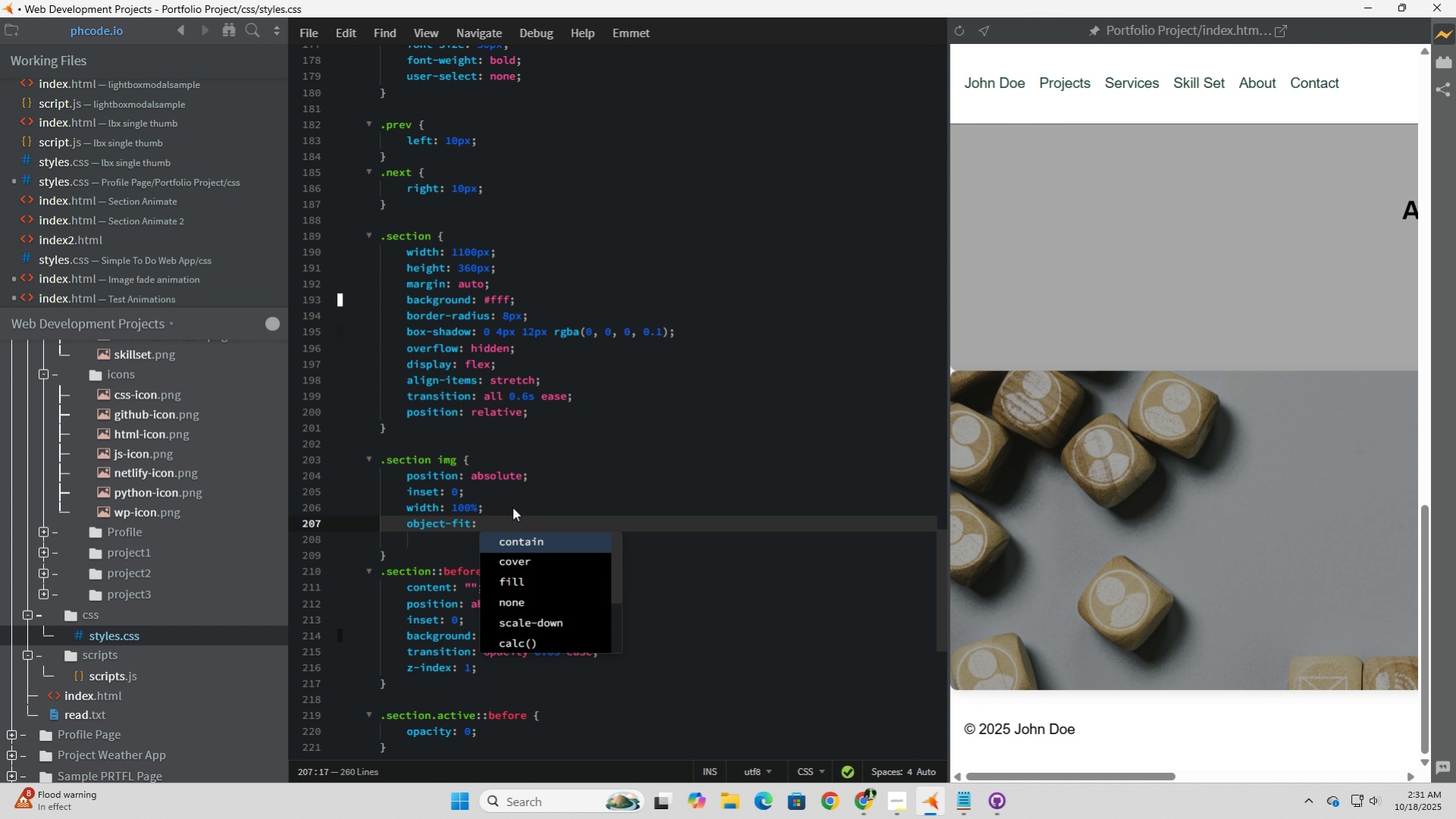 
type(cover;)
 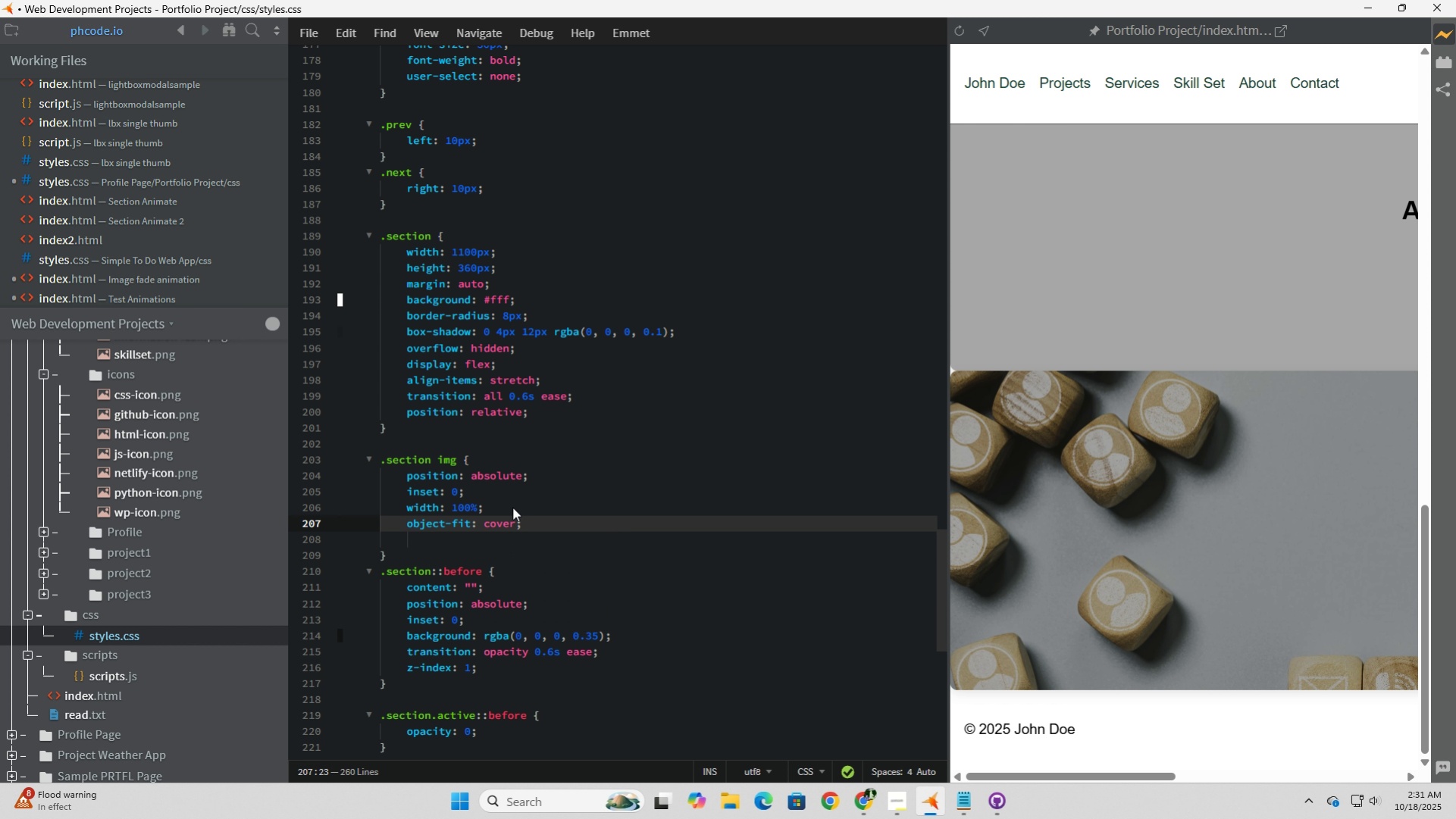 
key(Enter)
 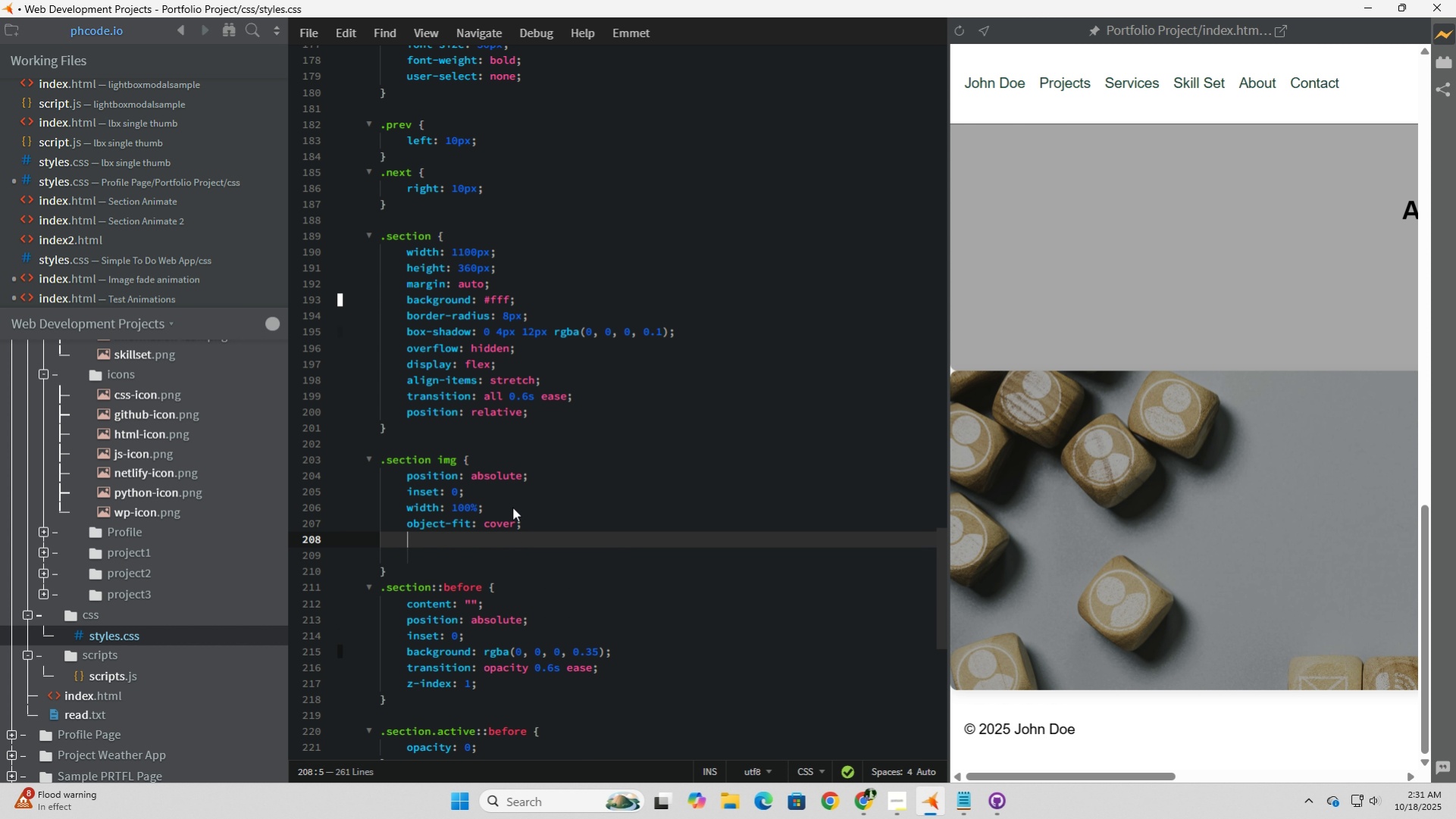 
type(transition)
key(Tab)
type(opacity 0.6s ease;)
 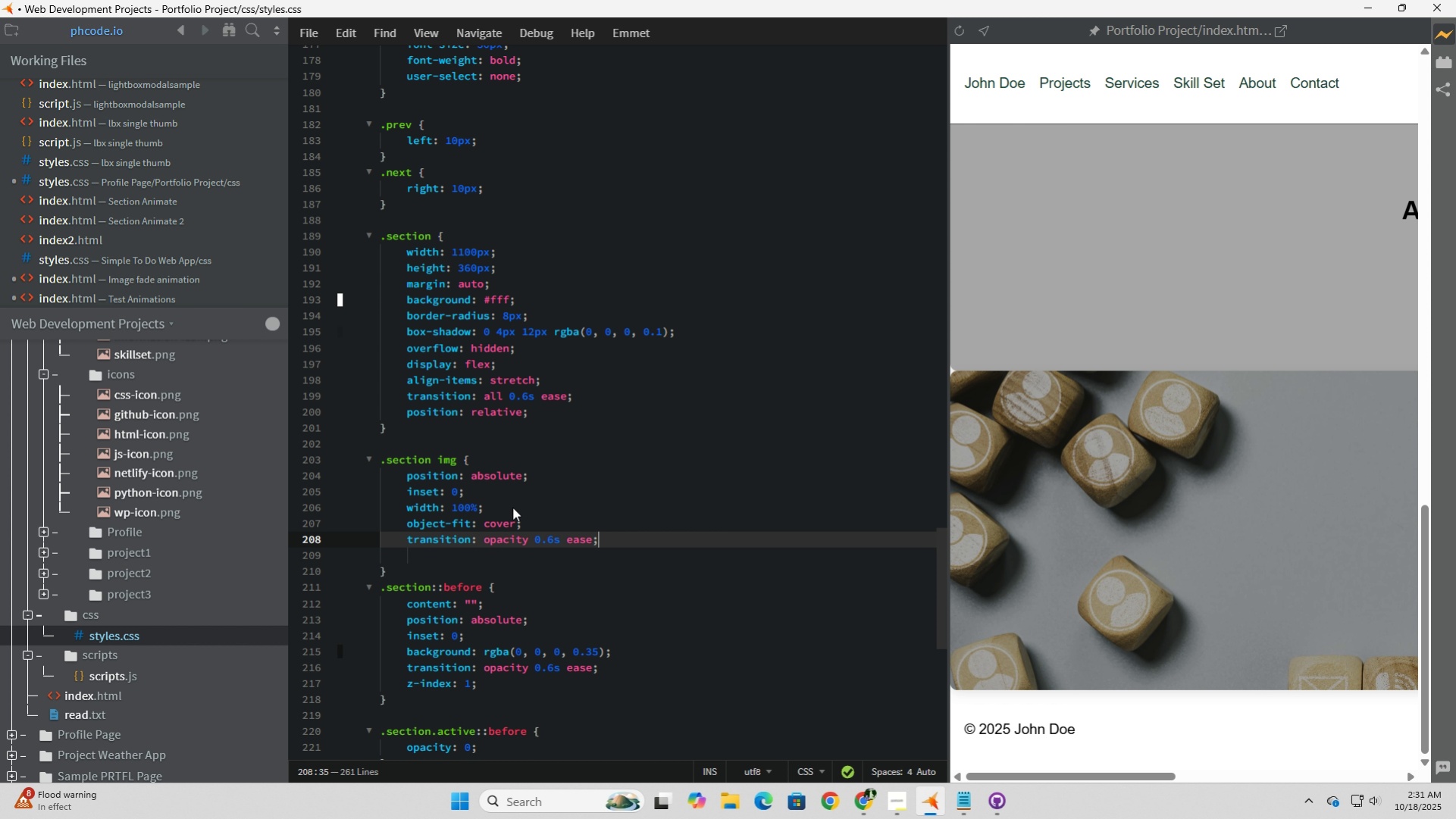 
key(Enter)
 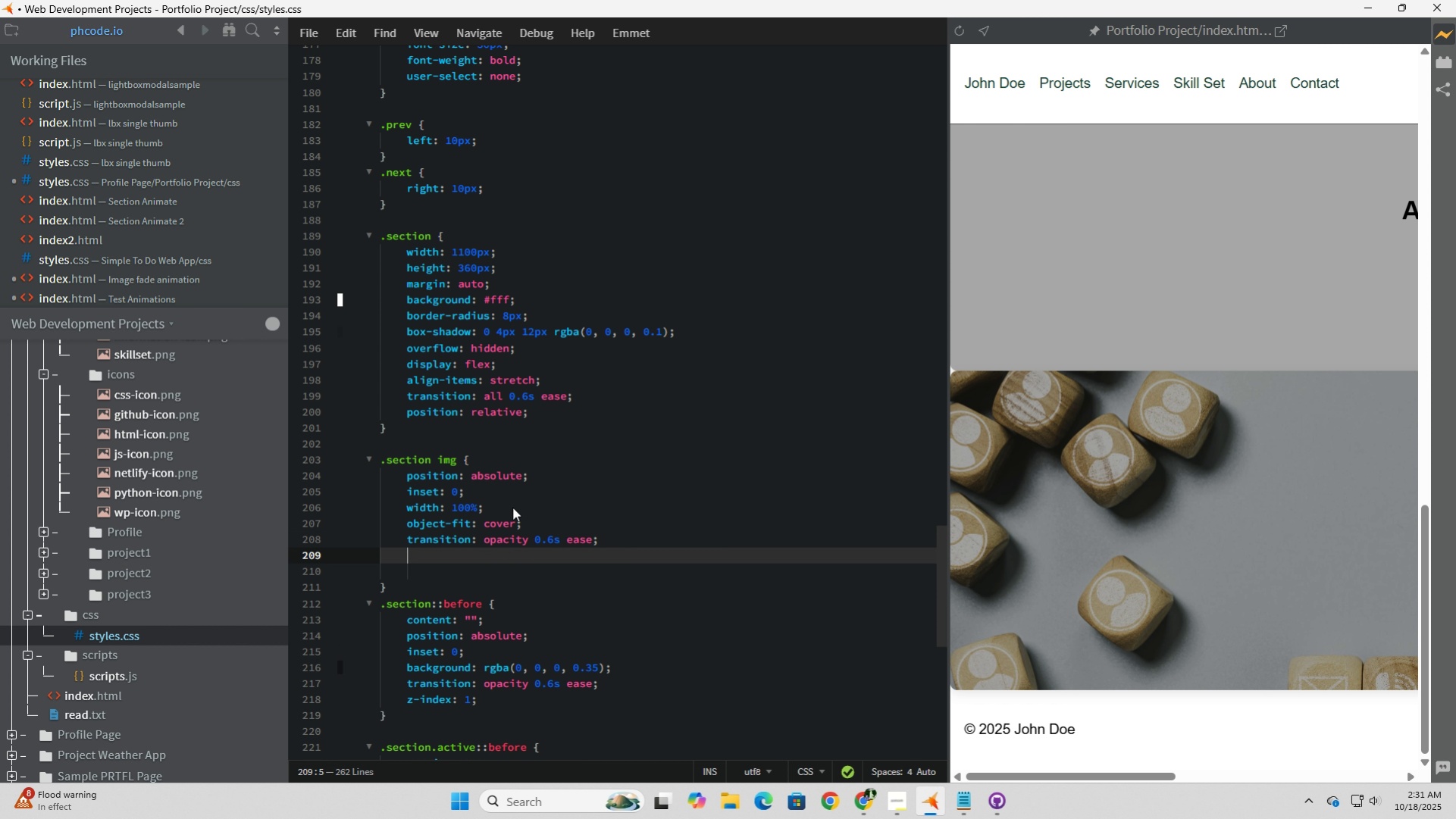 
type(z-index)
key(Tab)
type(1;)
 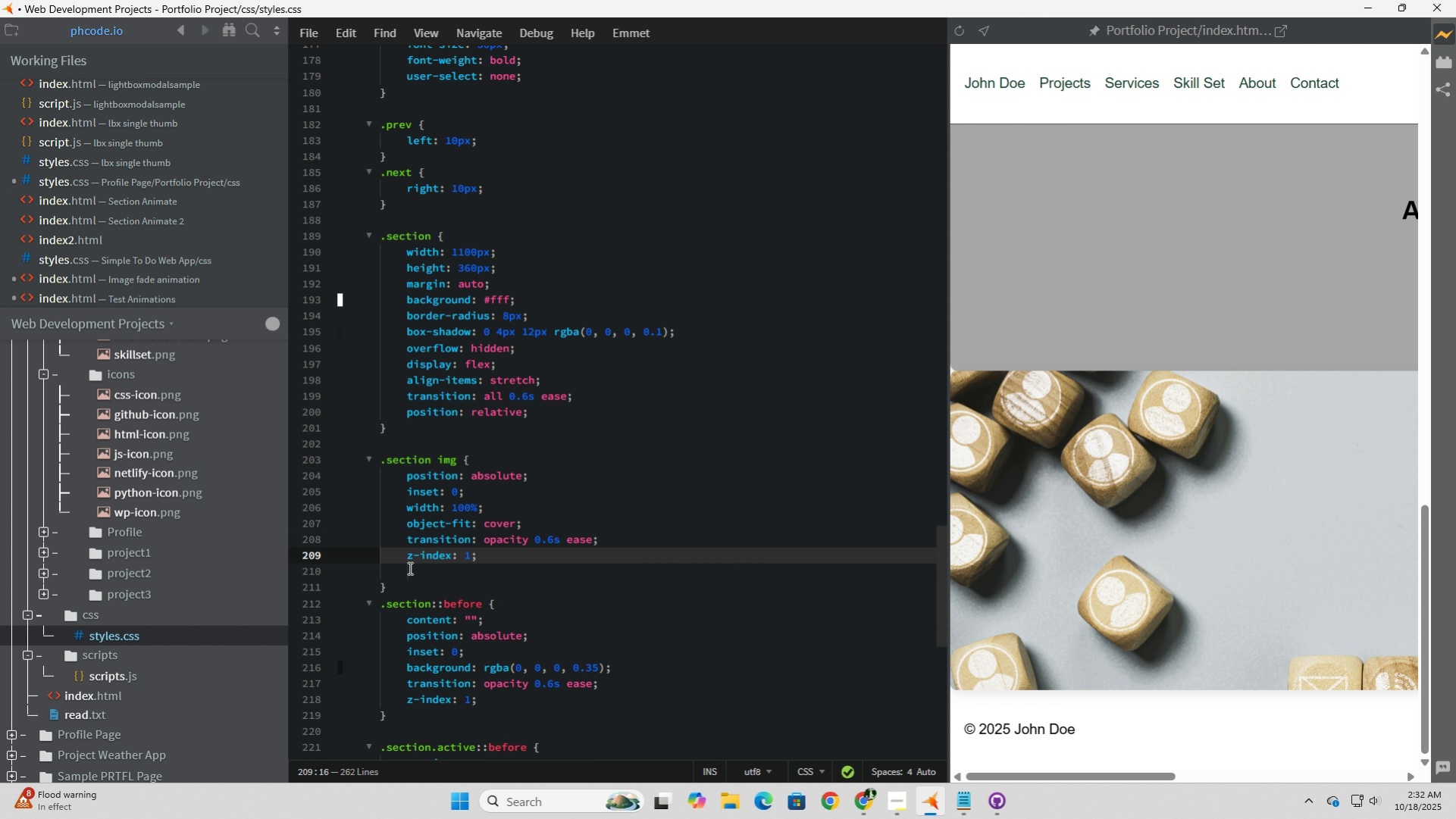 
left_click([415, 570])
 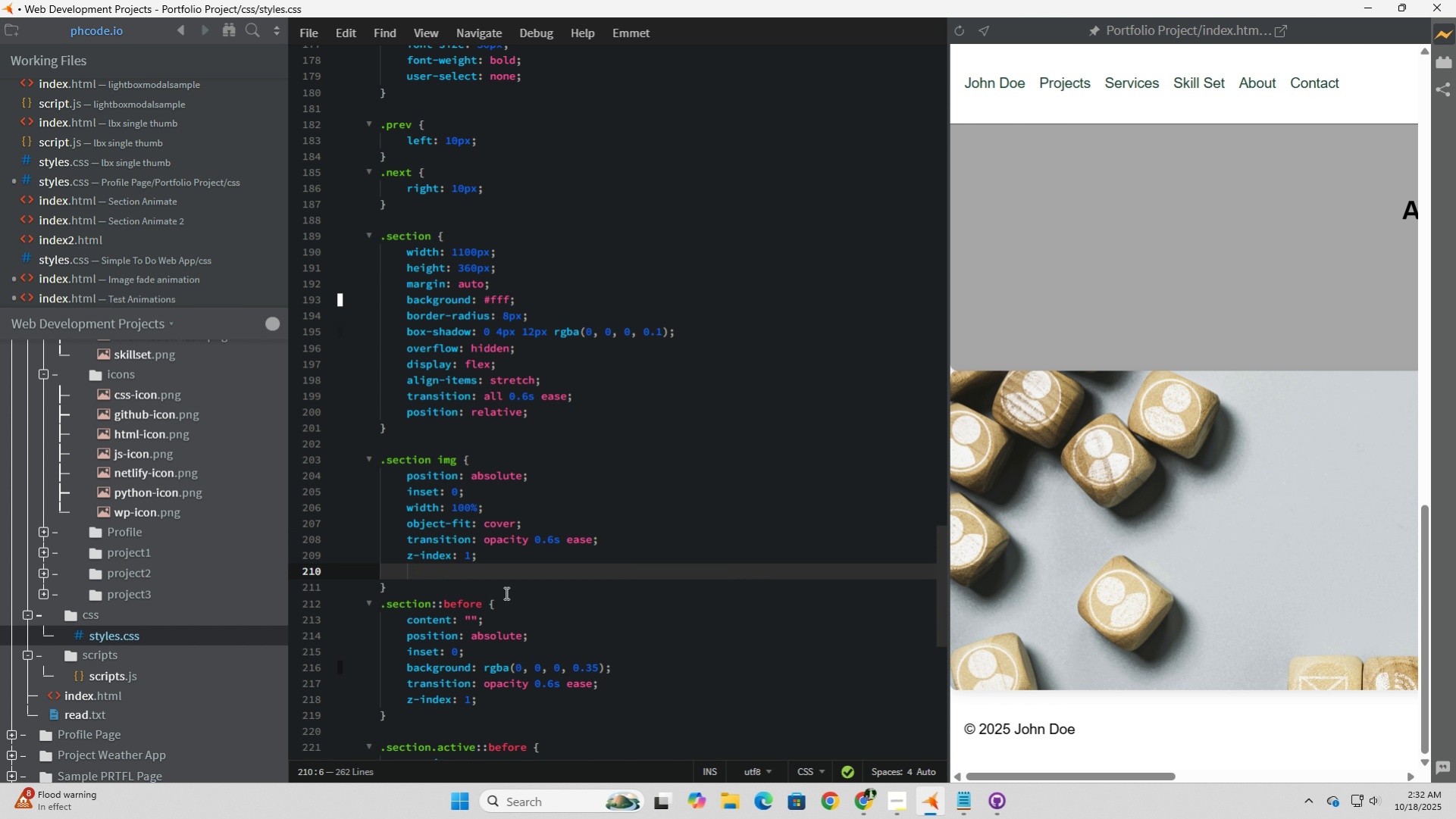 
key(Backspace)
 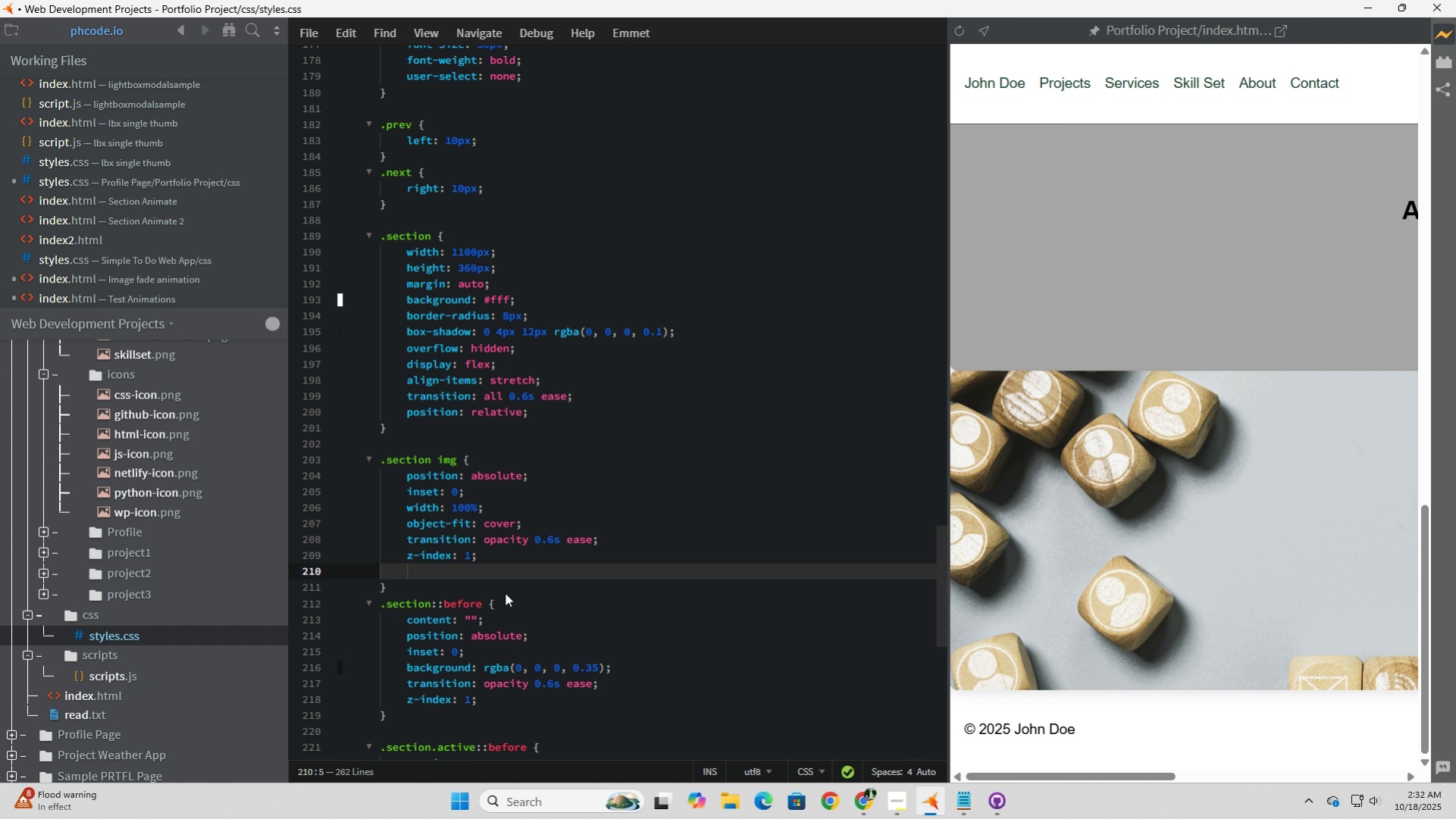 
key(Backspace)
 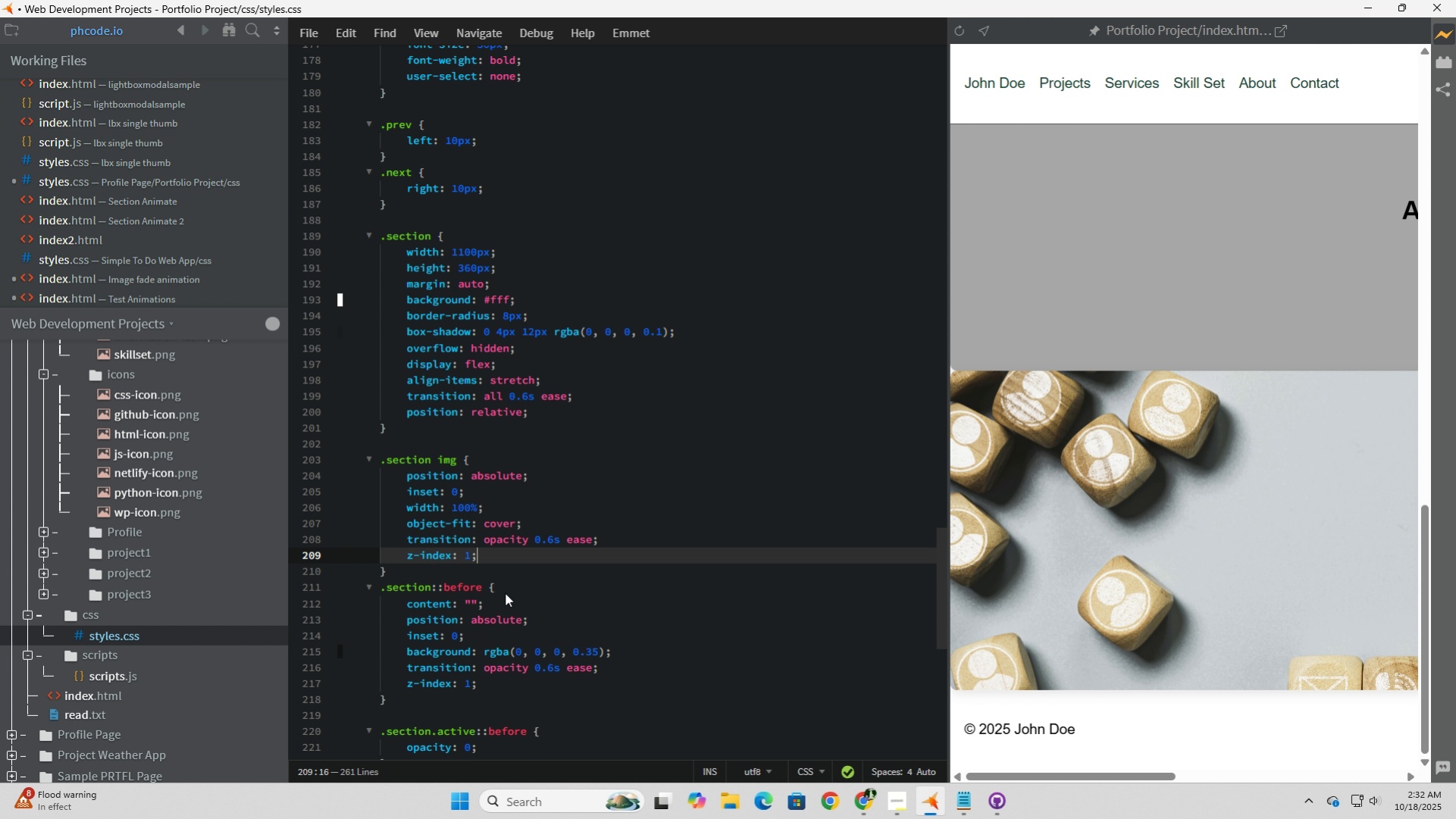 
key(Backspace)
 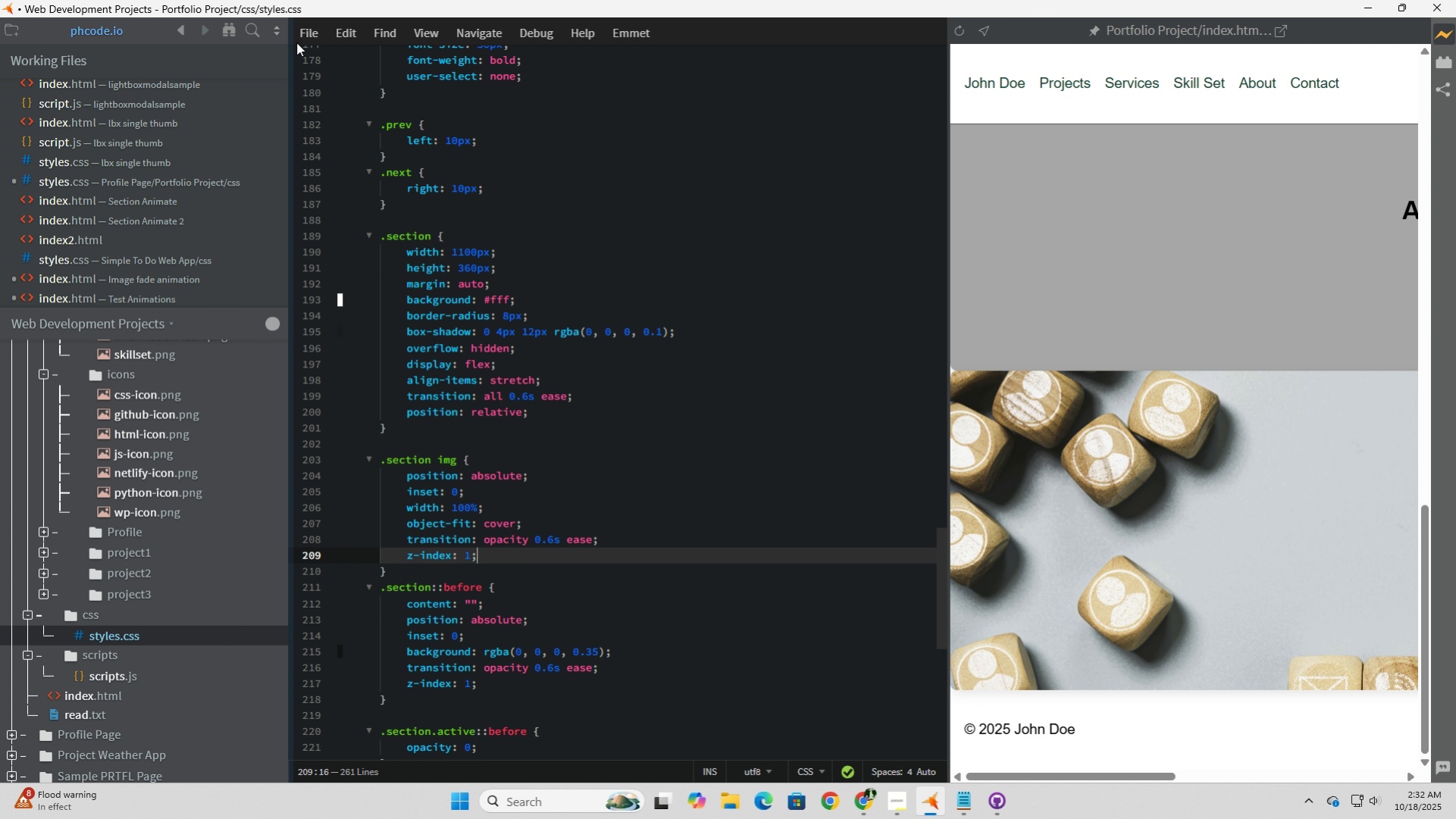 
left_click([303, 35])
 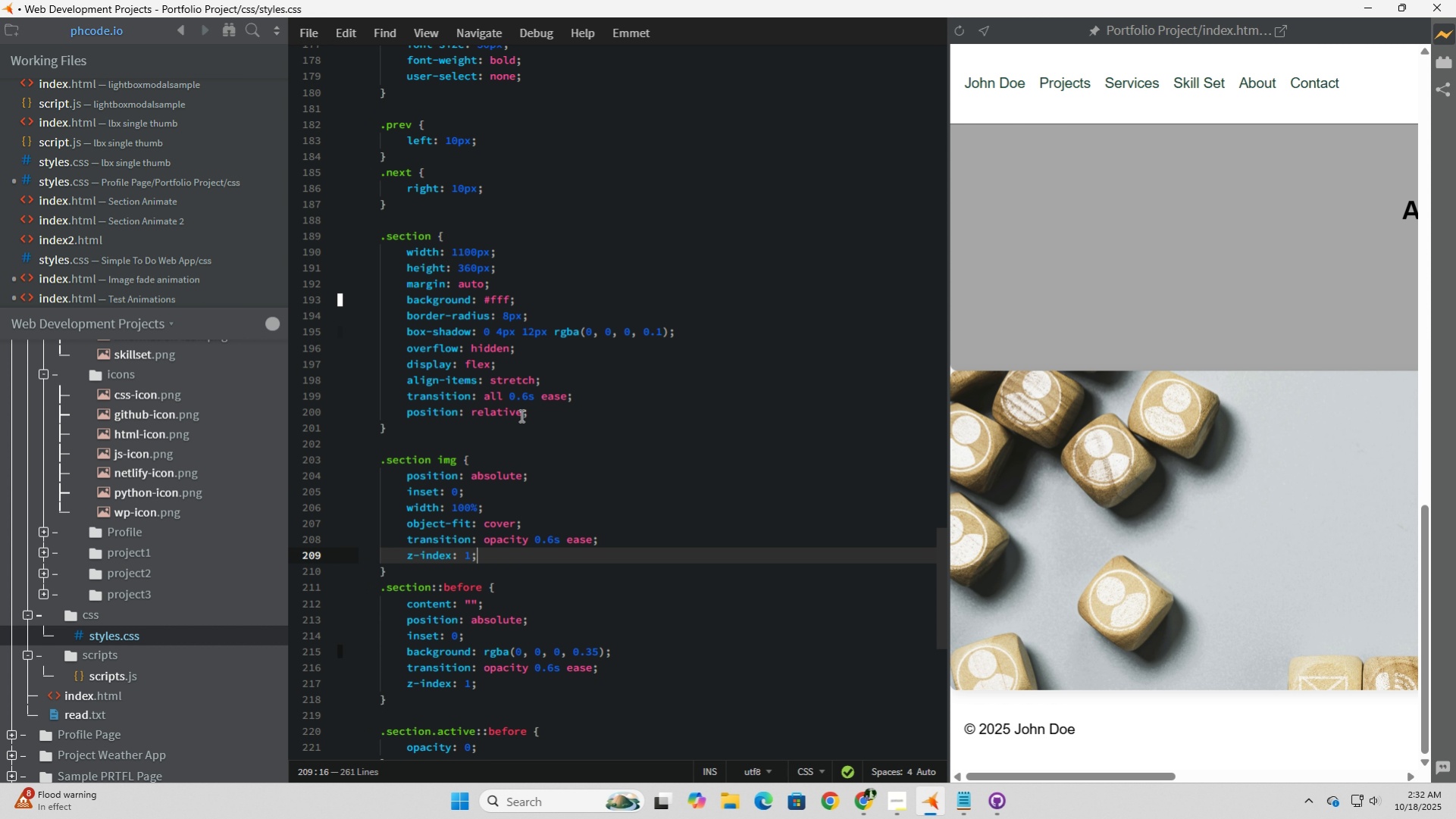 
scroll: coordinate [603, 487], scroll_direction: down, amount: 1.0
 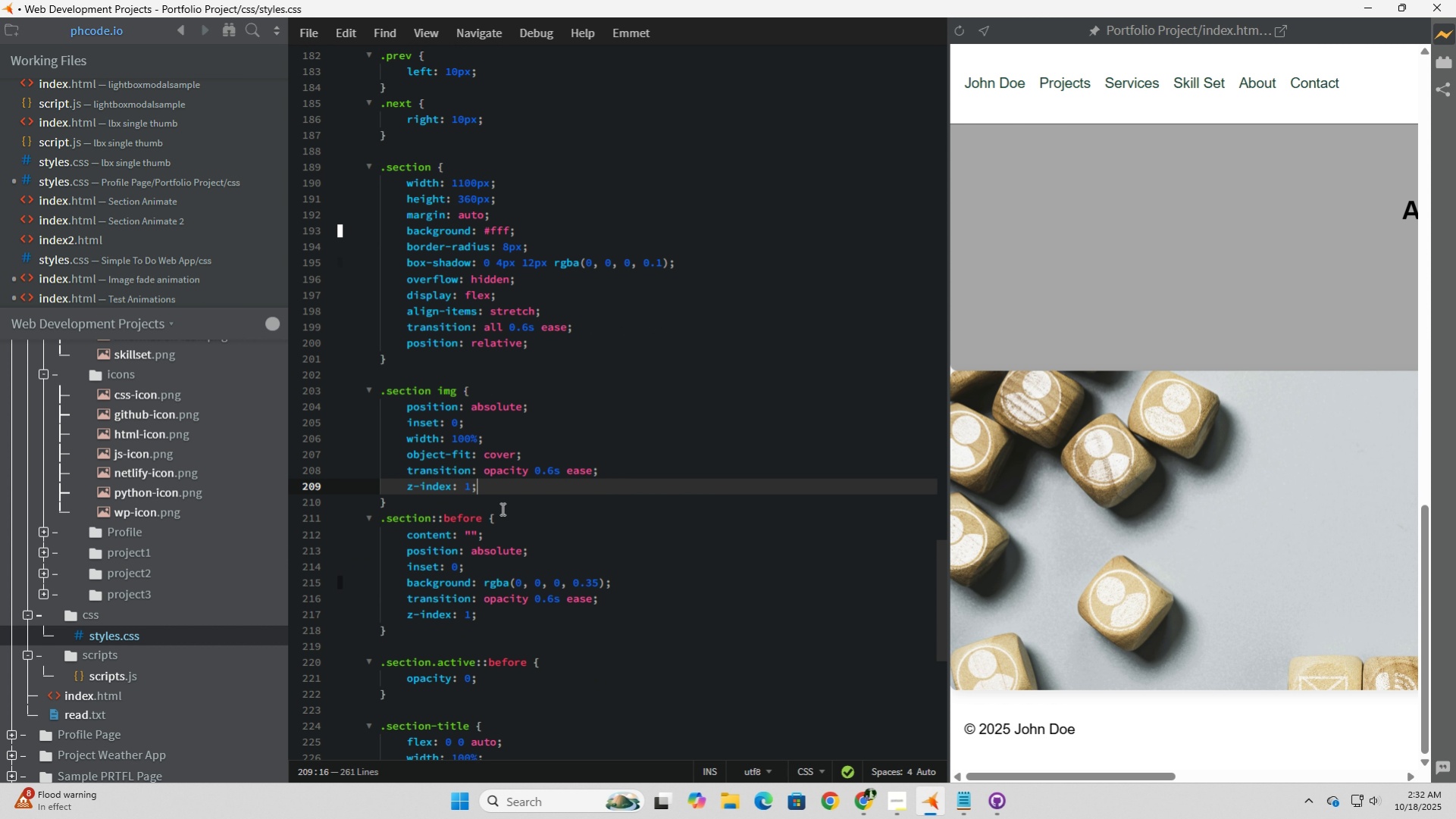 
left_click([501, 508])
 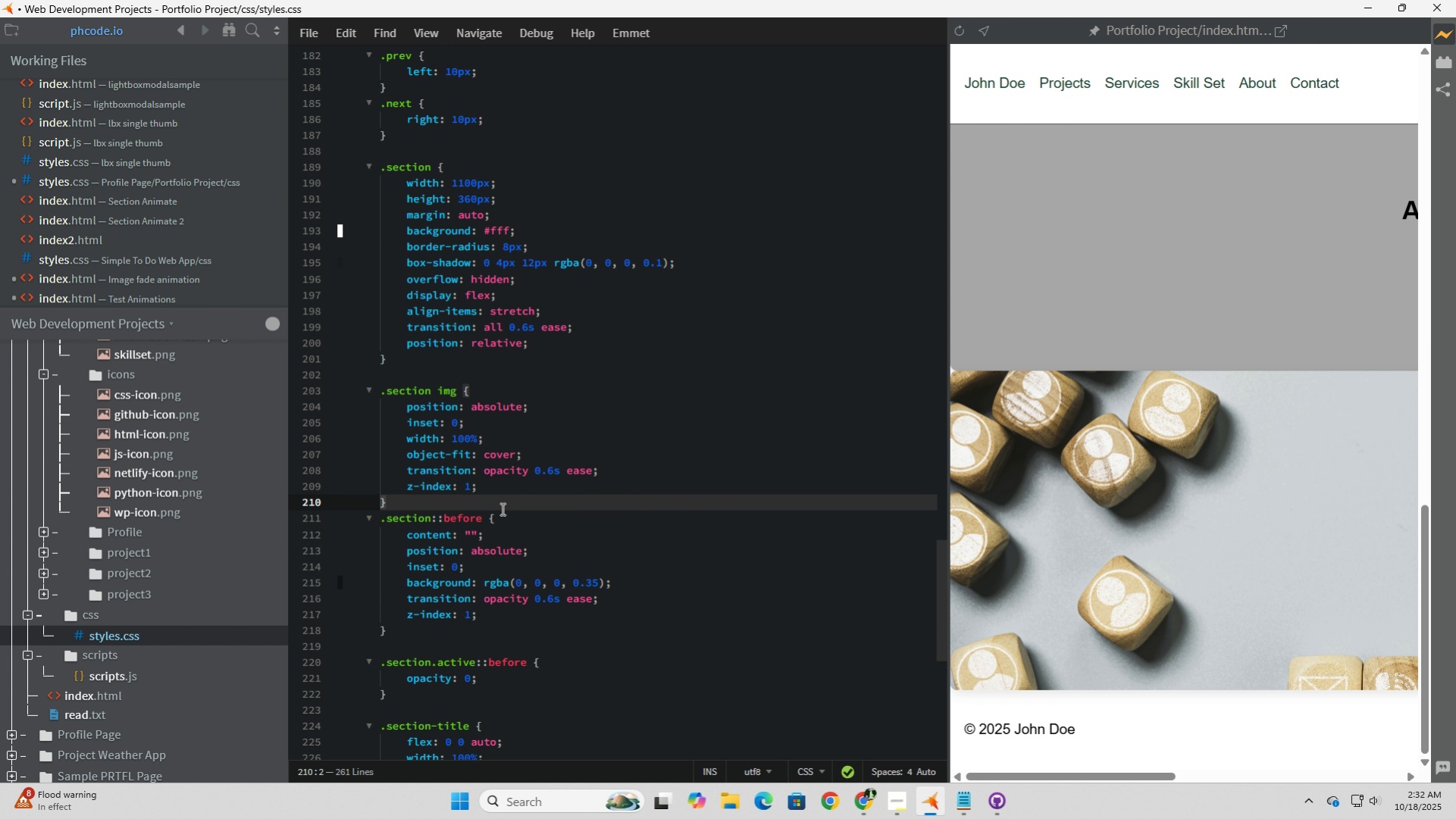 
key(Enter)
 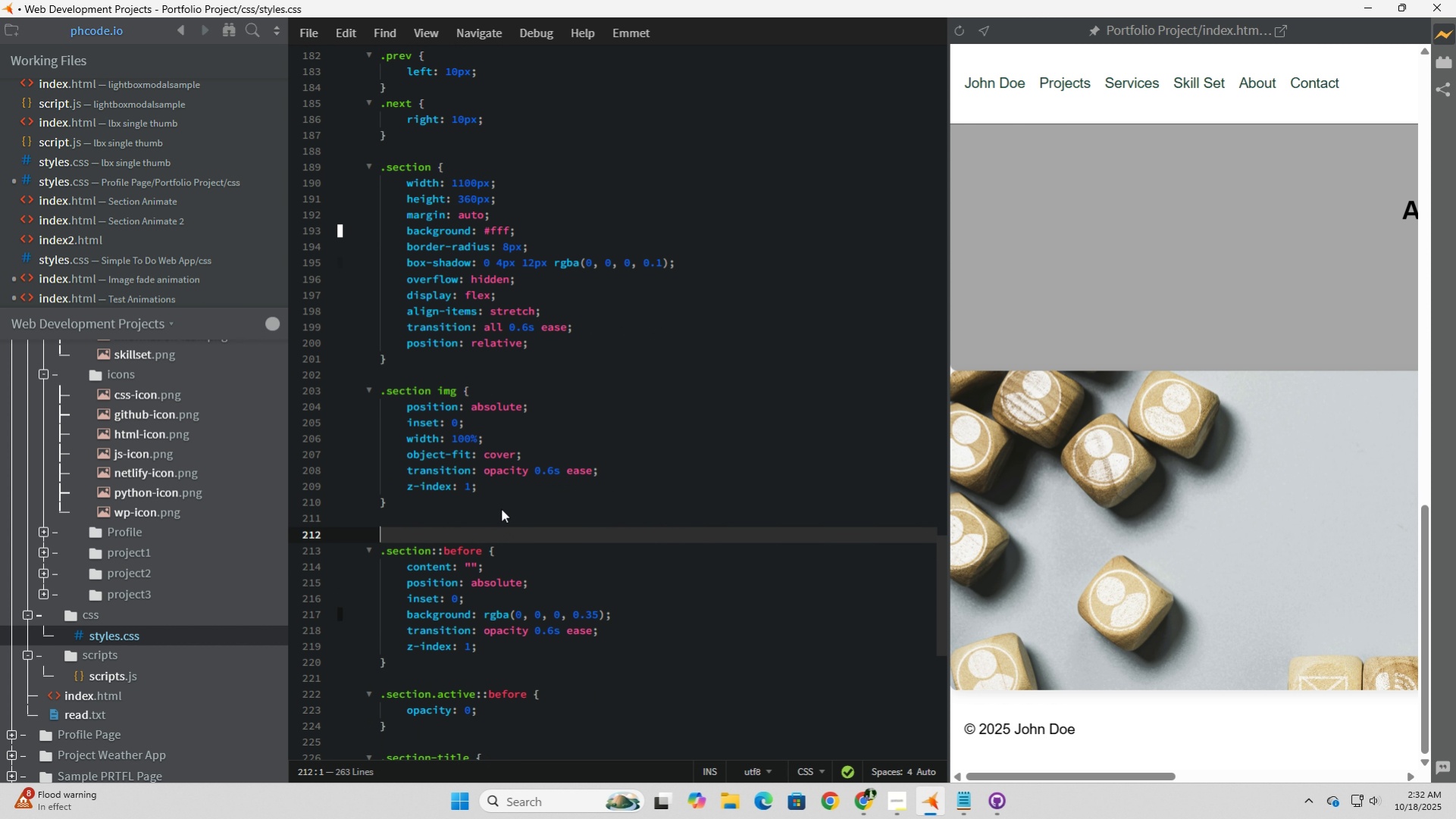 
key(Enter)
 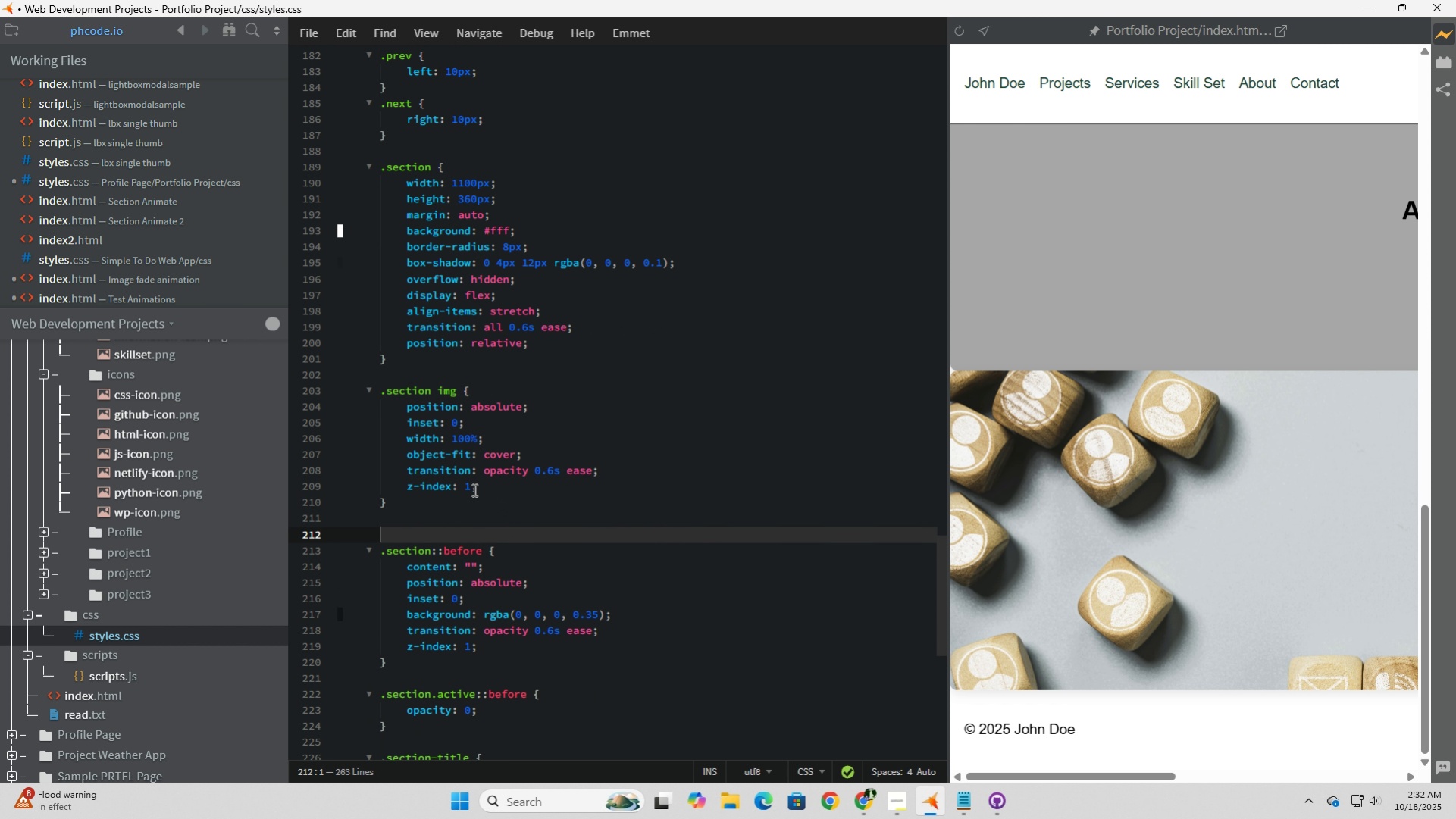 
left_click([448, 376])
 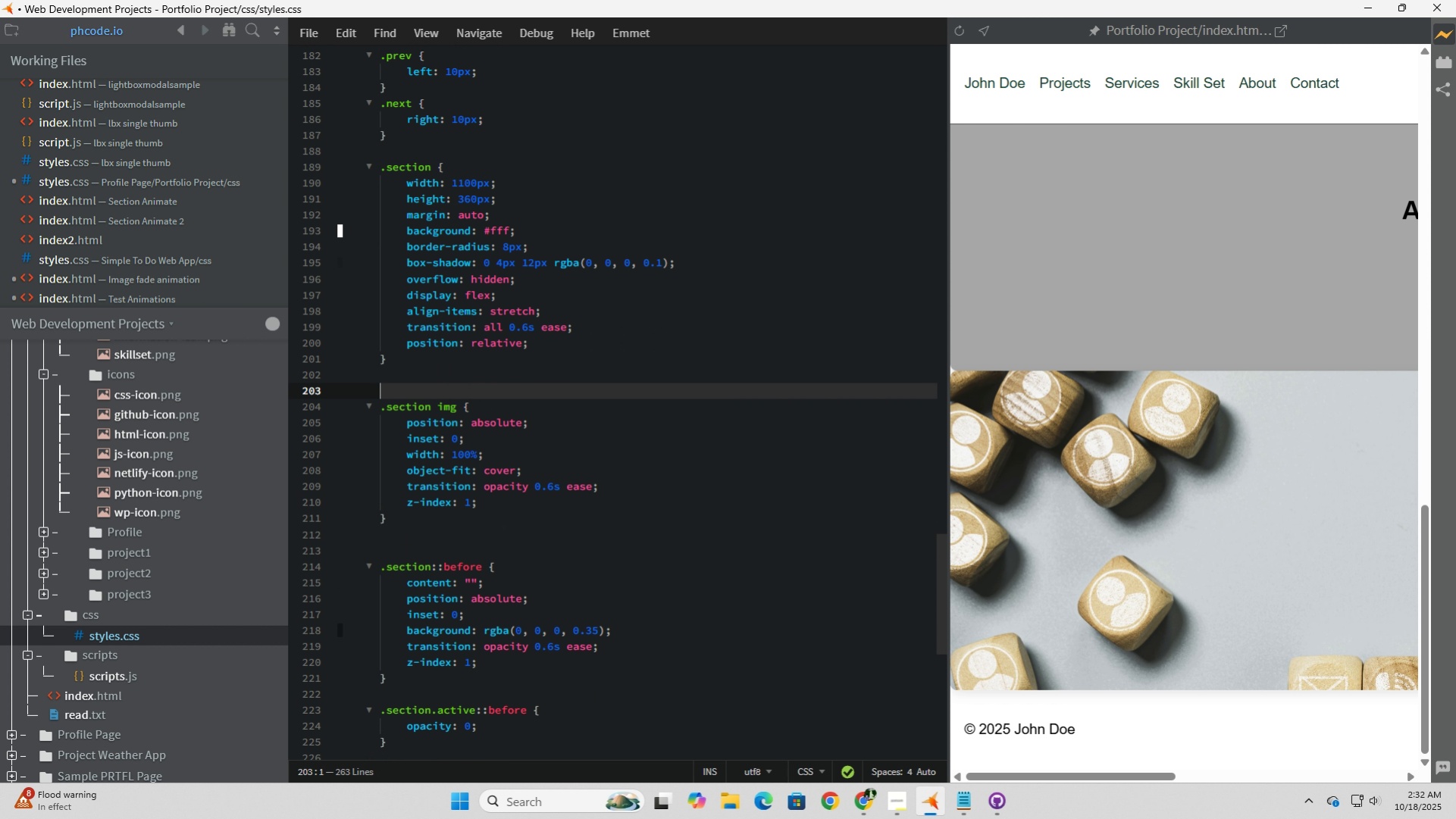 
key(Enter)
 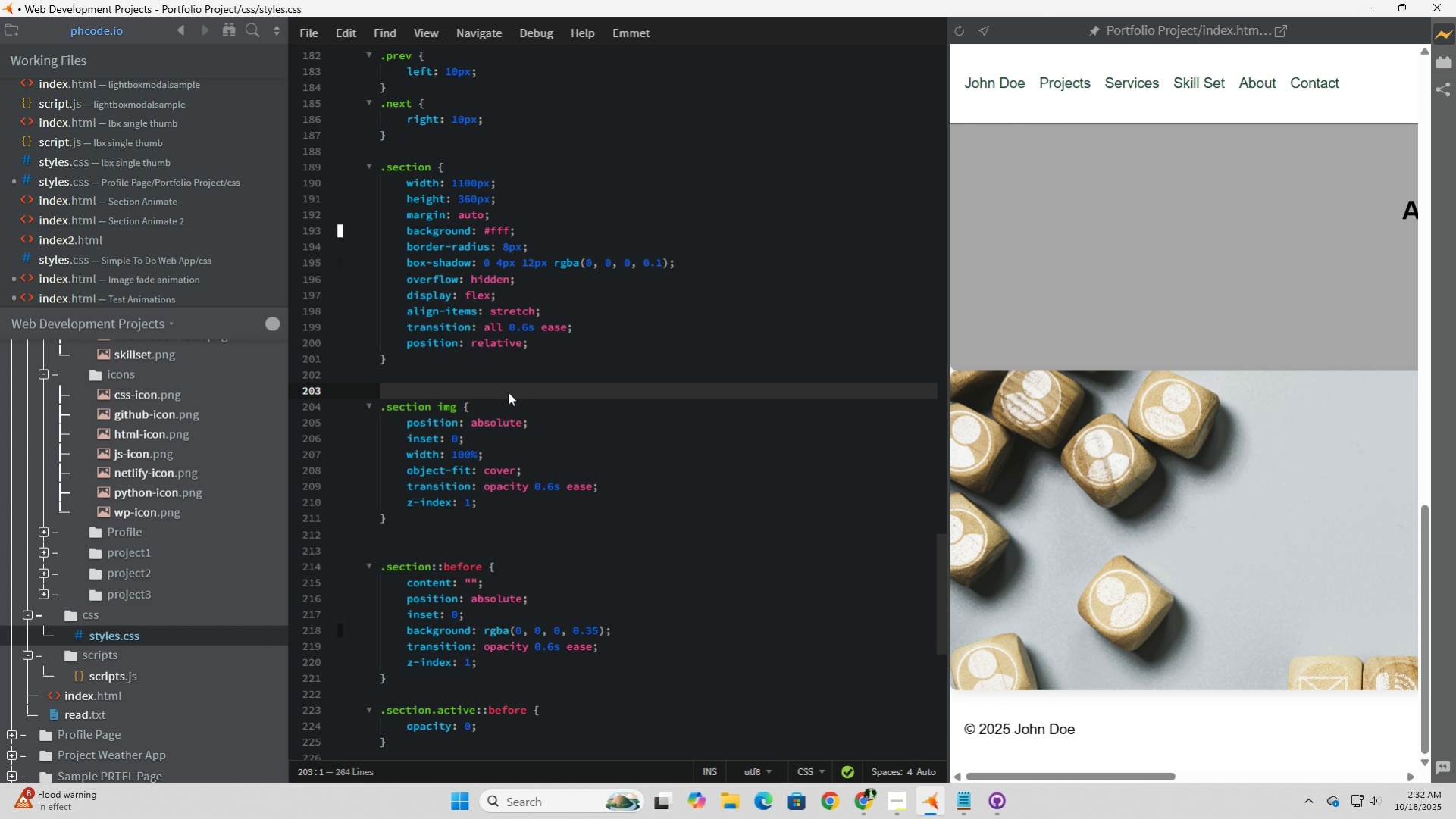 
key(NumpadDivide)
 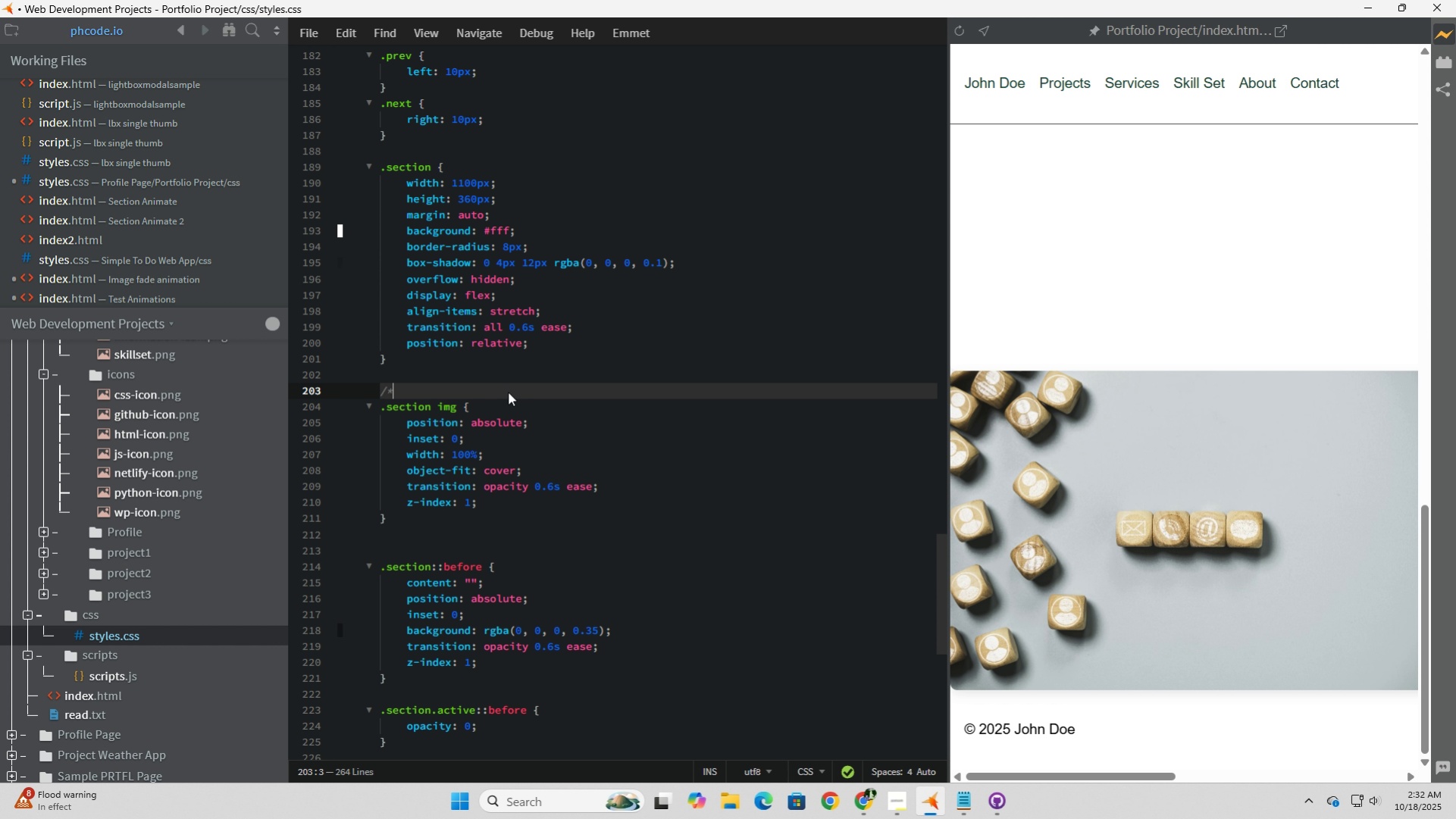 
key(NumpadMultiply)
 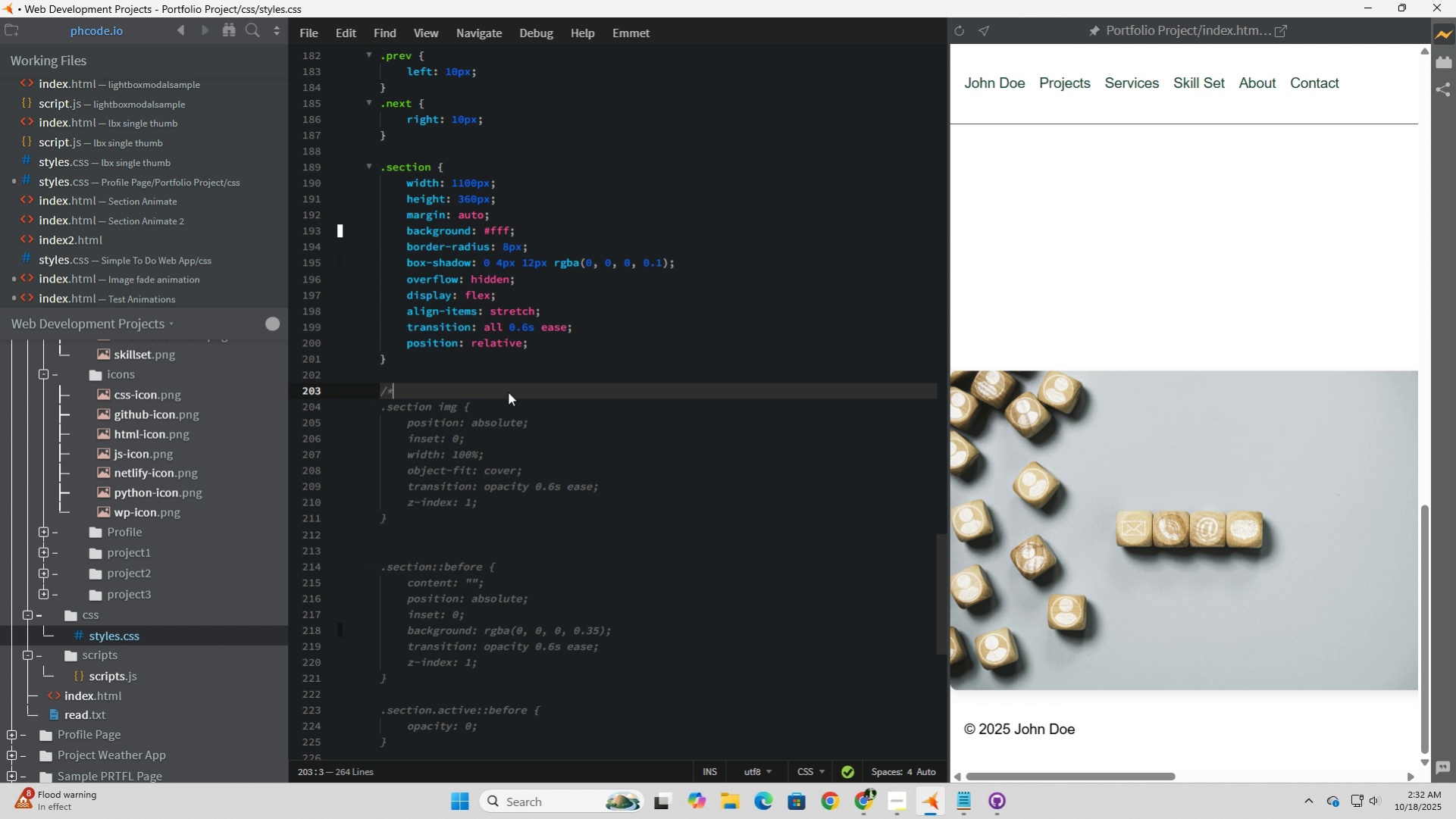 
key(Space)
 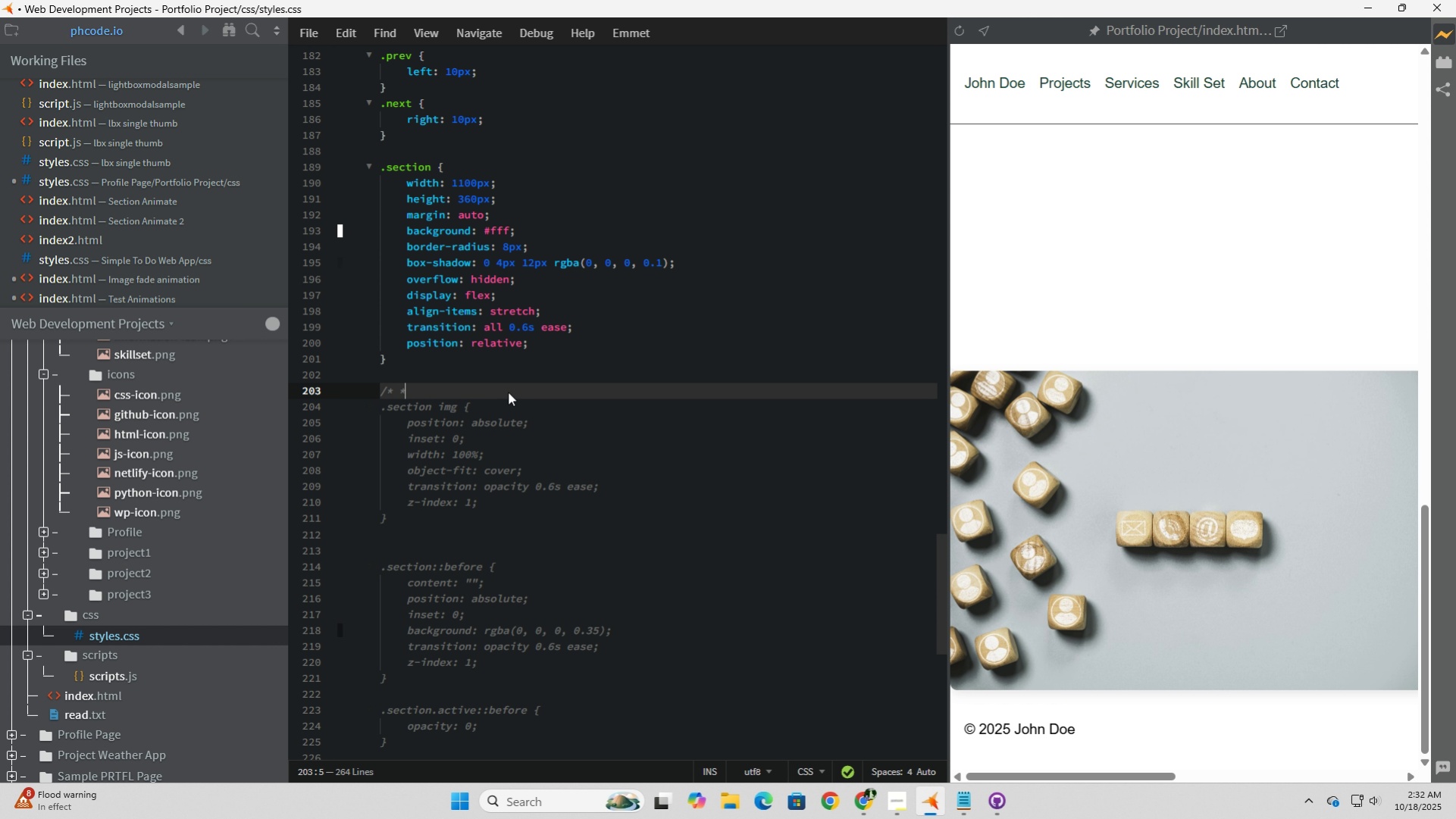 
key(NumpadMultiply)
 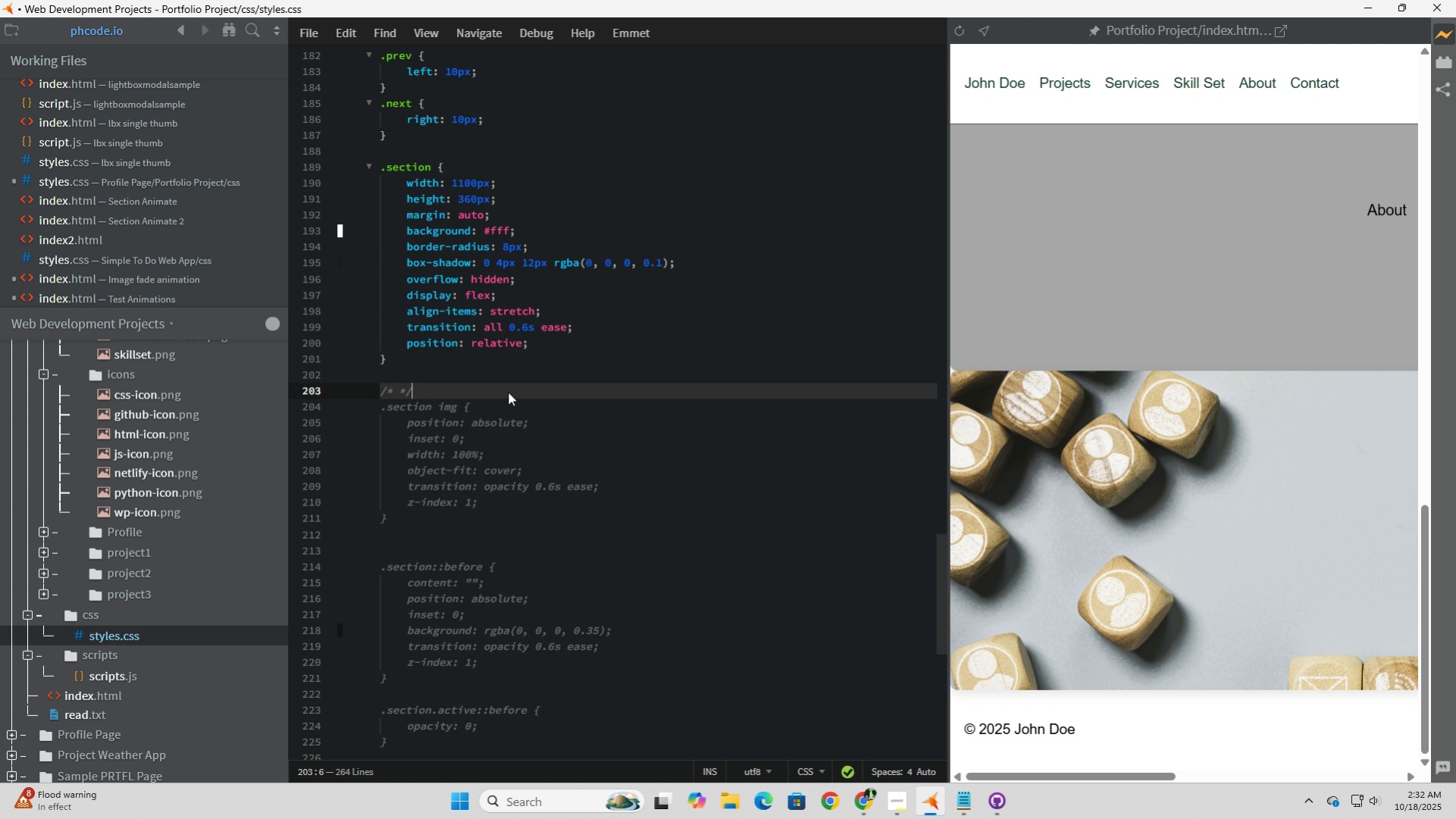 
key(NumpadDivide)
 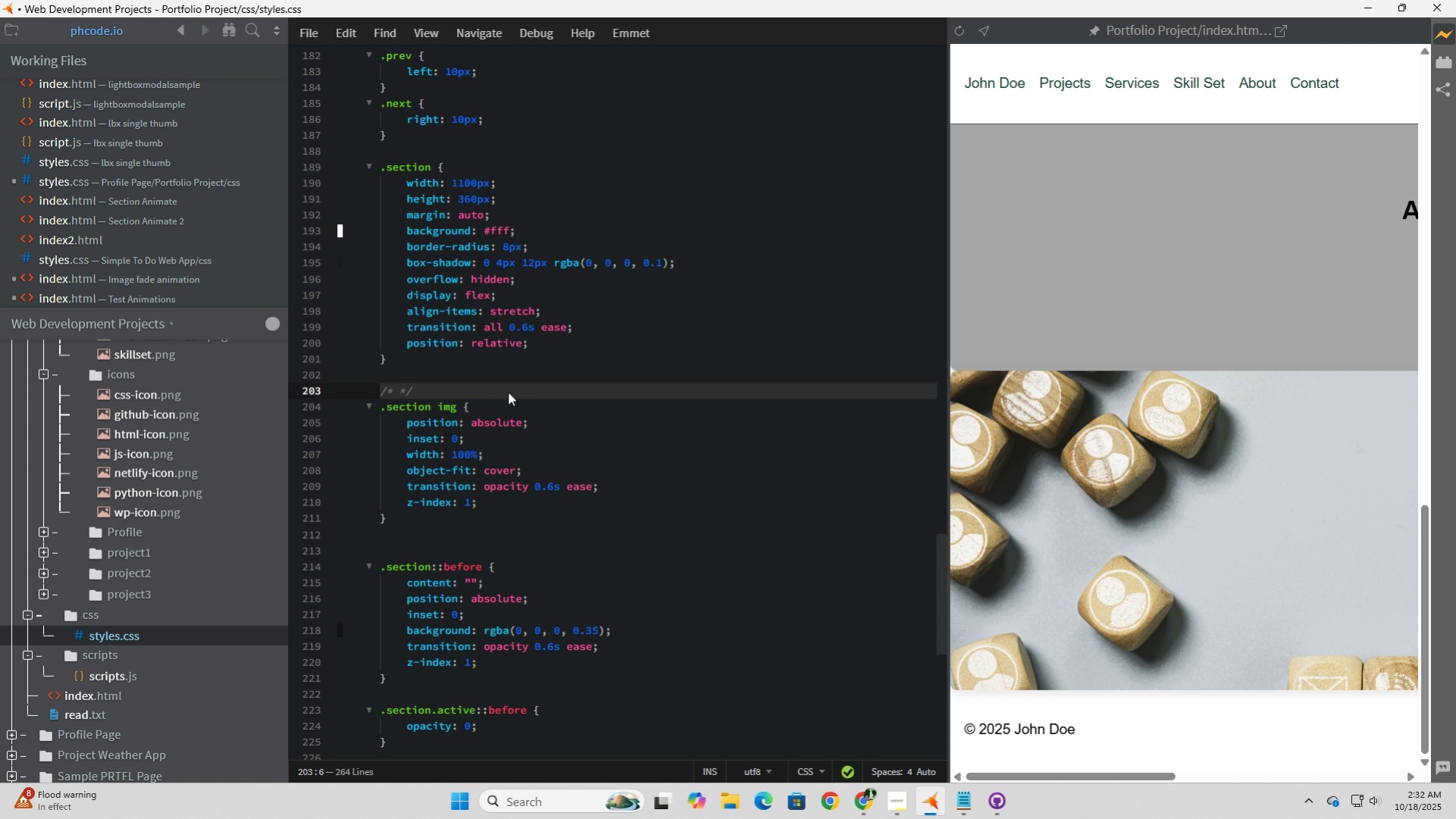 
key(ArrowLeft)
 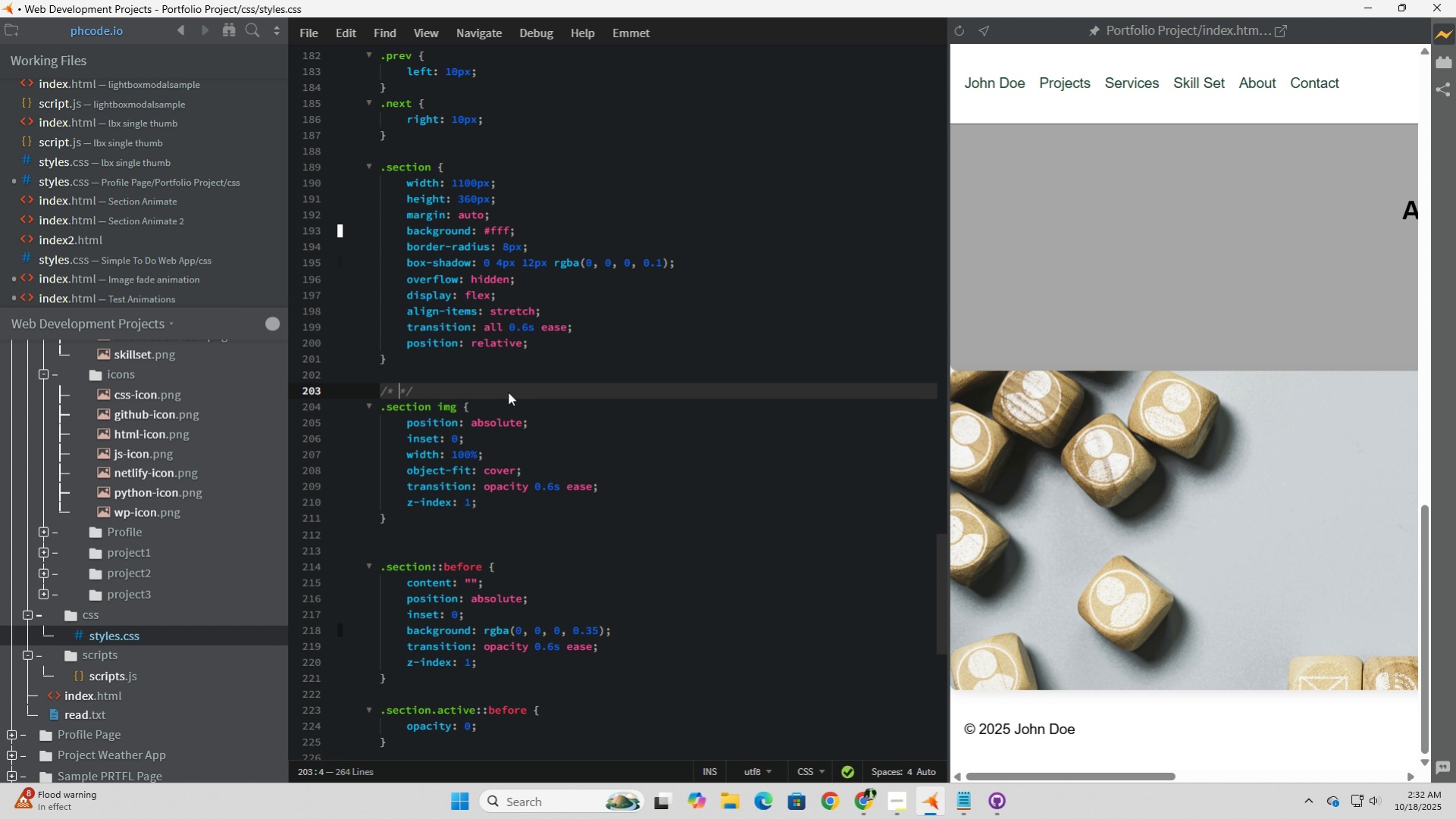 
key(ArrowLeft)
 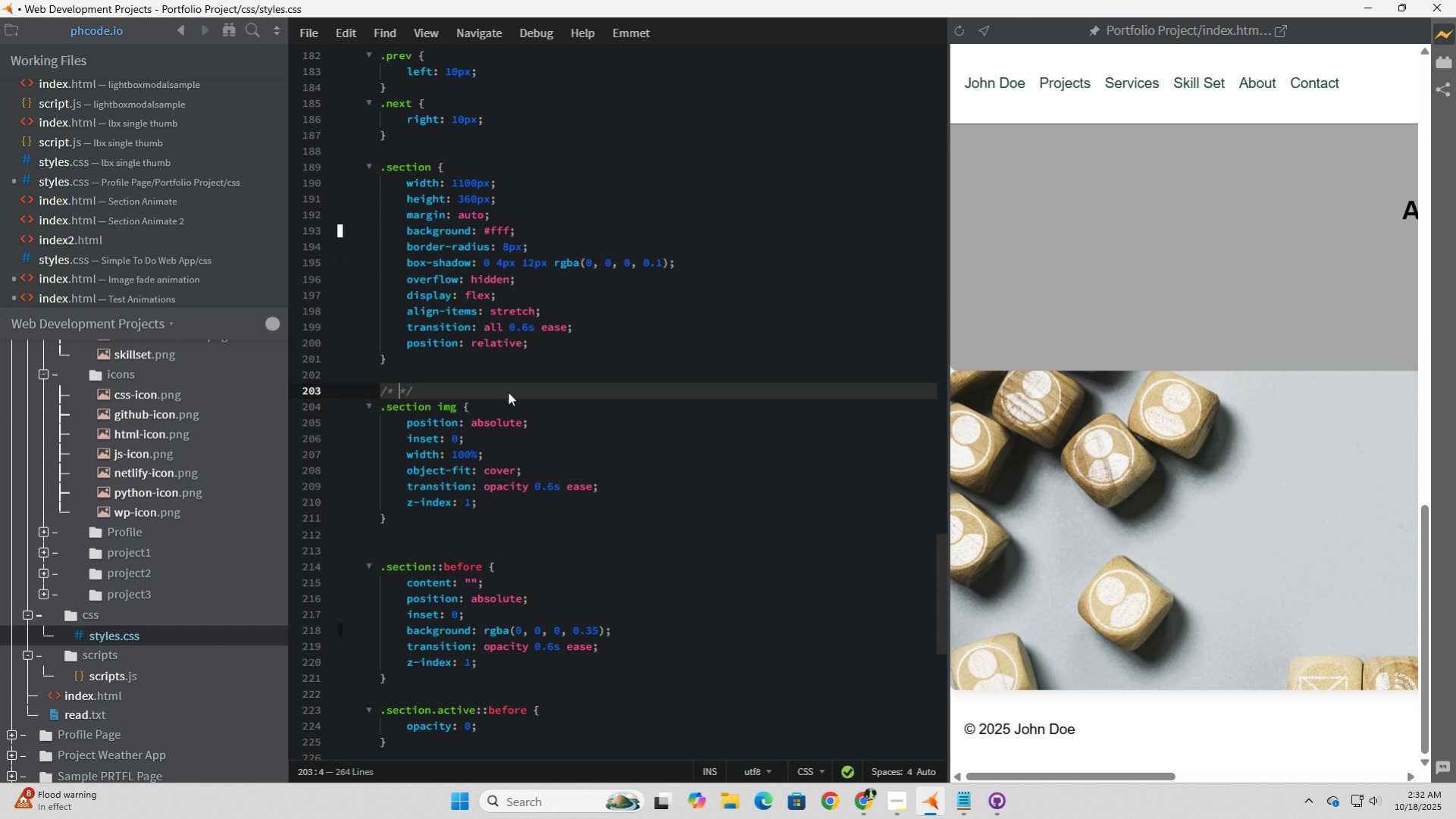 
type(Image show)
key(Backspace)
type(uld show when section is closed )
 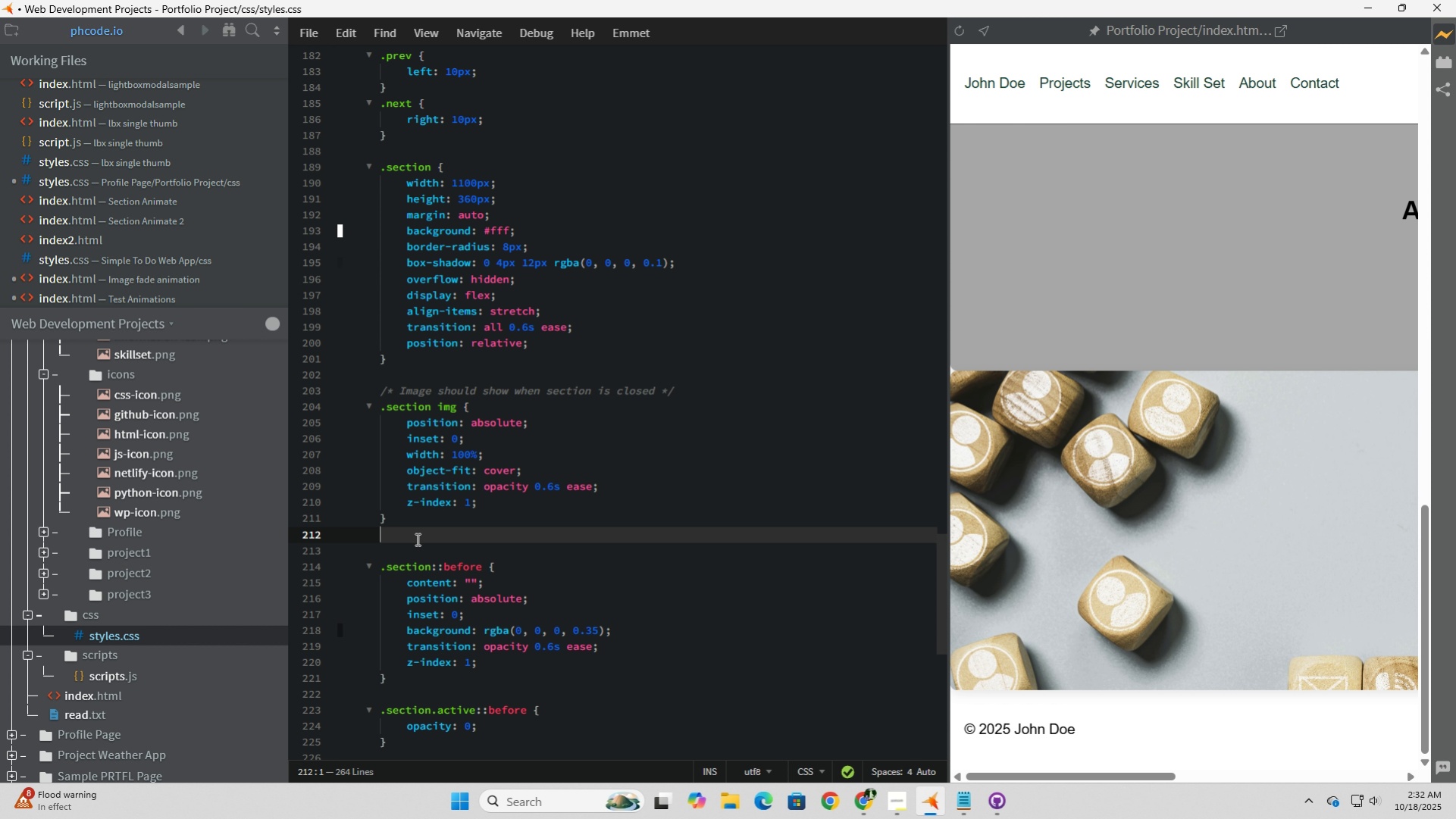 
wait(6.93)
 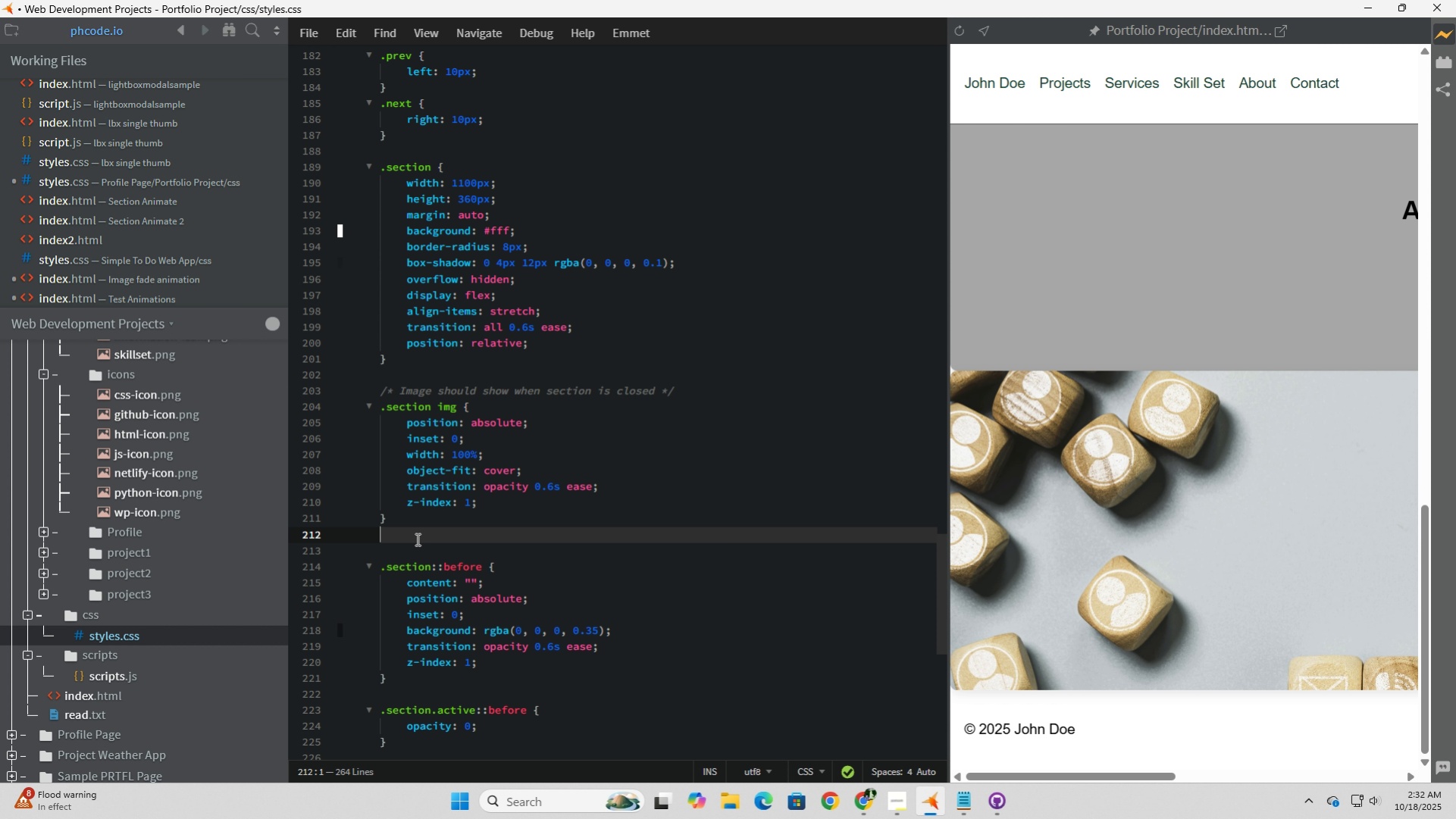 
key(Enter)
 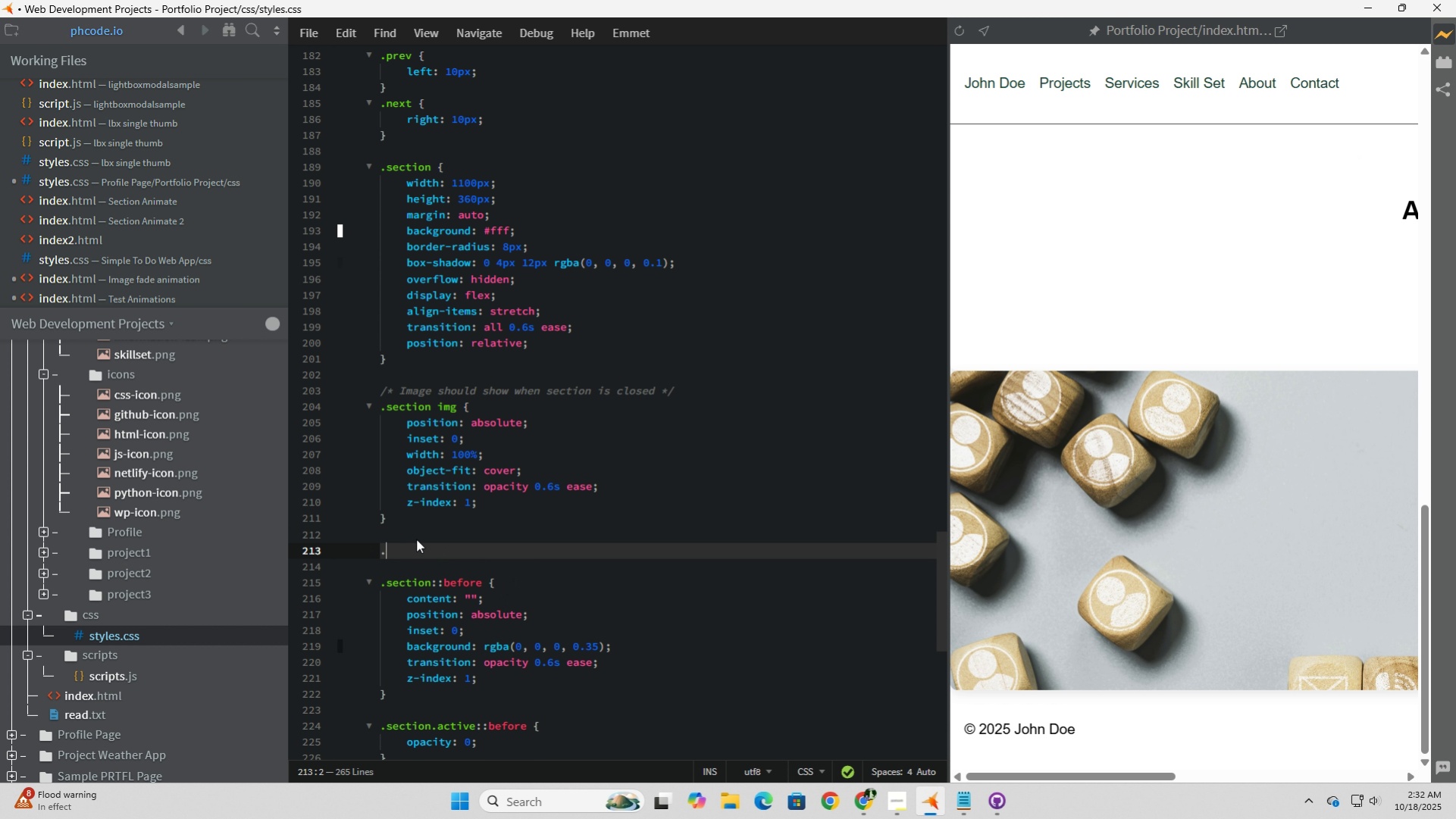 
type(.section.active img {)
 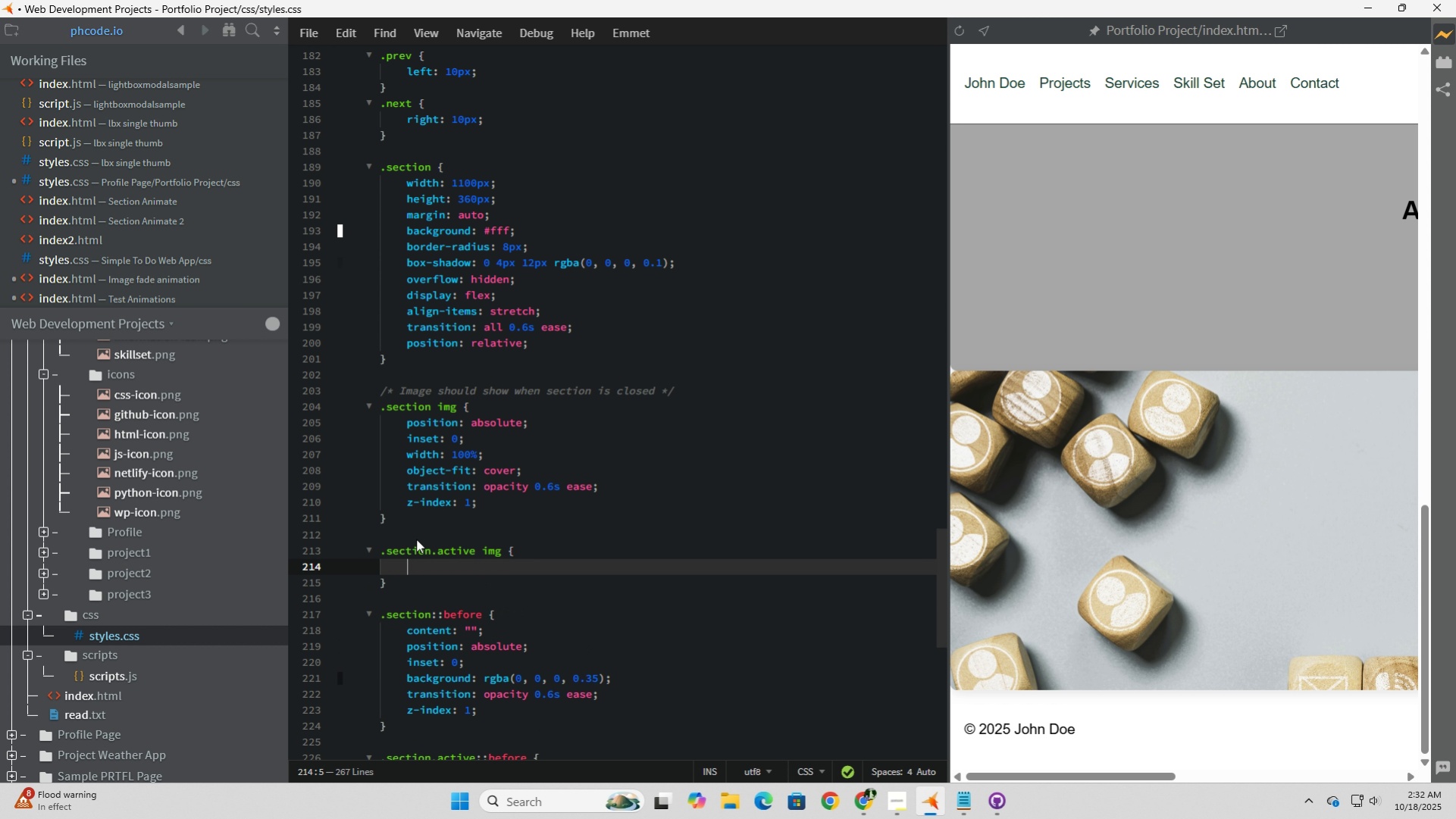 
 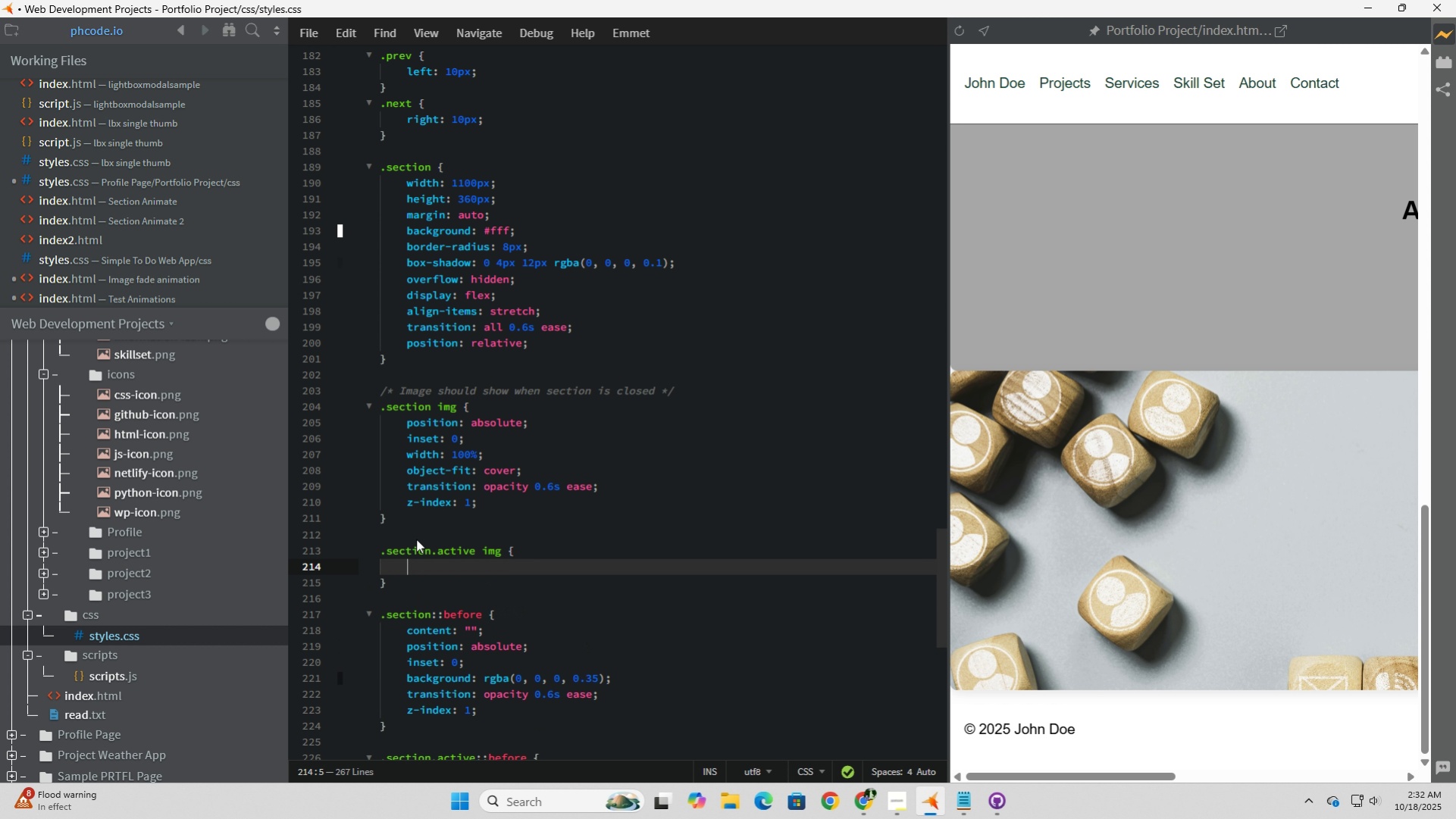 
key(Enter)
 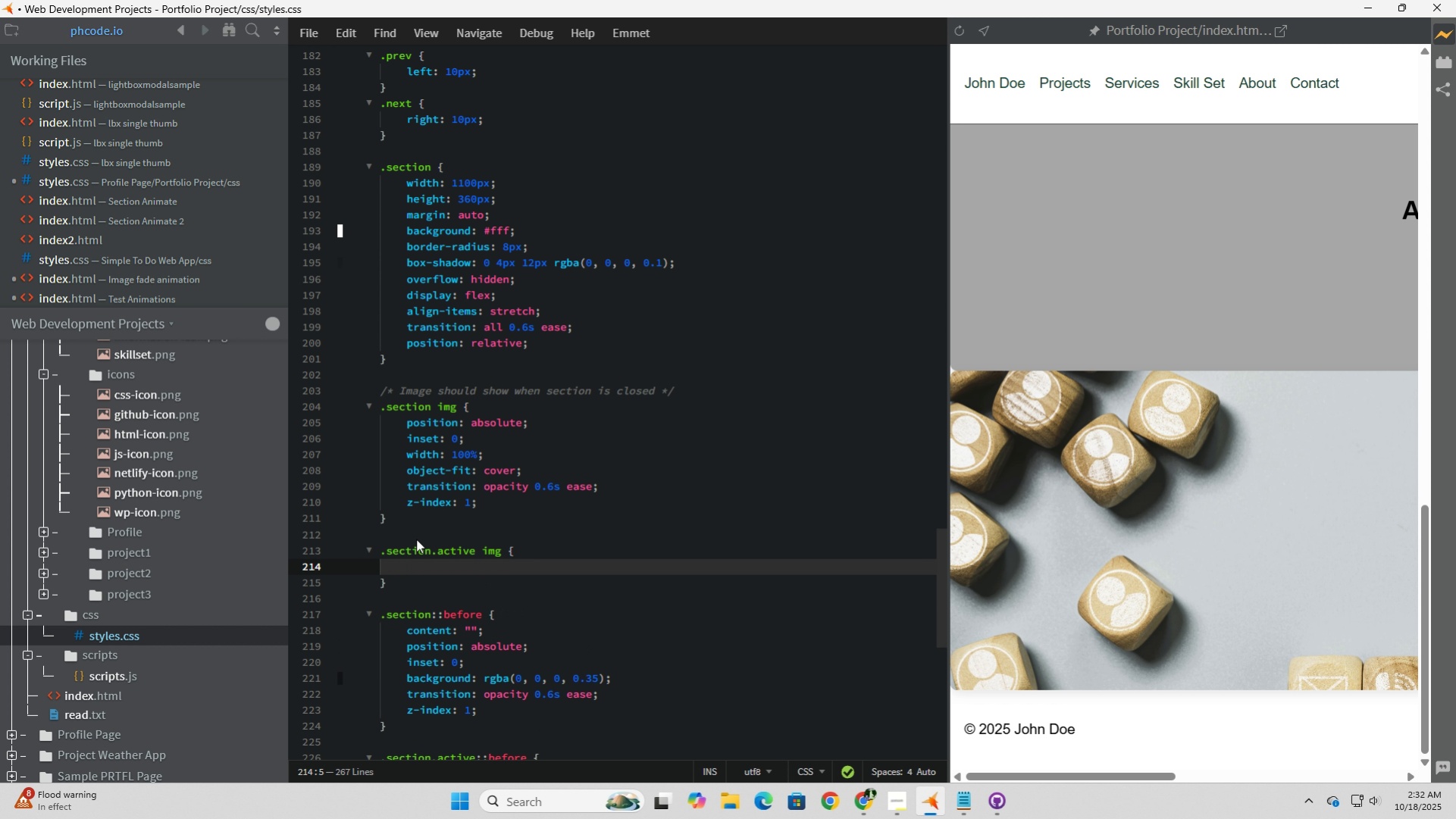 
type(opacity)
key(Tab)
type(0;)
 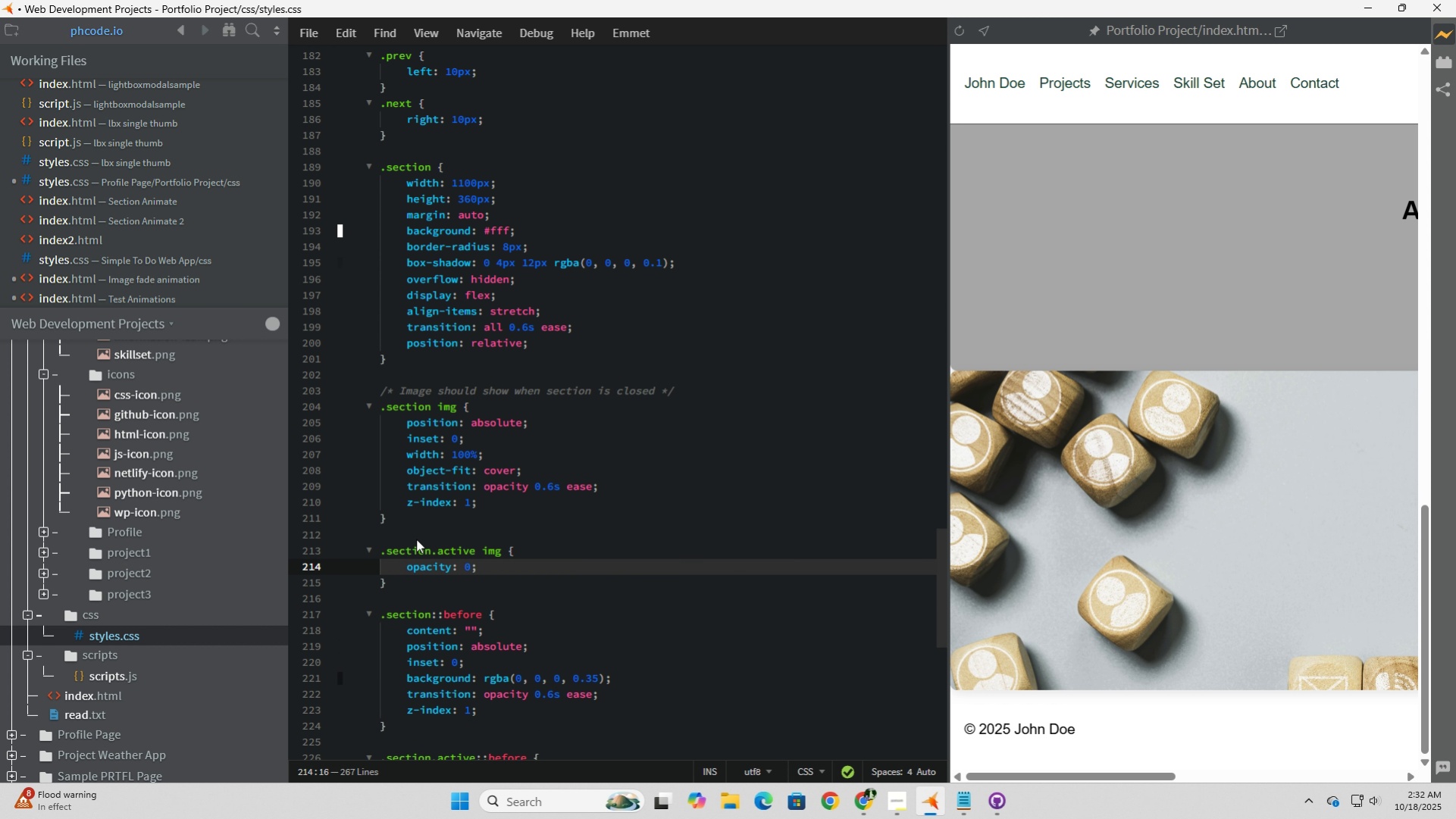 
key(Enter)
 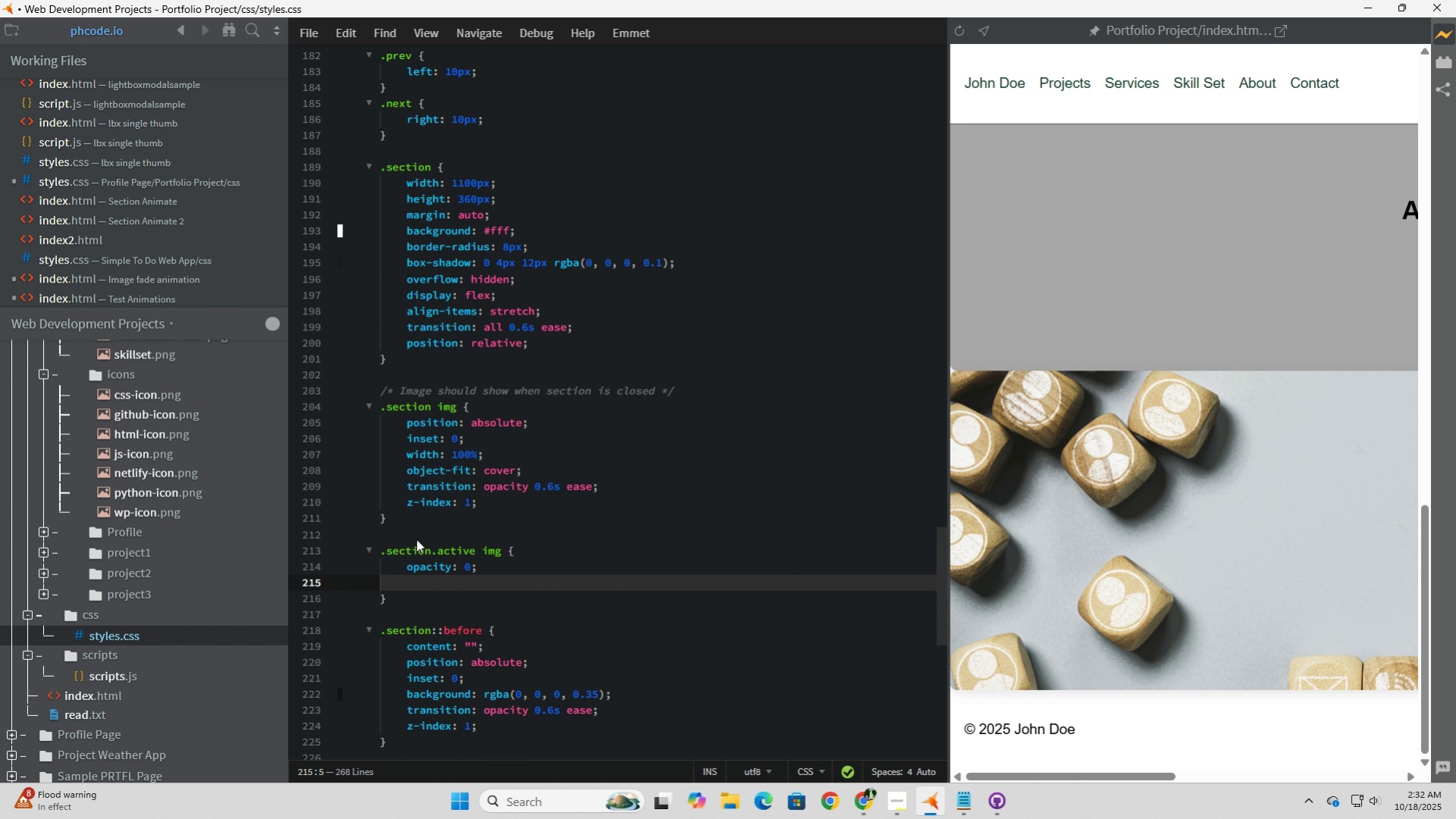 
type(pointer)
key(Tab)
type(none;)
 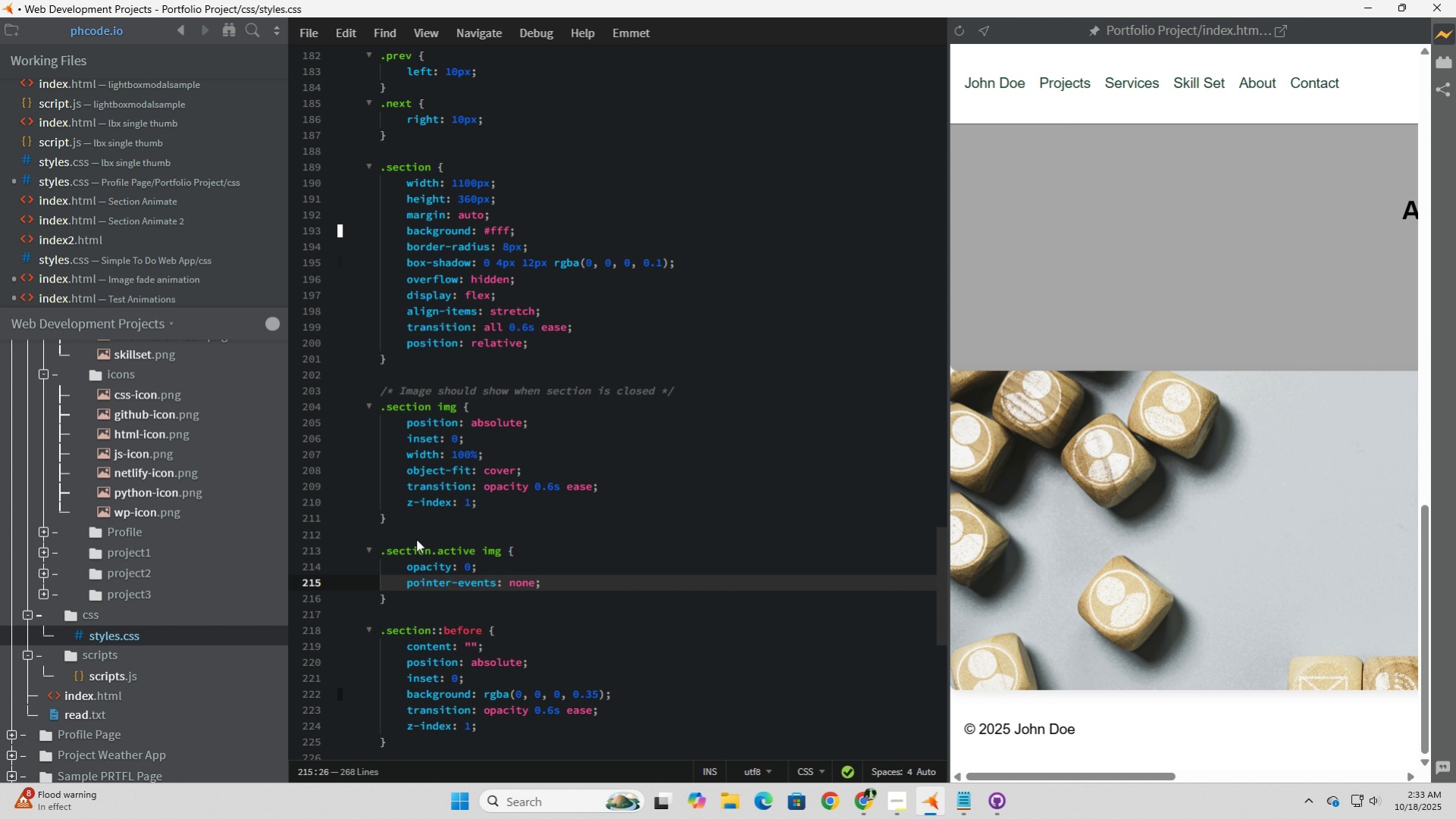 
key(ArrowUp)
 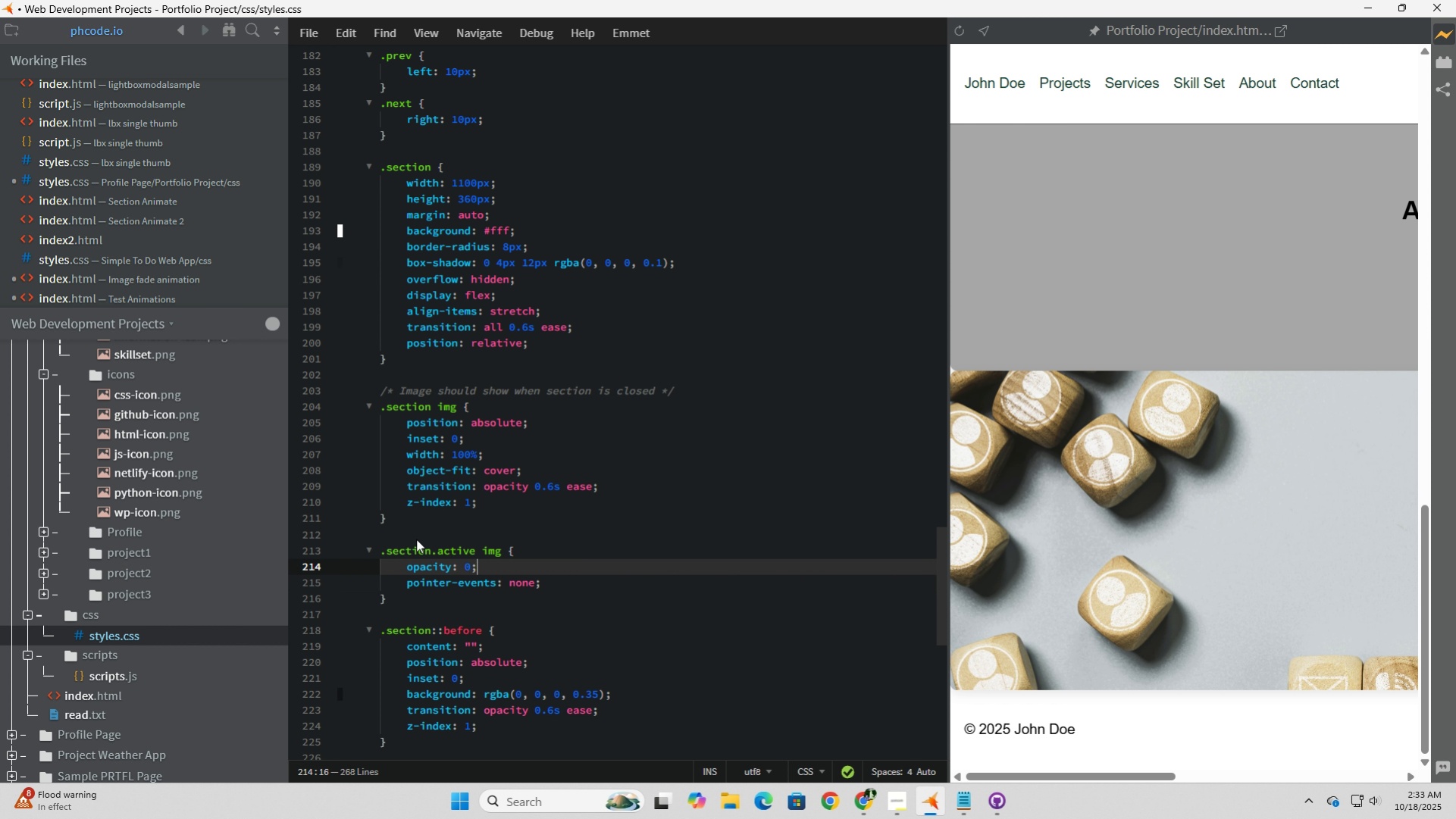 
key(ArrowUp)
 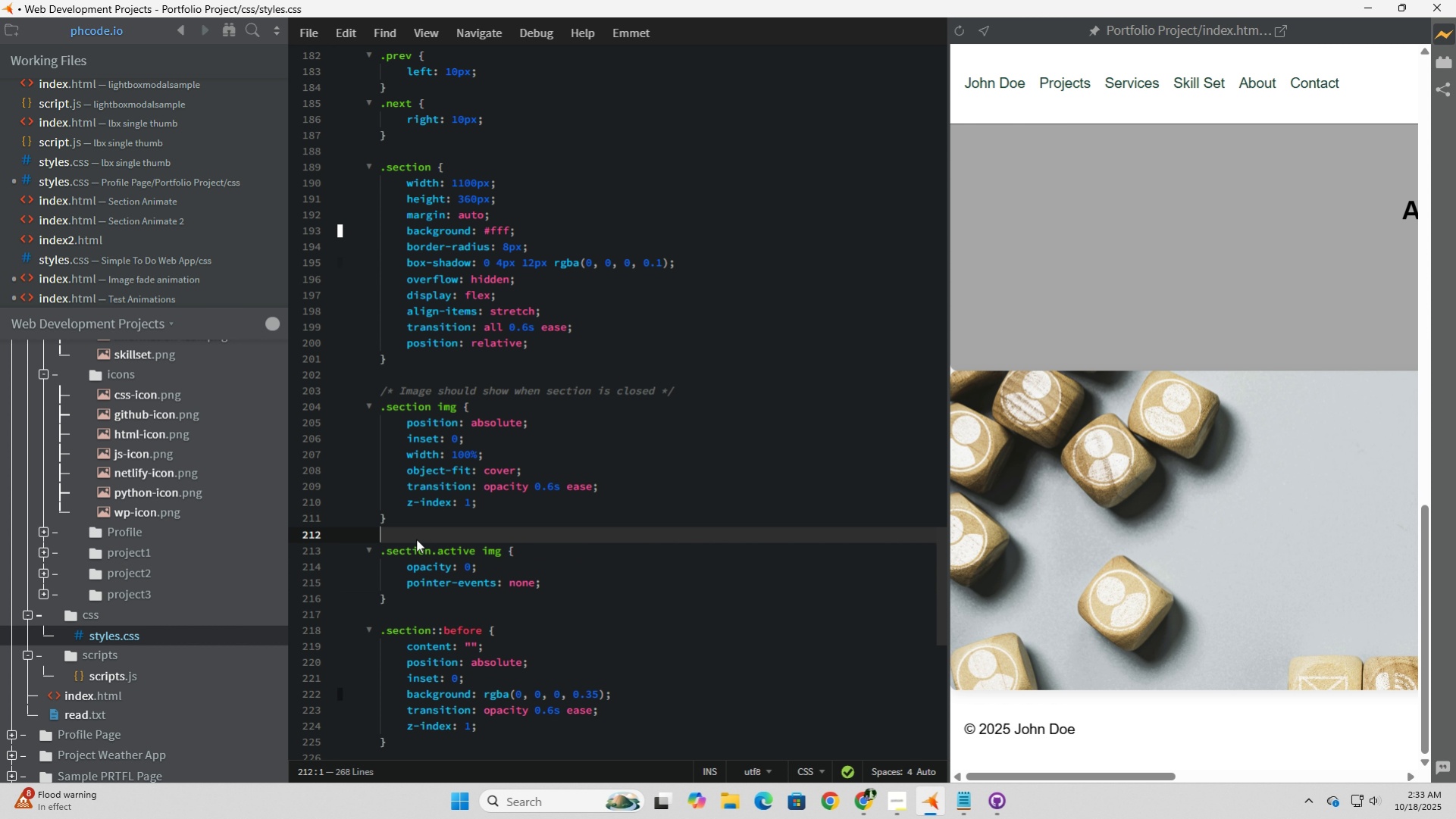 
key(ArrowUp)
 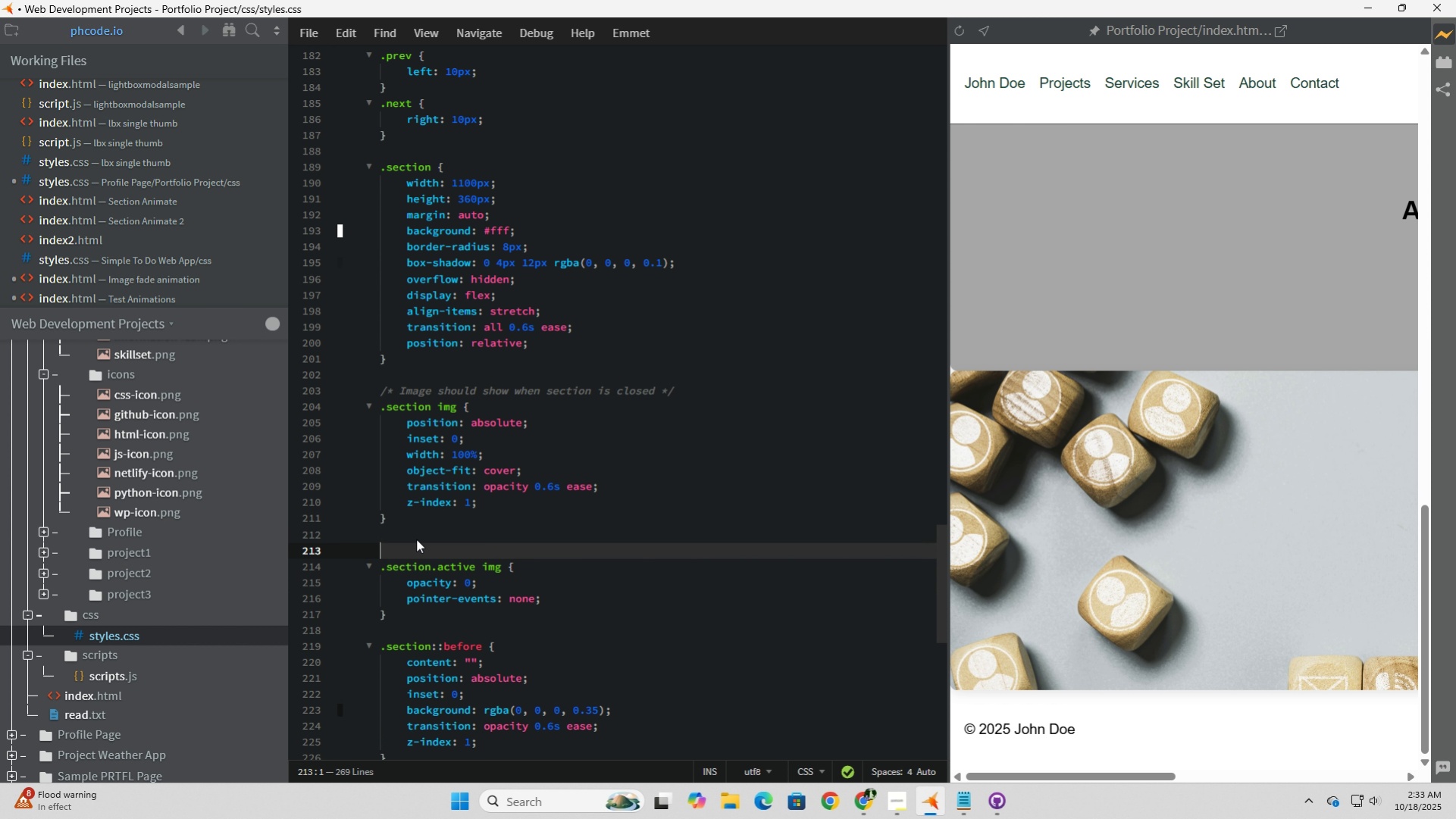 
key(Enter)
 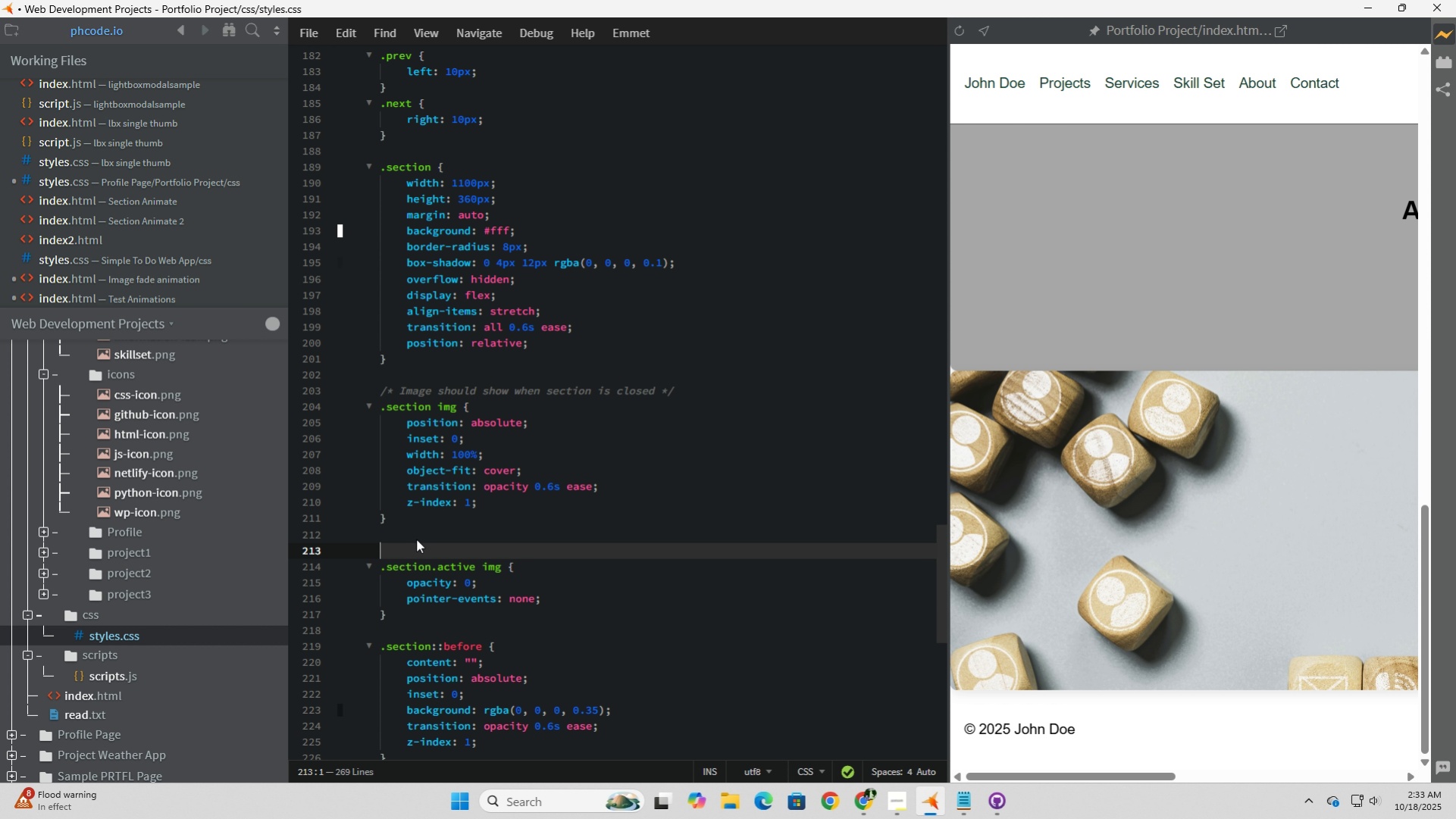 
key(NumpadDivide)
 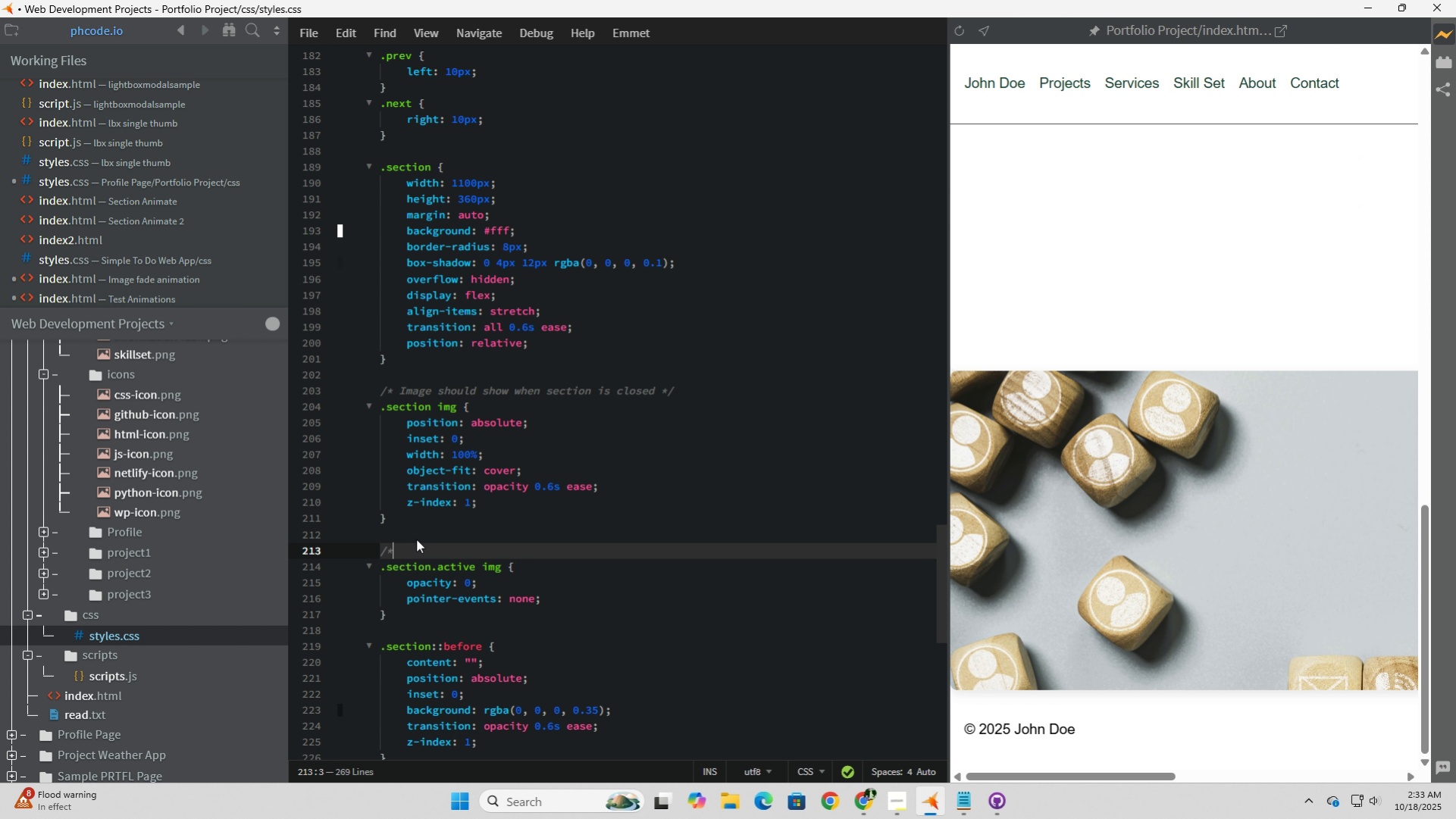 
key(NumpadMultiply)
 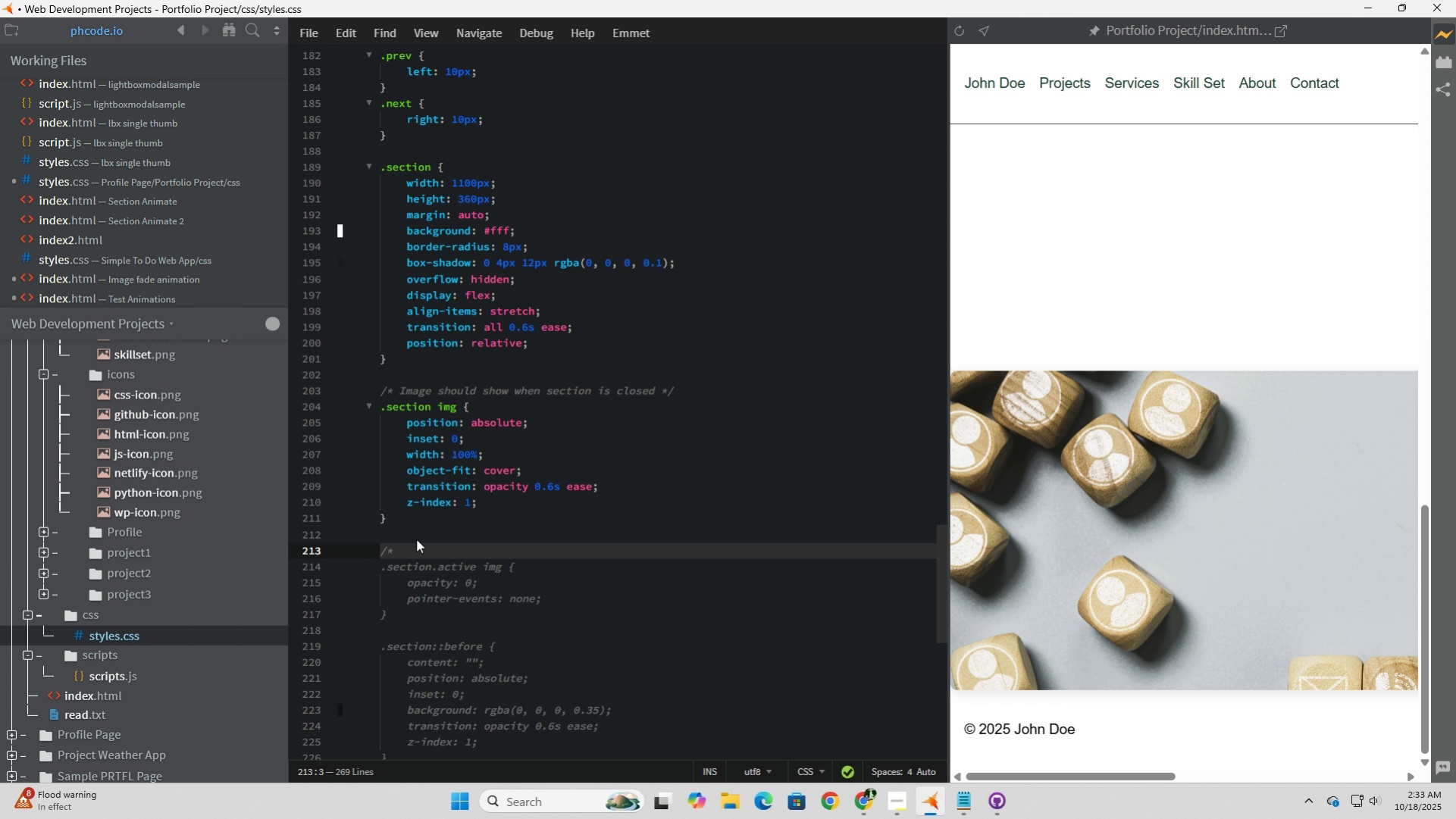 
key(Space)
 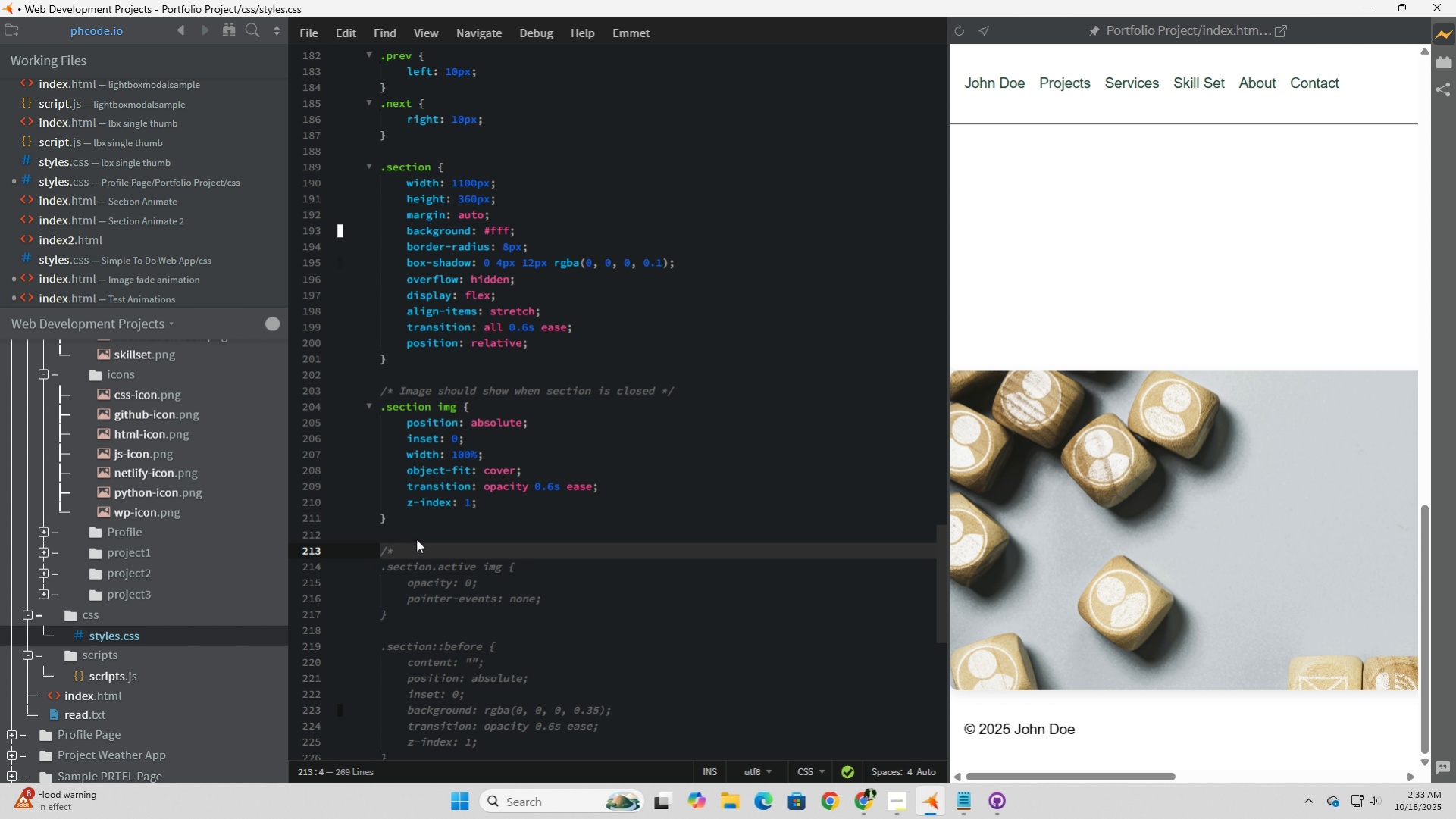 
hold_key(key=ShiftLeft, duration=0.62)
 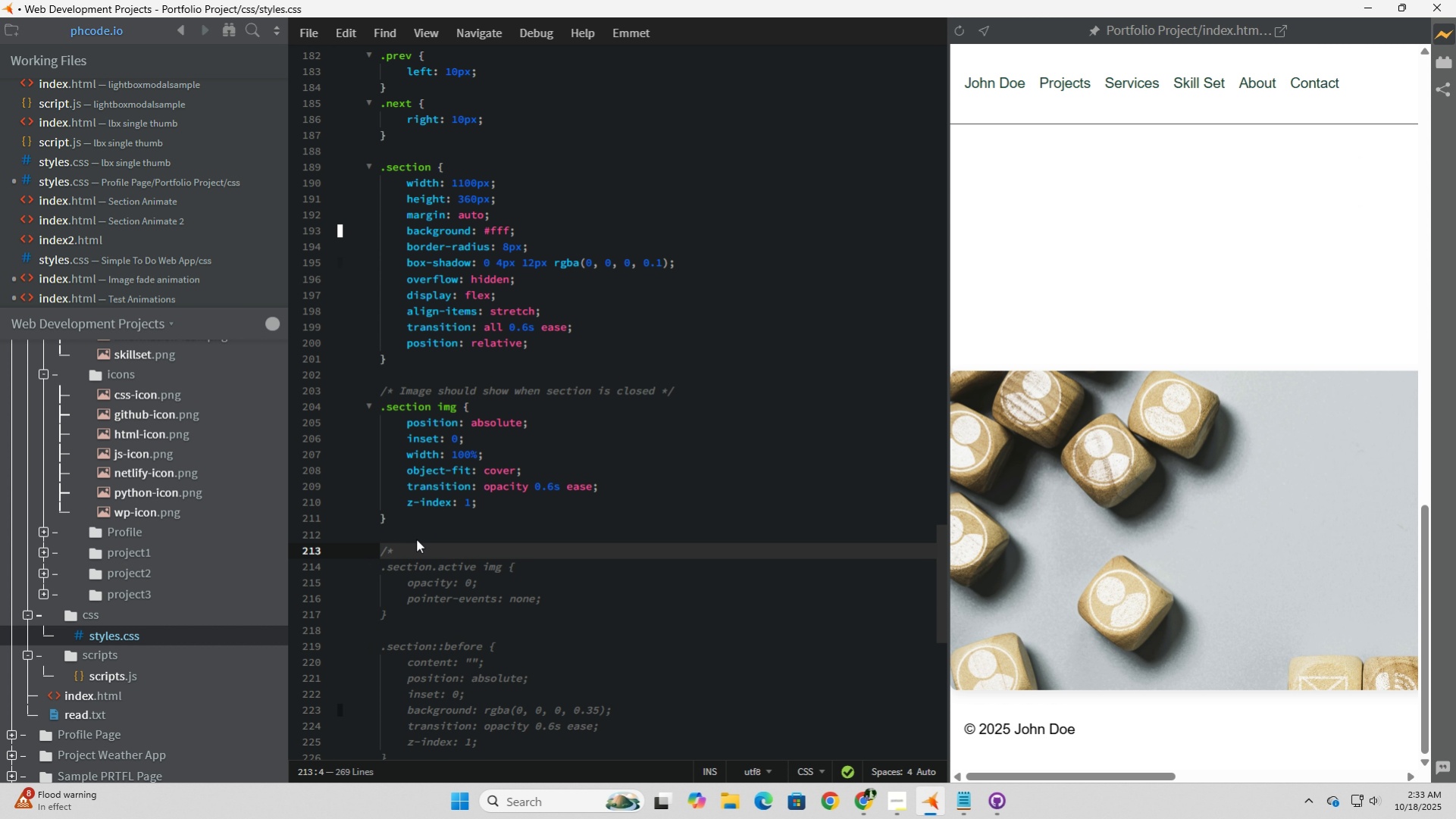 
key(NumpadMultiply)
 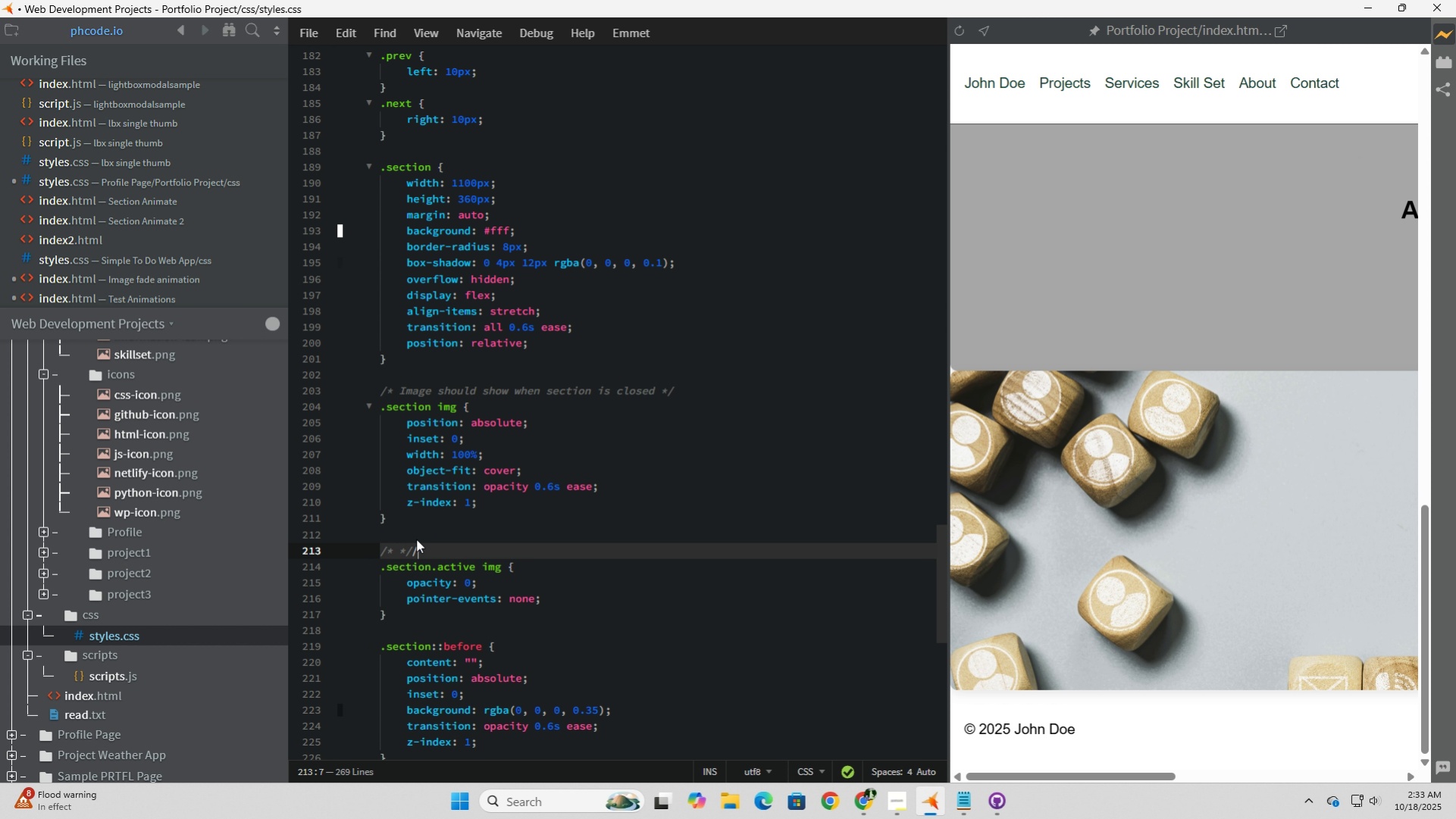 
key(NumpadDivide)
 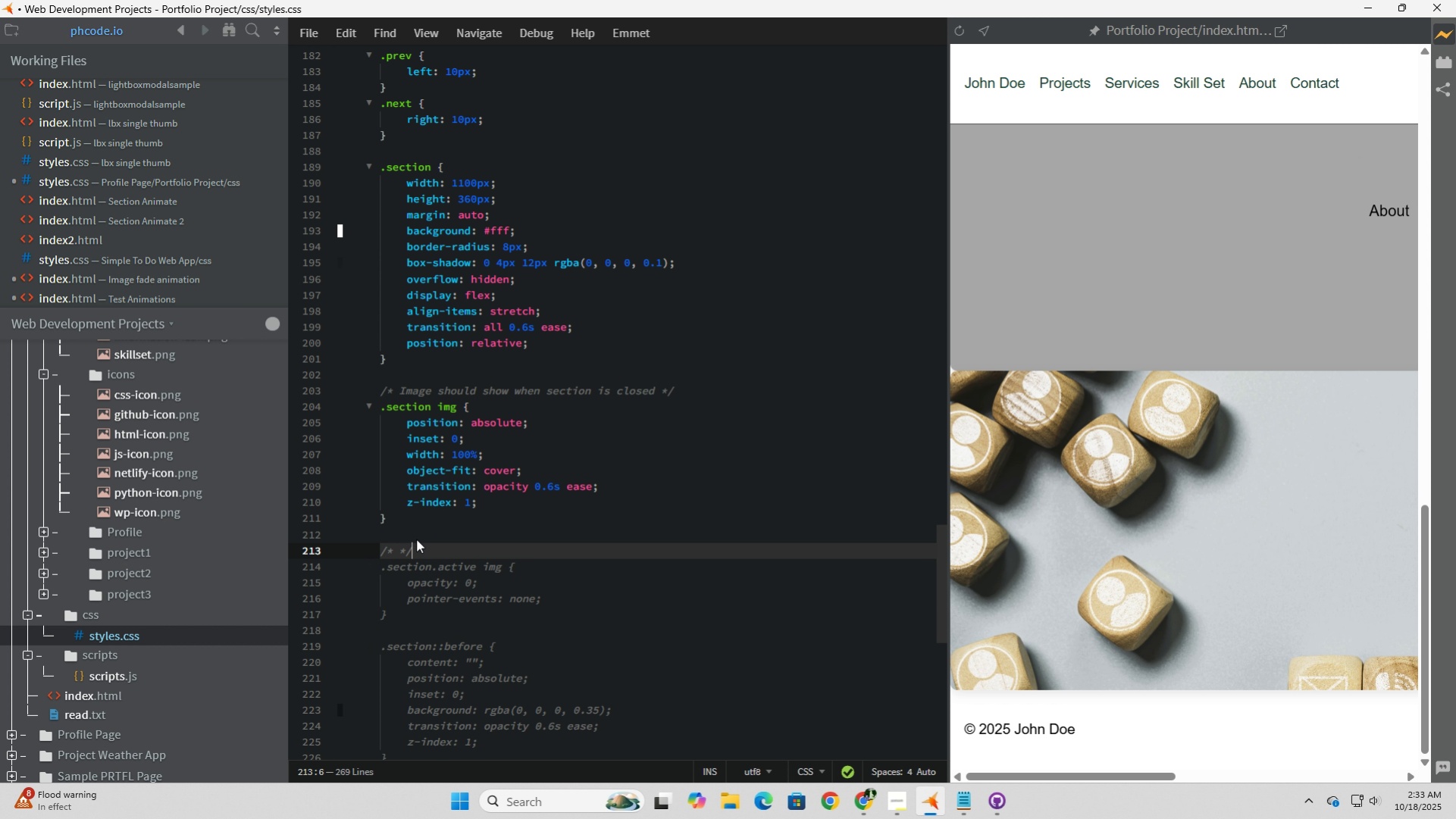 
key(NumpadDivide)
 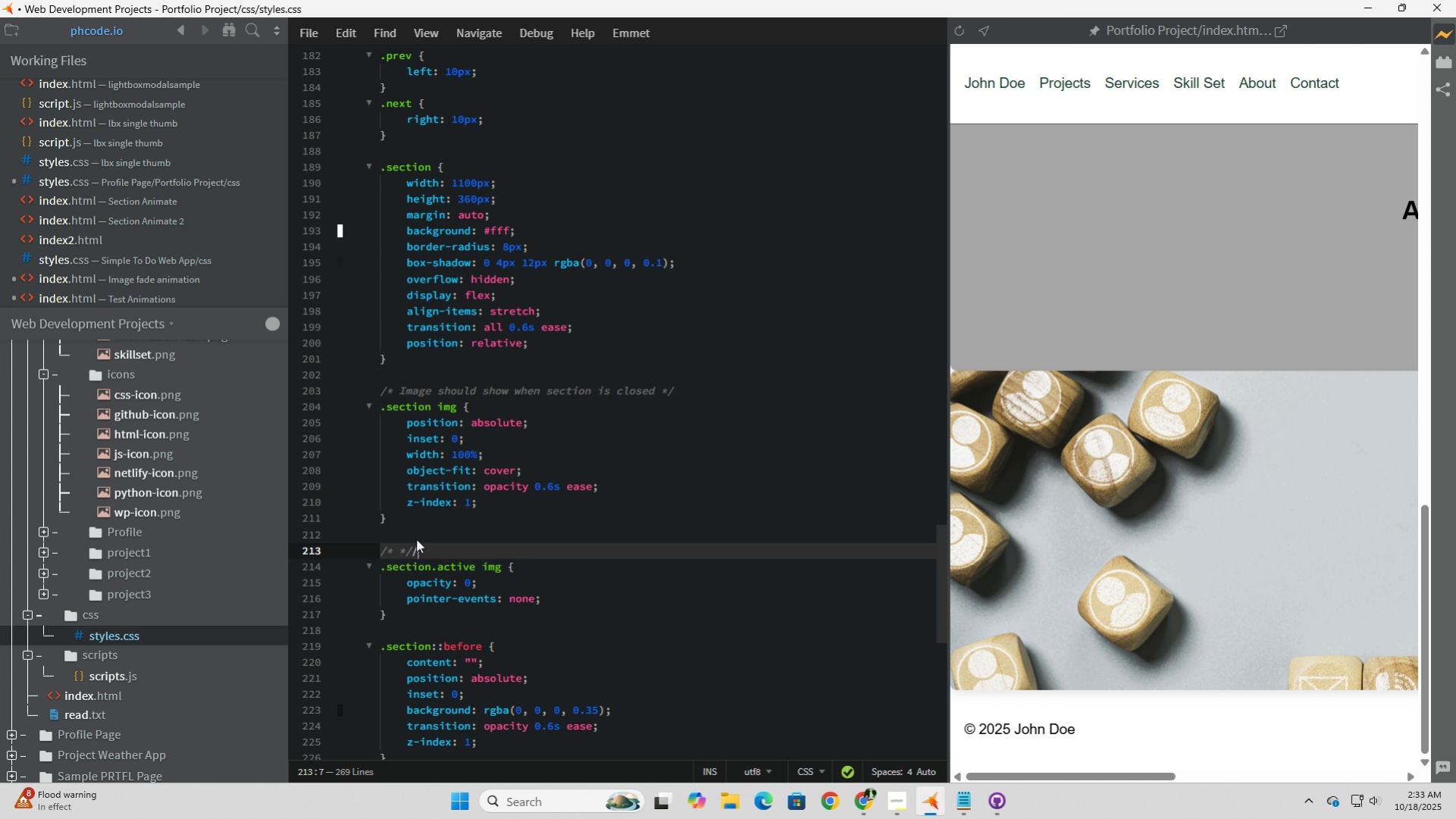 
key(Backspace)
 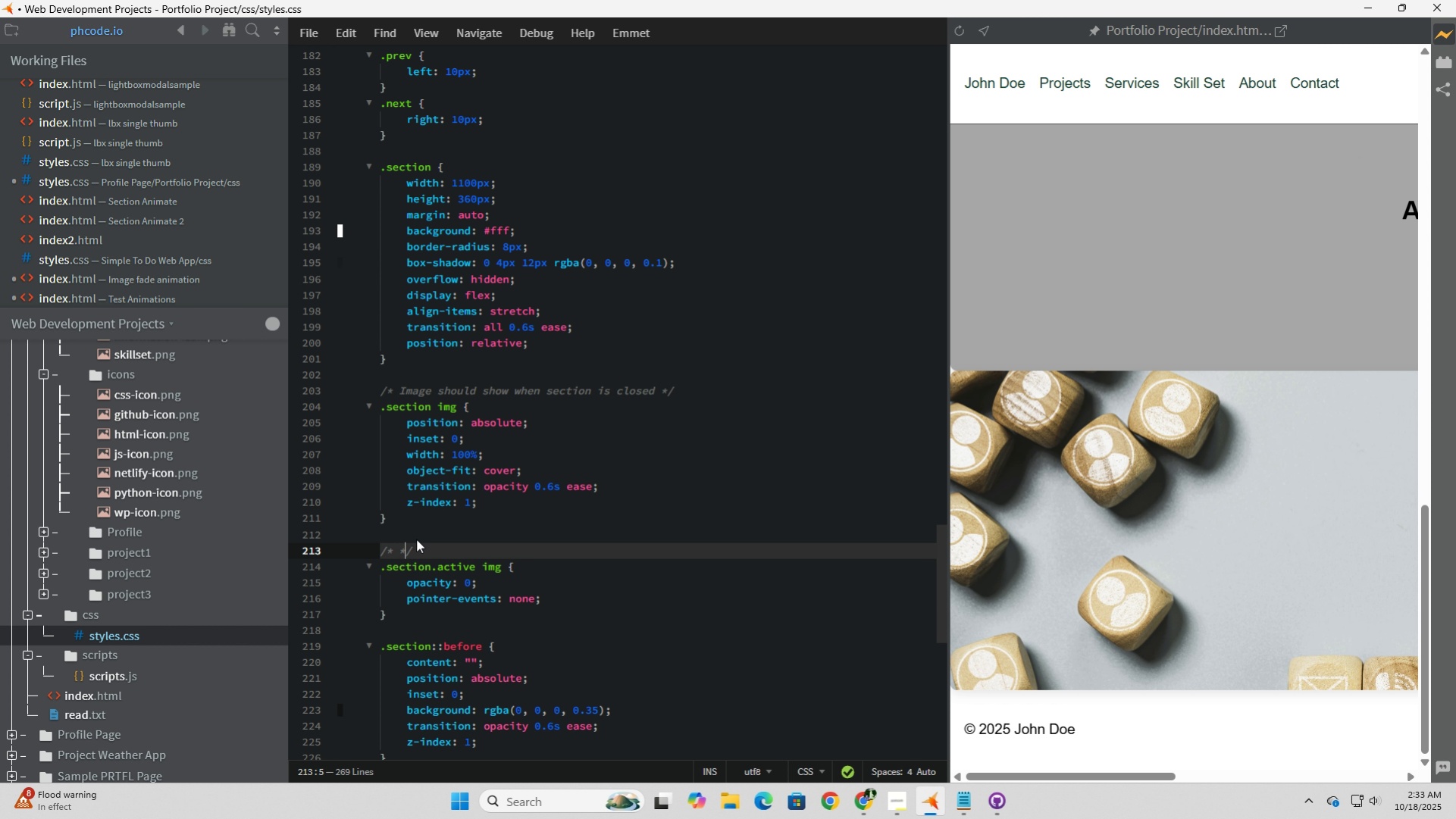 
key(ArrowLeft)
 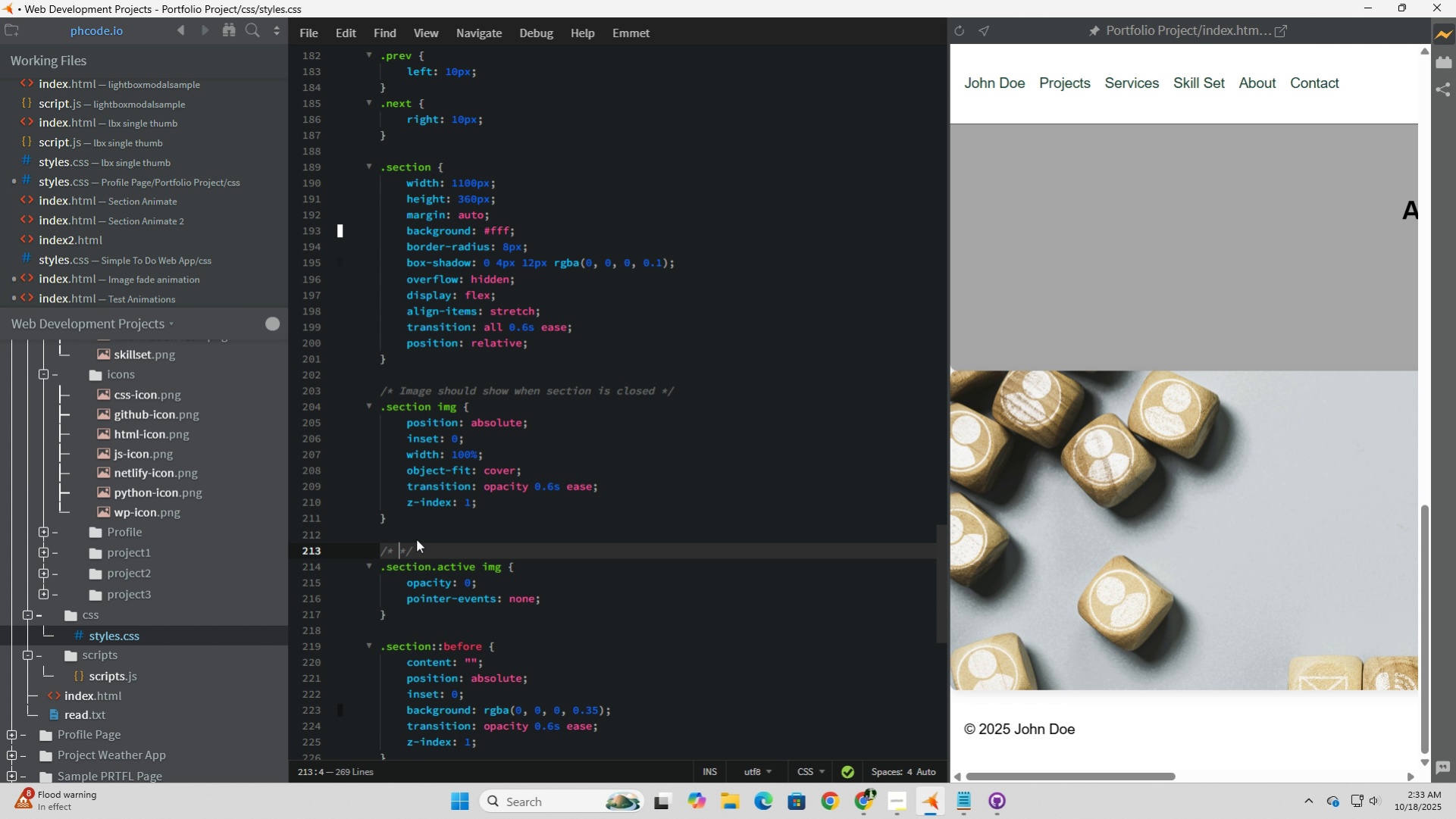 
key(ArrowLeft)
 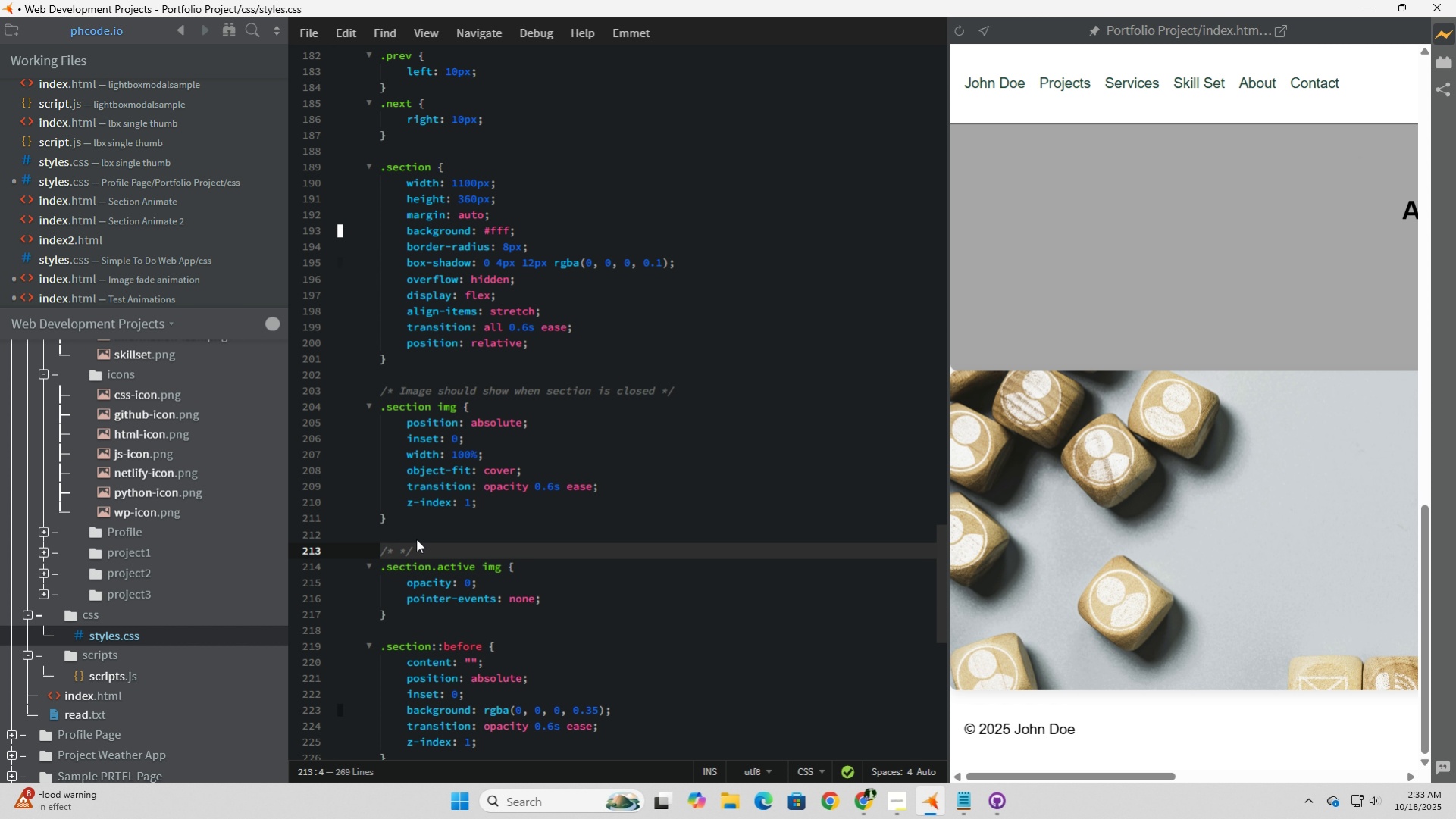 
type(Image should )
 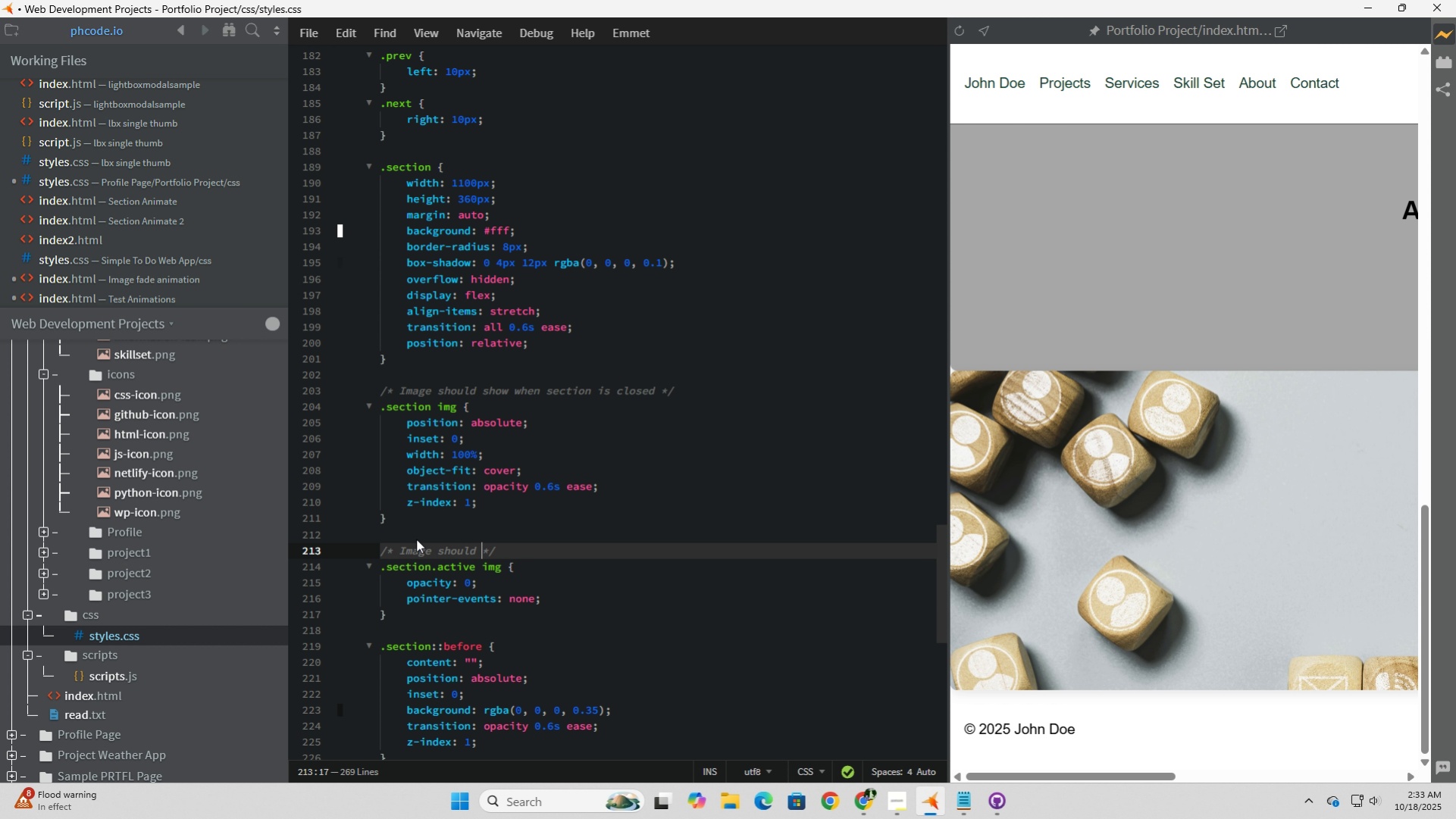 
wait(5.39)
 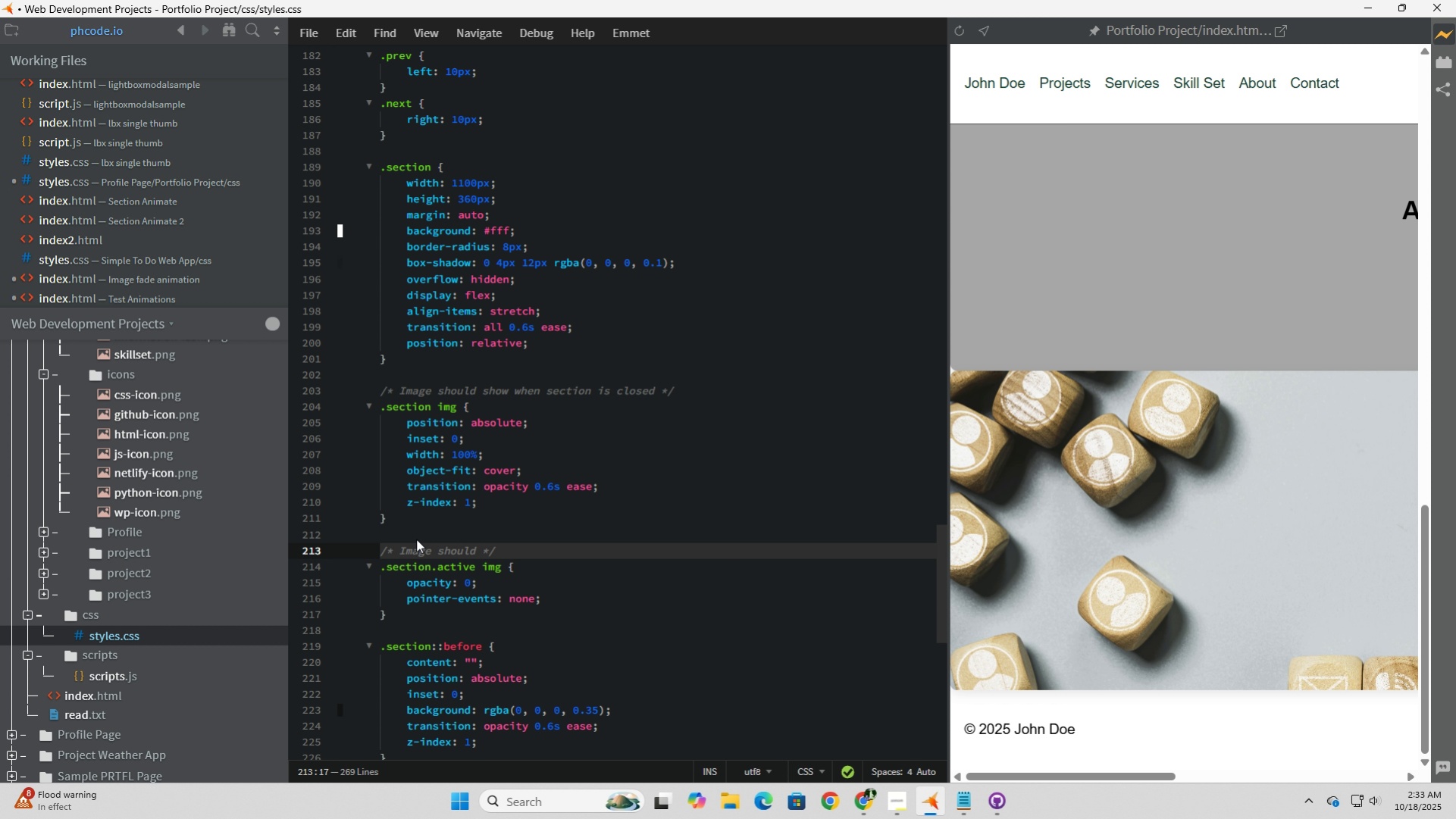 
type(be hidden when active)
 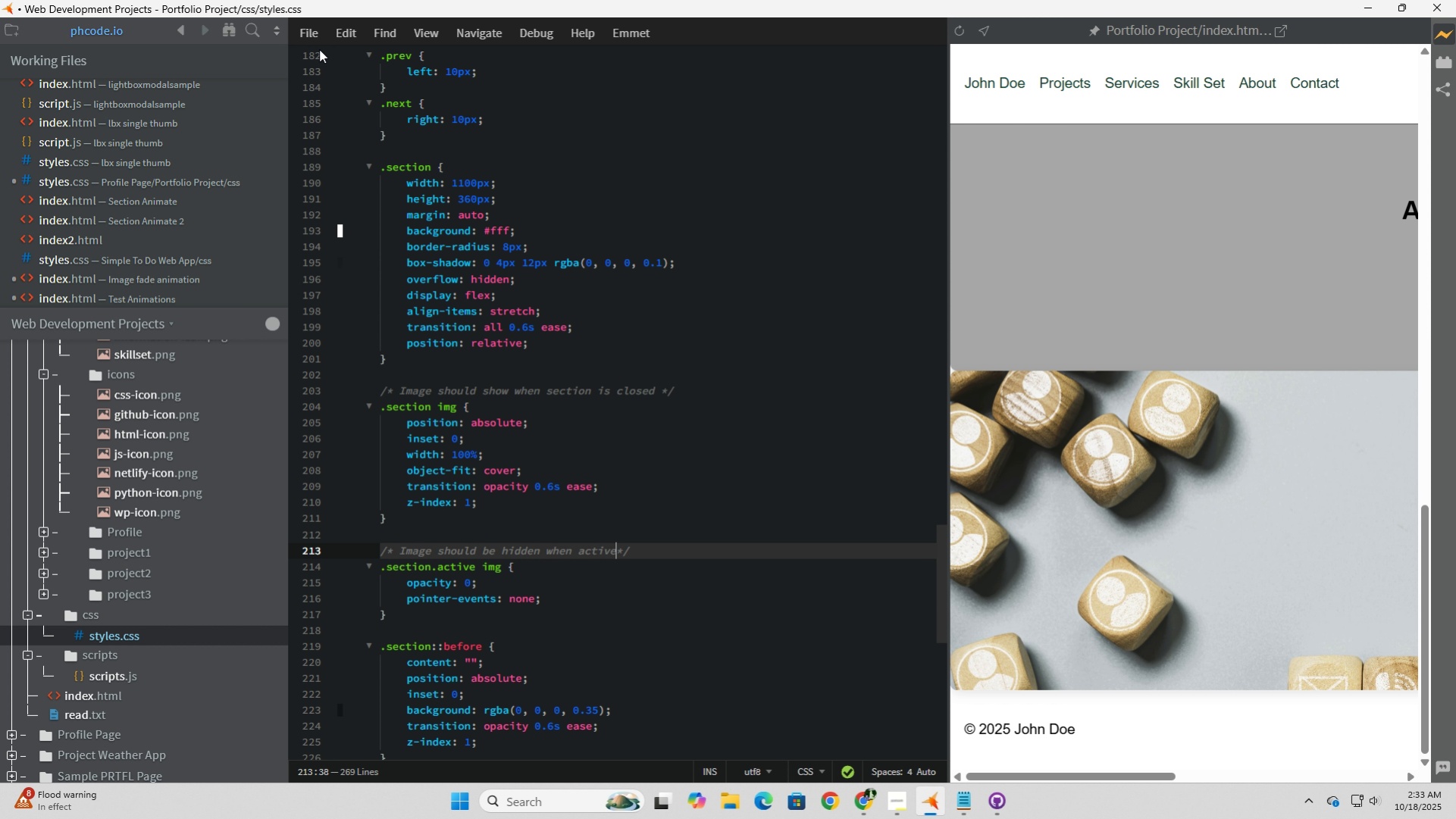 
left_click([312, 27])
 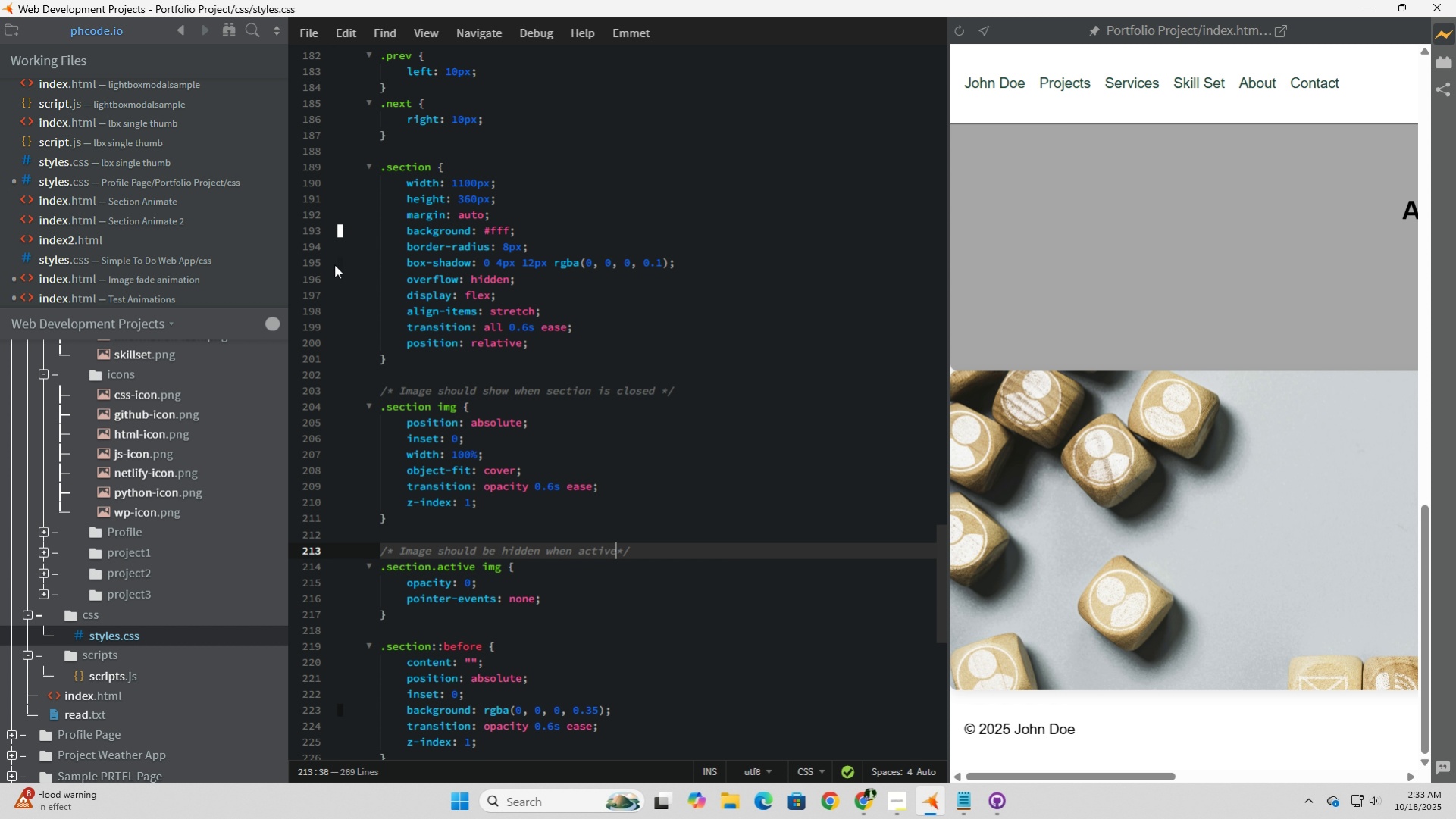 
left_click([334, 264])
 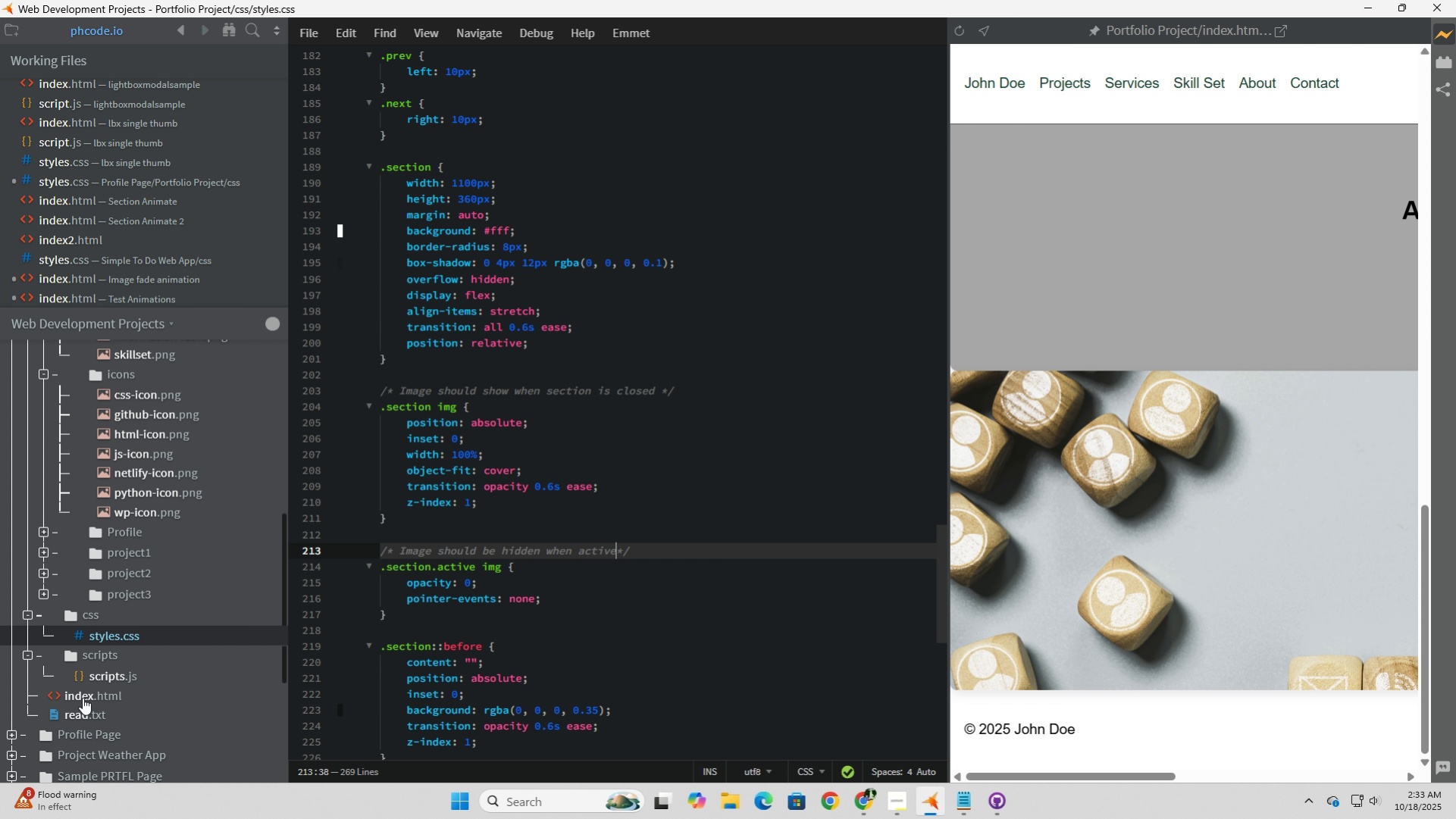 
left_click([72, 700])
 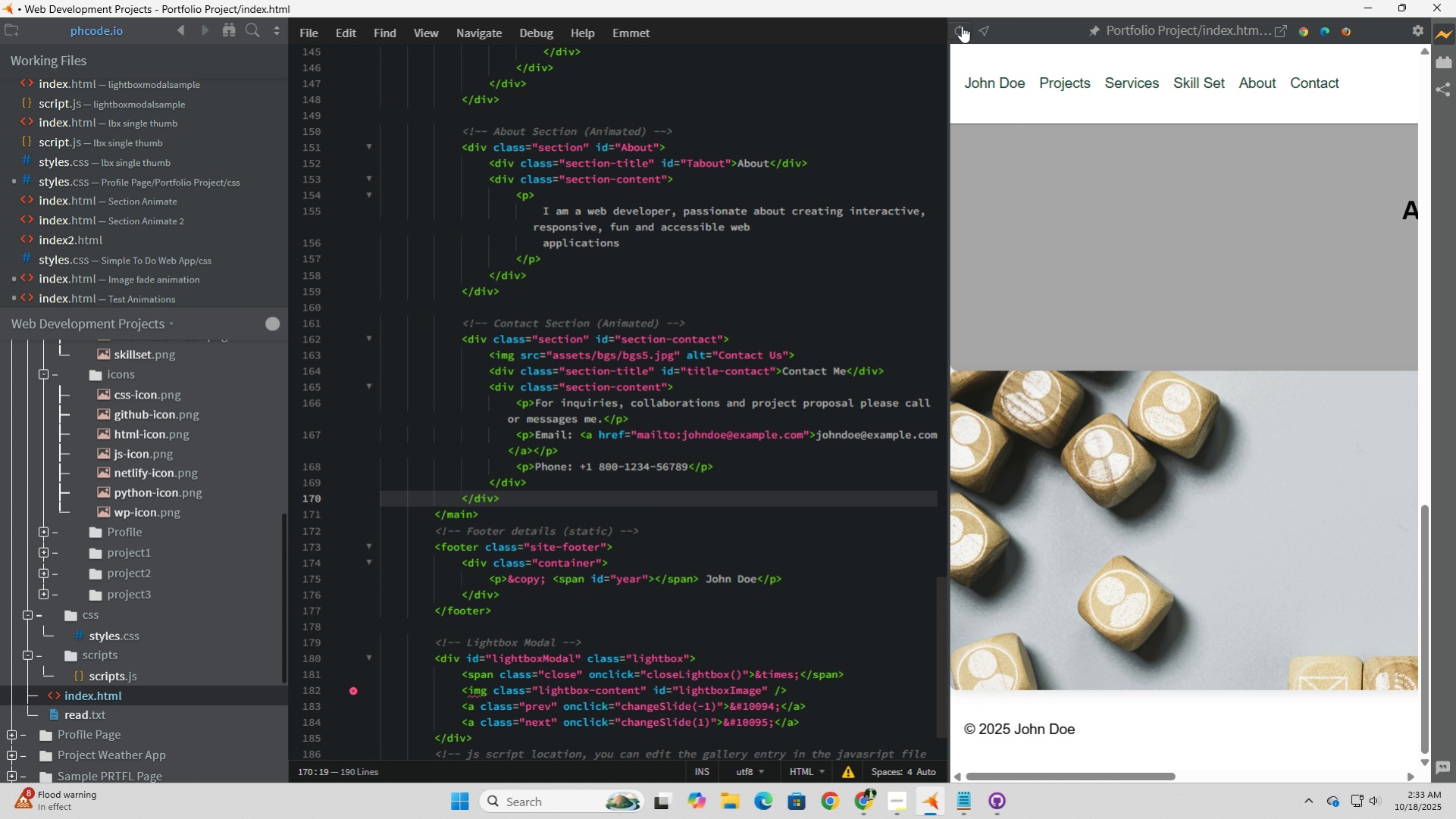 
left_click([959, 24])
 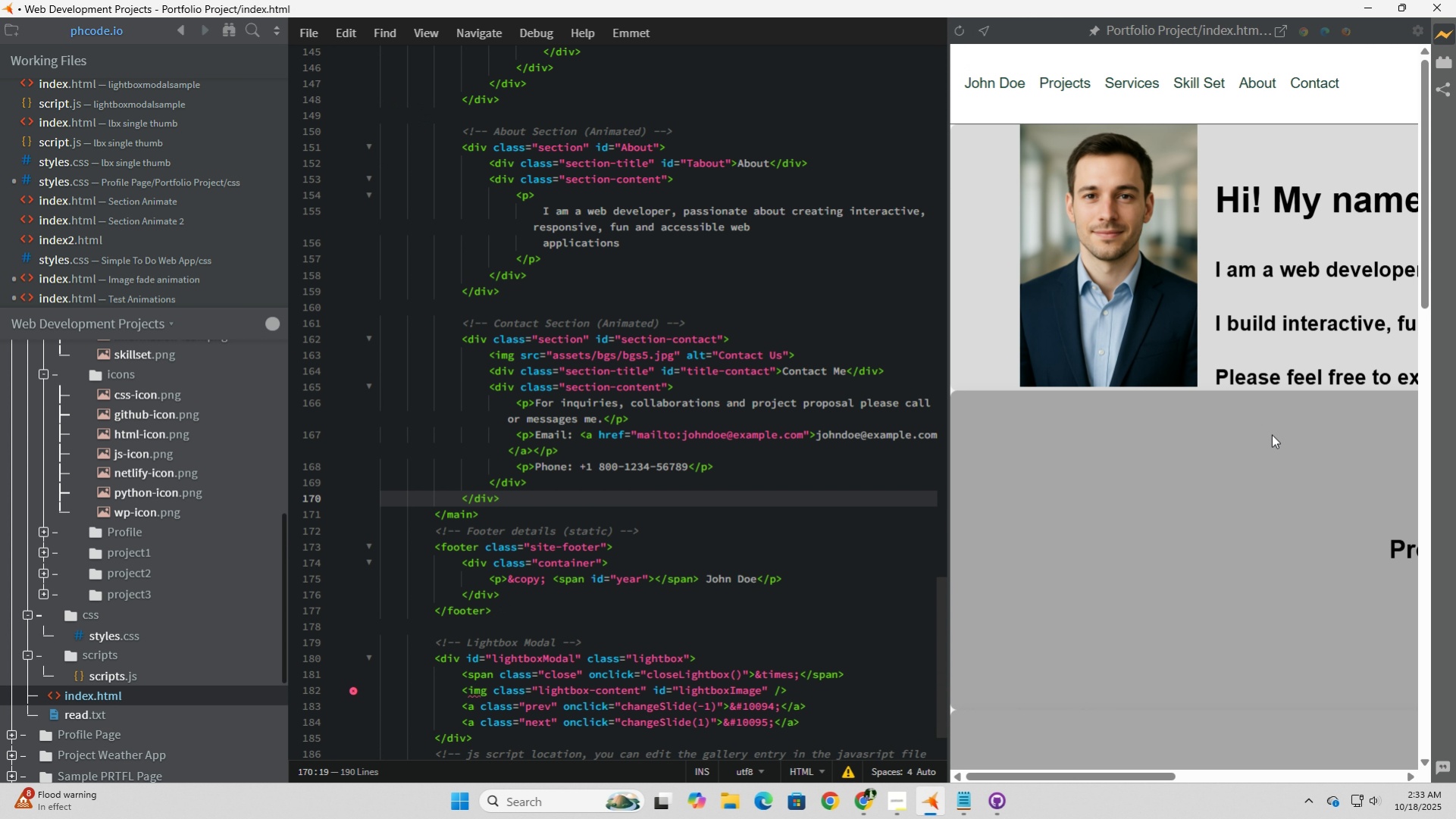 
scroll: coordinate [1299, 467], scroll_direction: down, amount: 12.0
 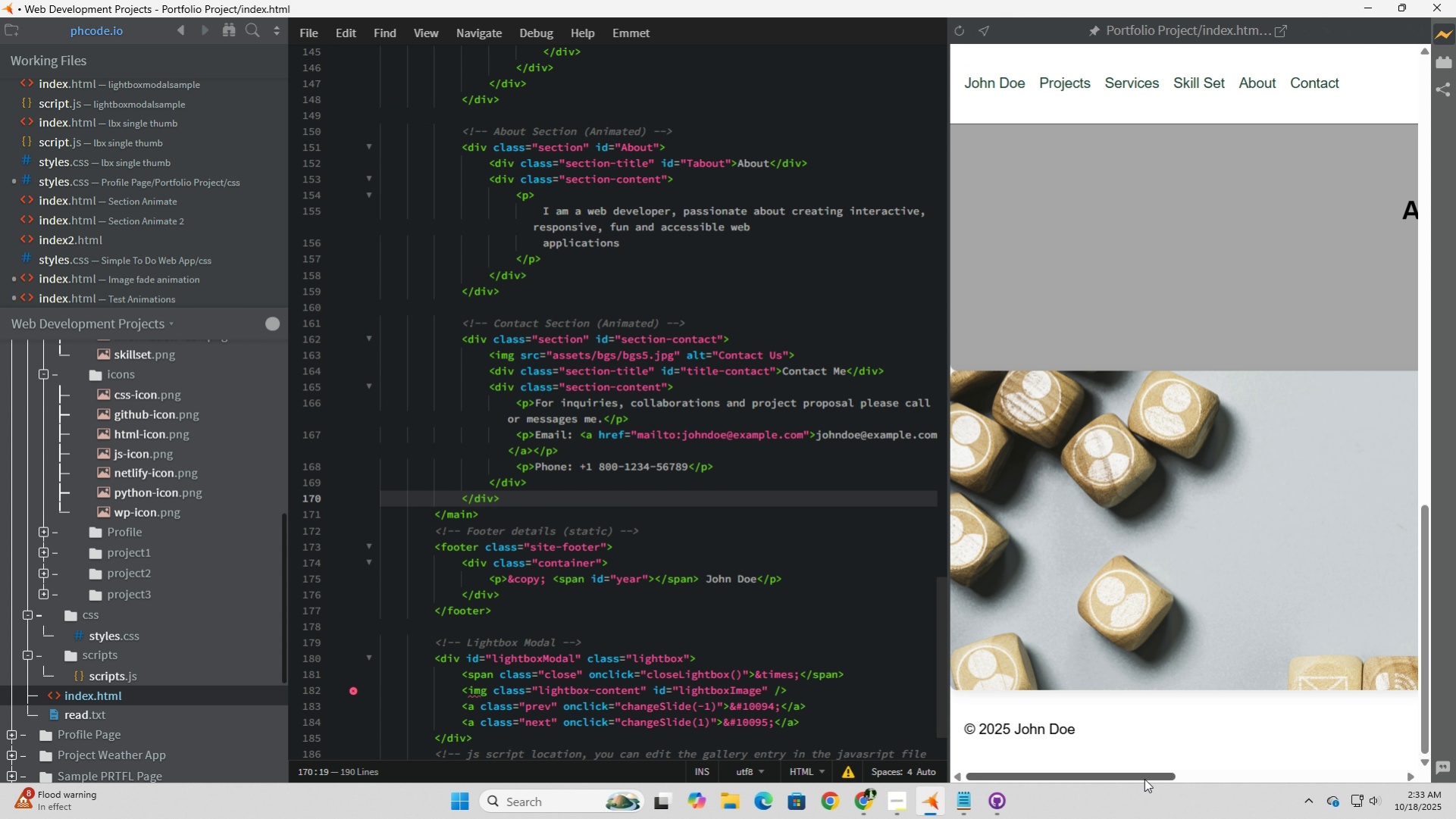 
left_click_drag(start_coordinate=[1147, 778], to_coordinate=[1322, 729])
 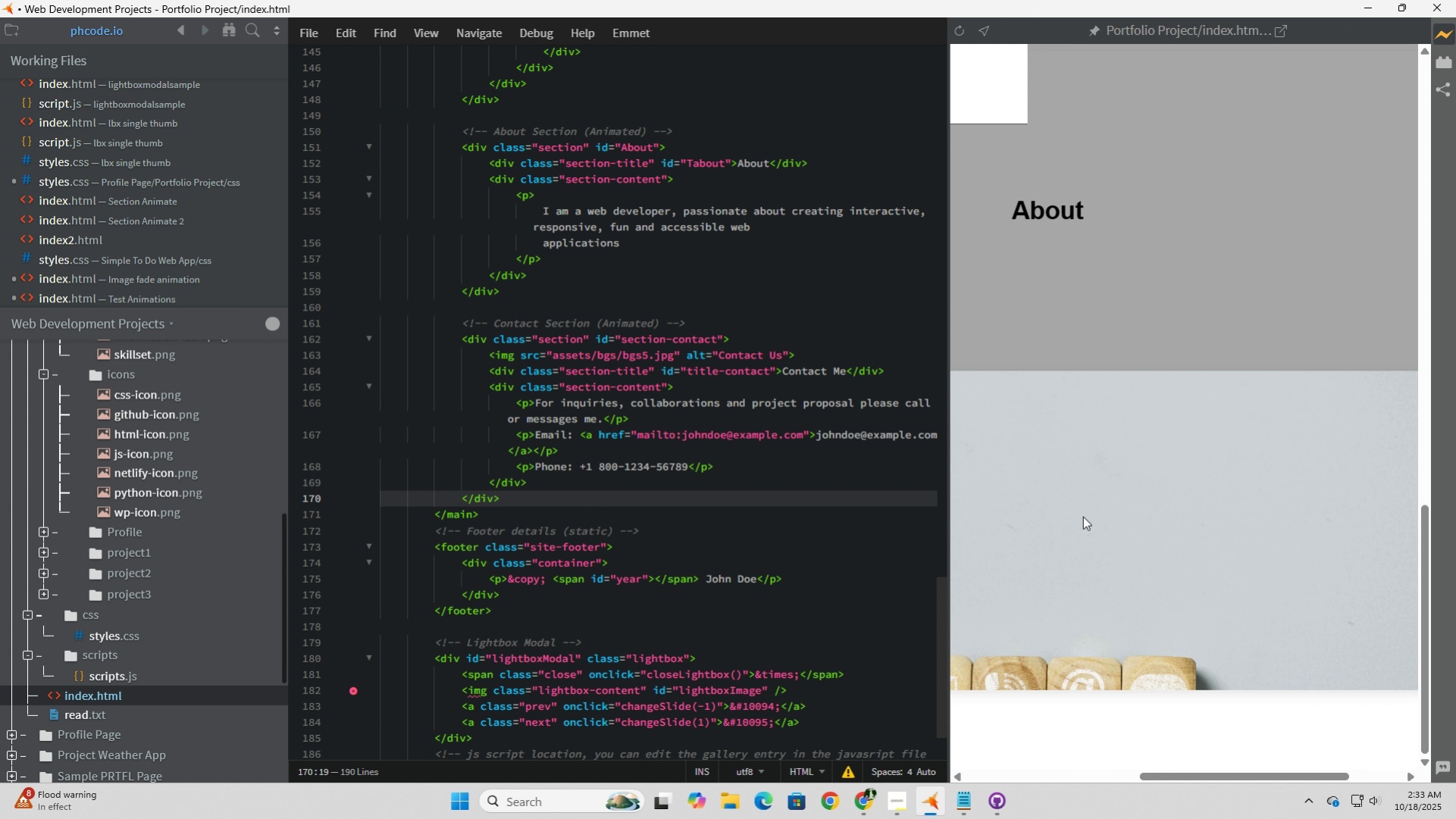 
left_click([1079, 517])
 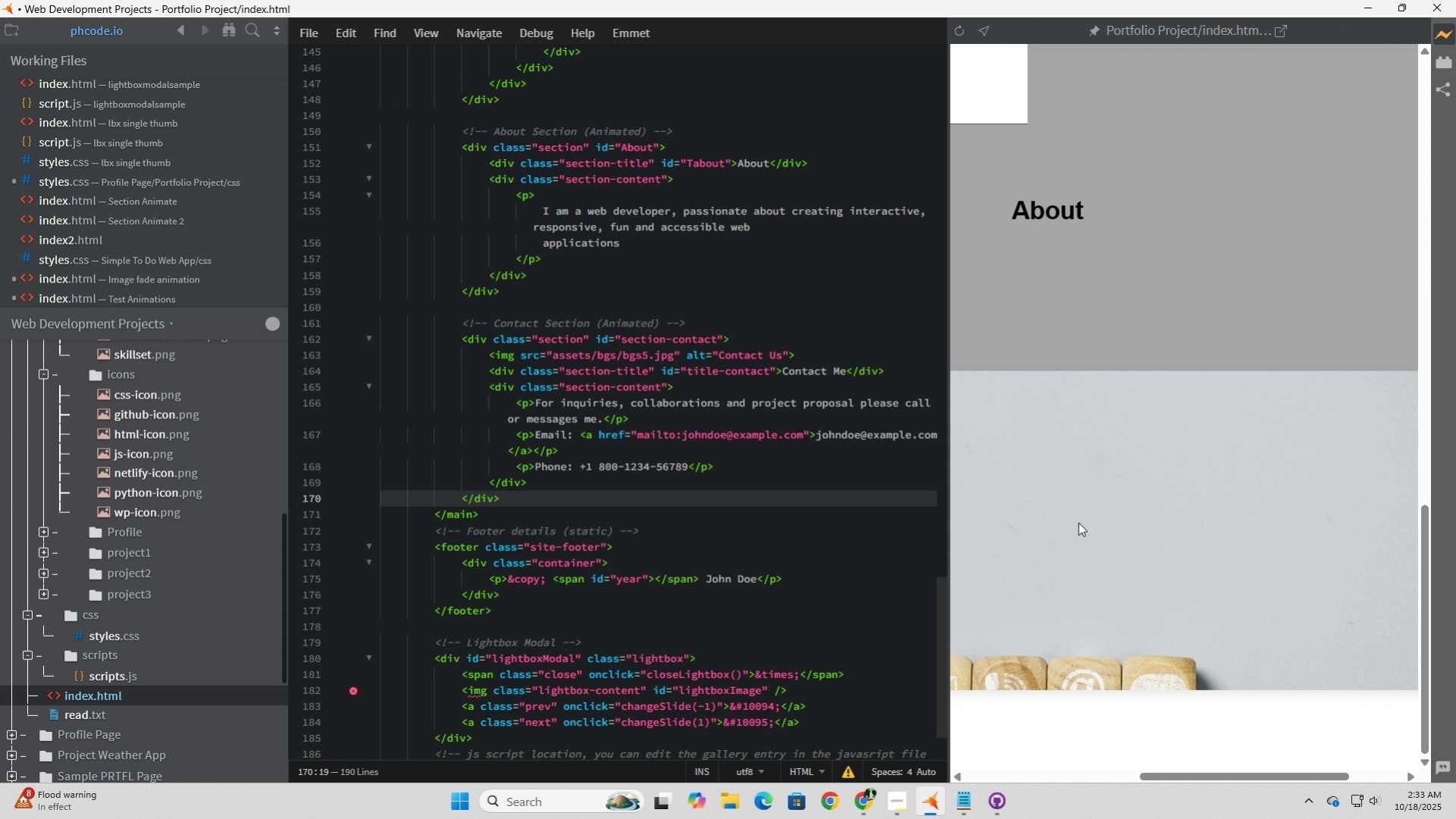 
left_click([1079, 517])
 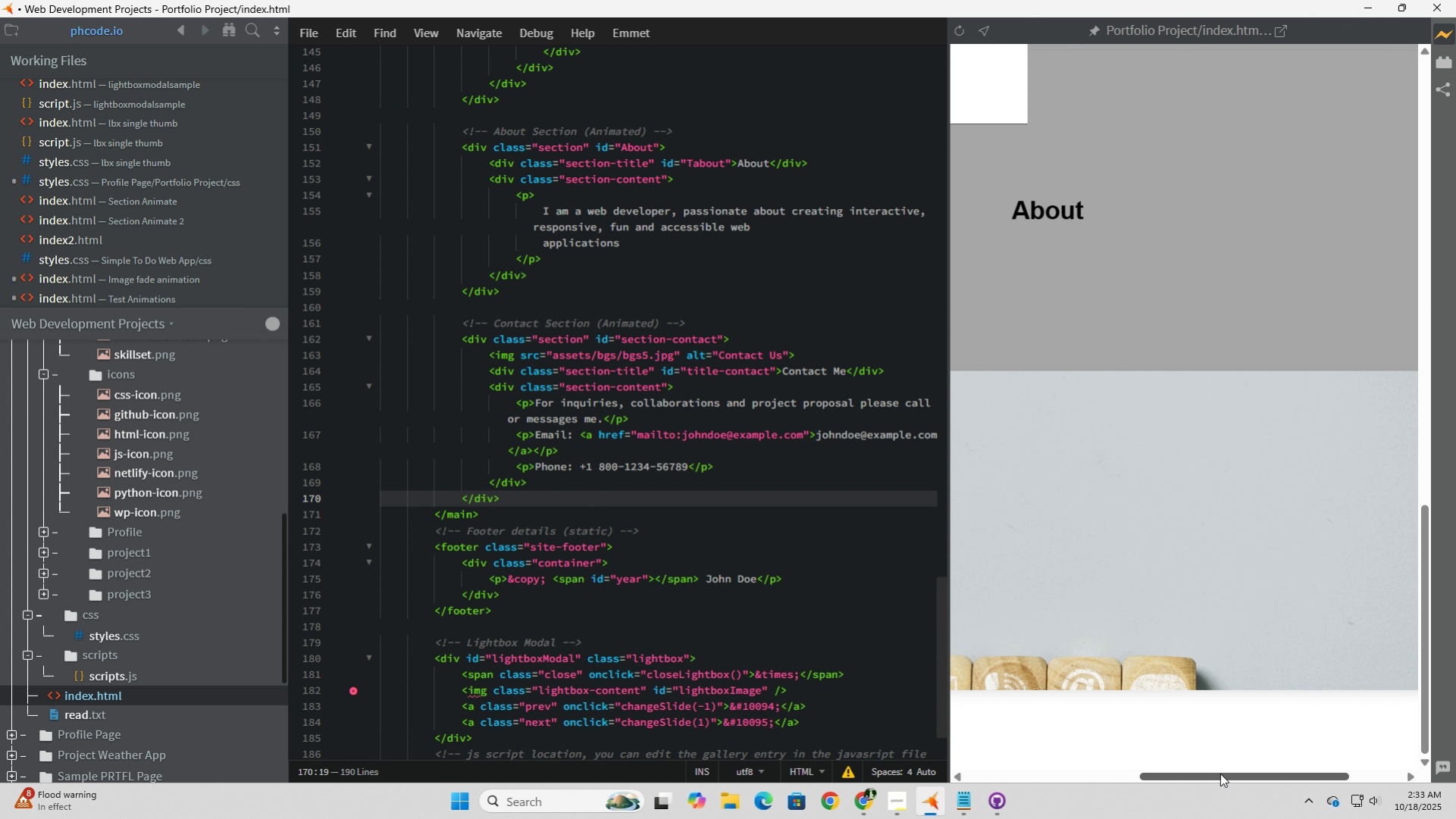 
left_click_drag(start_coordinate=[1220, 773], to_coordinate=[977, 766])
 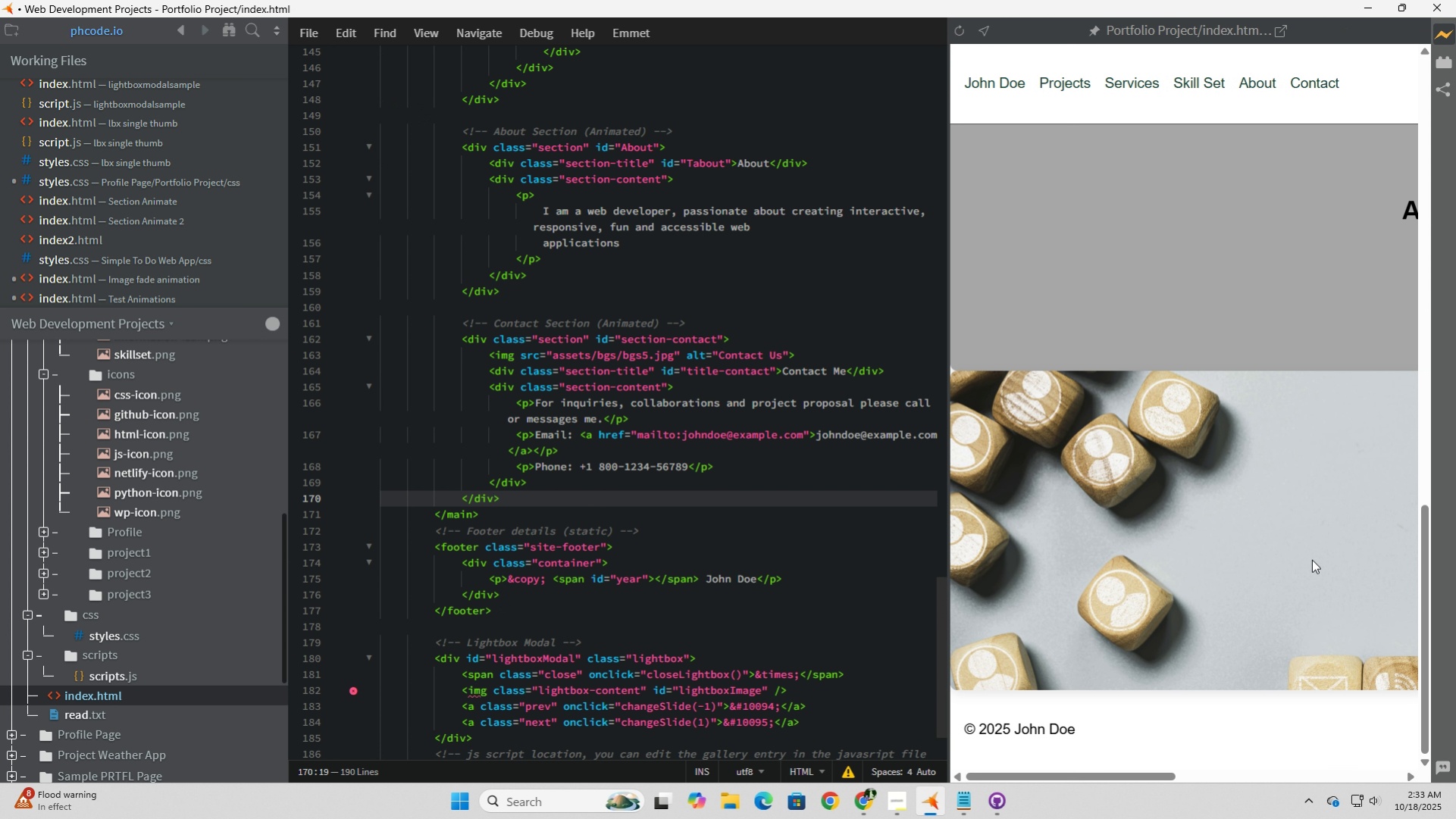 
left_click([1311, 560])
 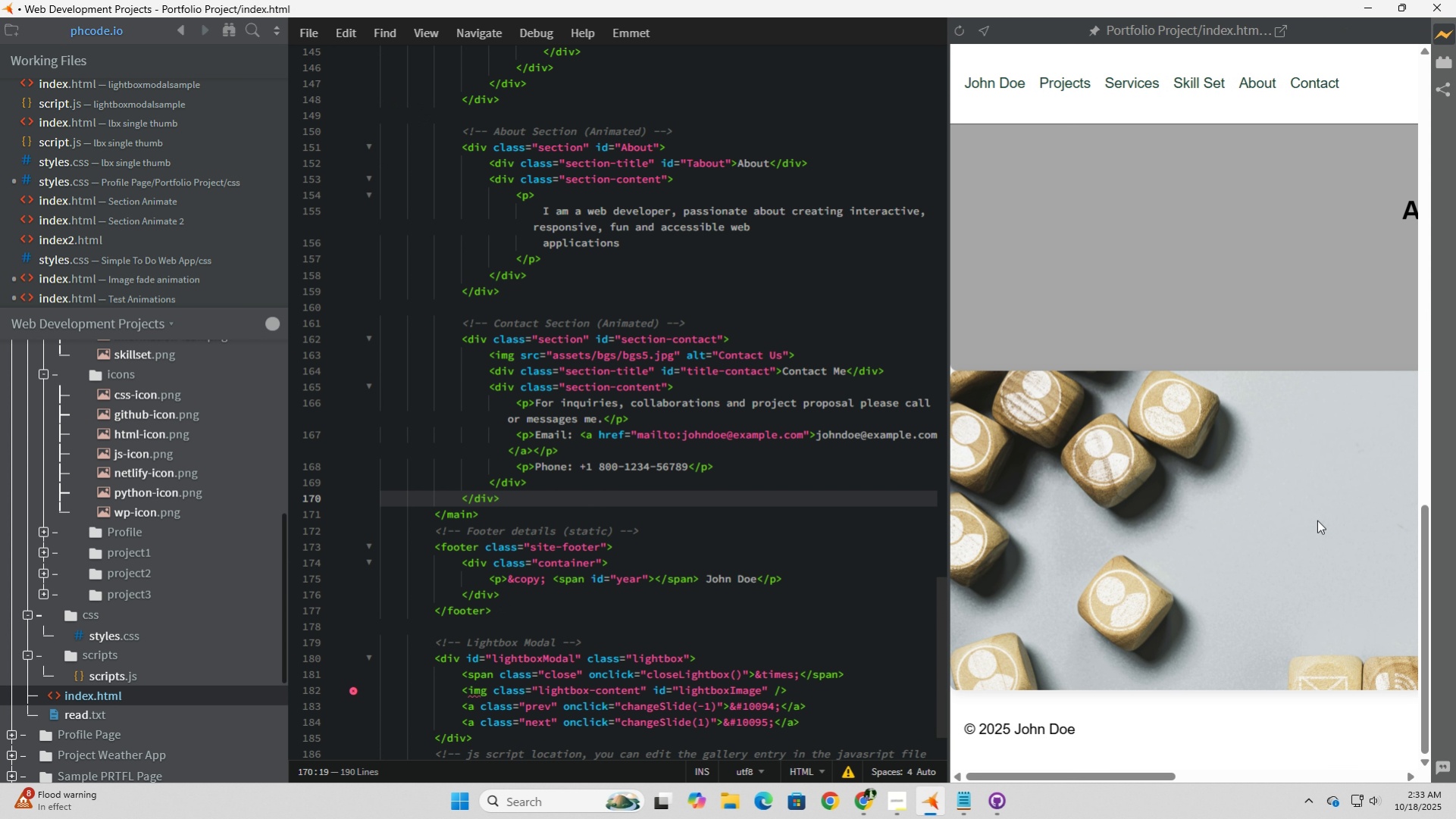 
double_click([1327, 524])
 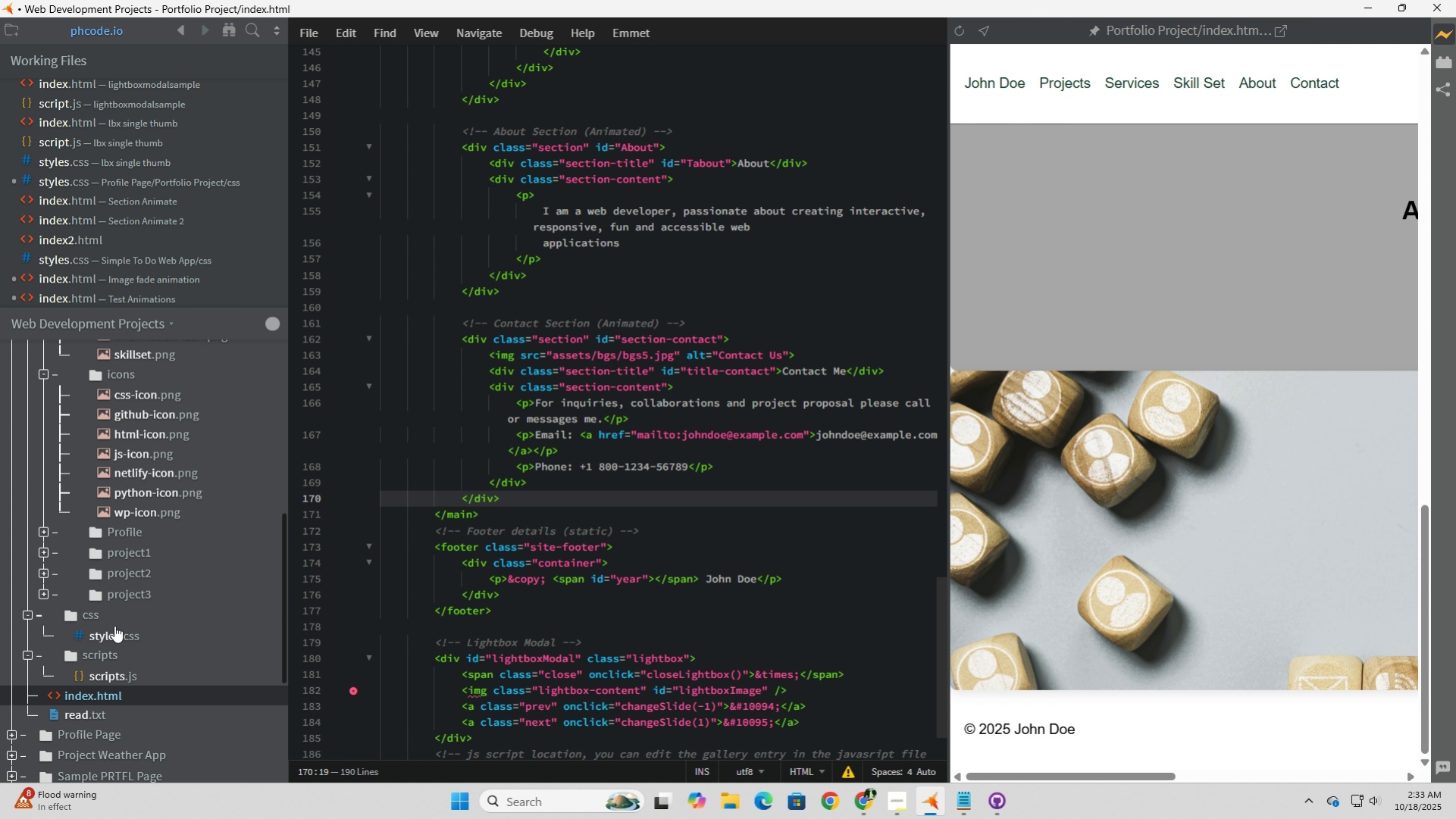 
left_click([114, 625])
 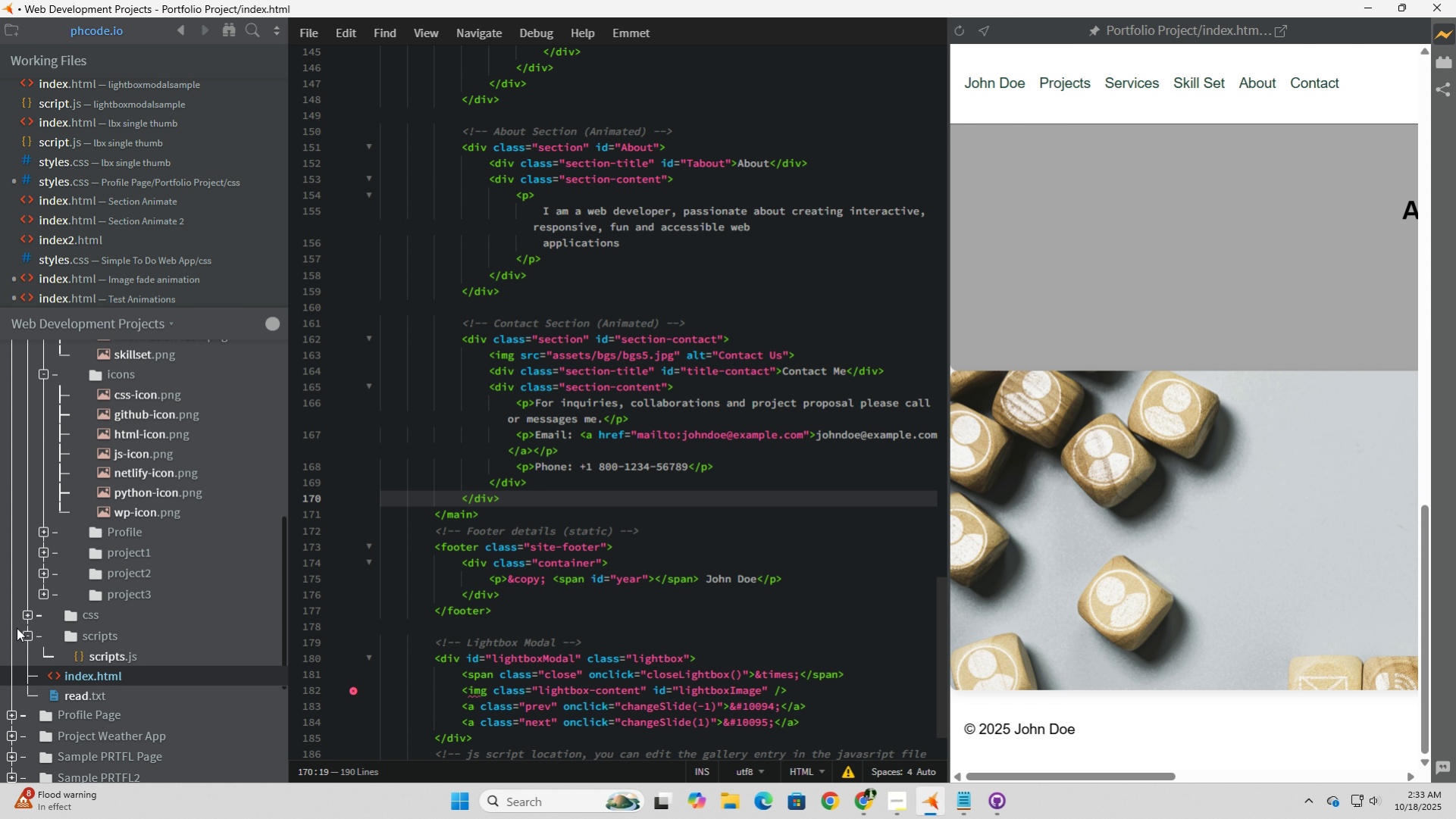 
left_click([23, 621])
 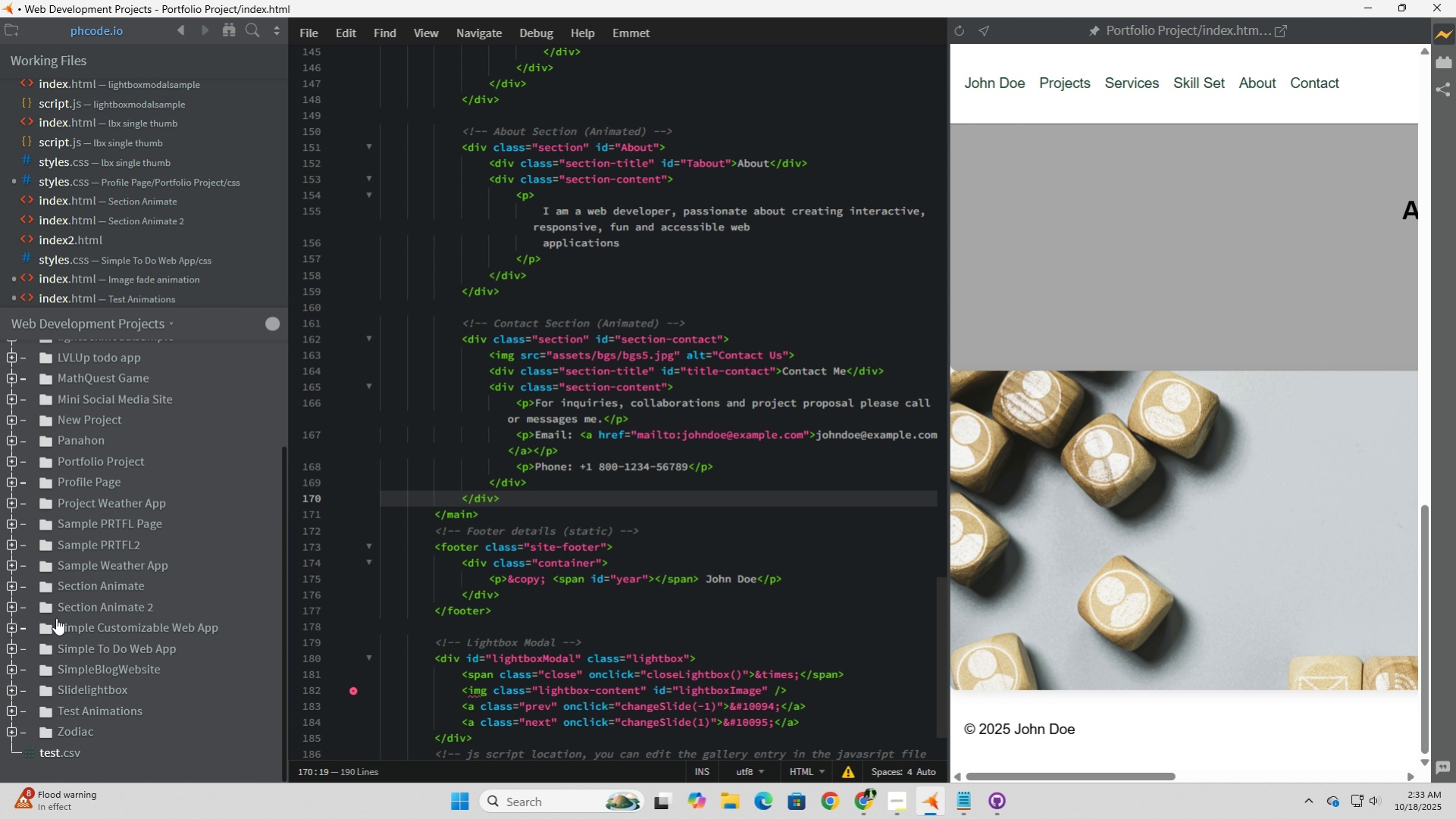 
scroll: coordinate [58, 617], scroll_direction: up, amount: 8.0
 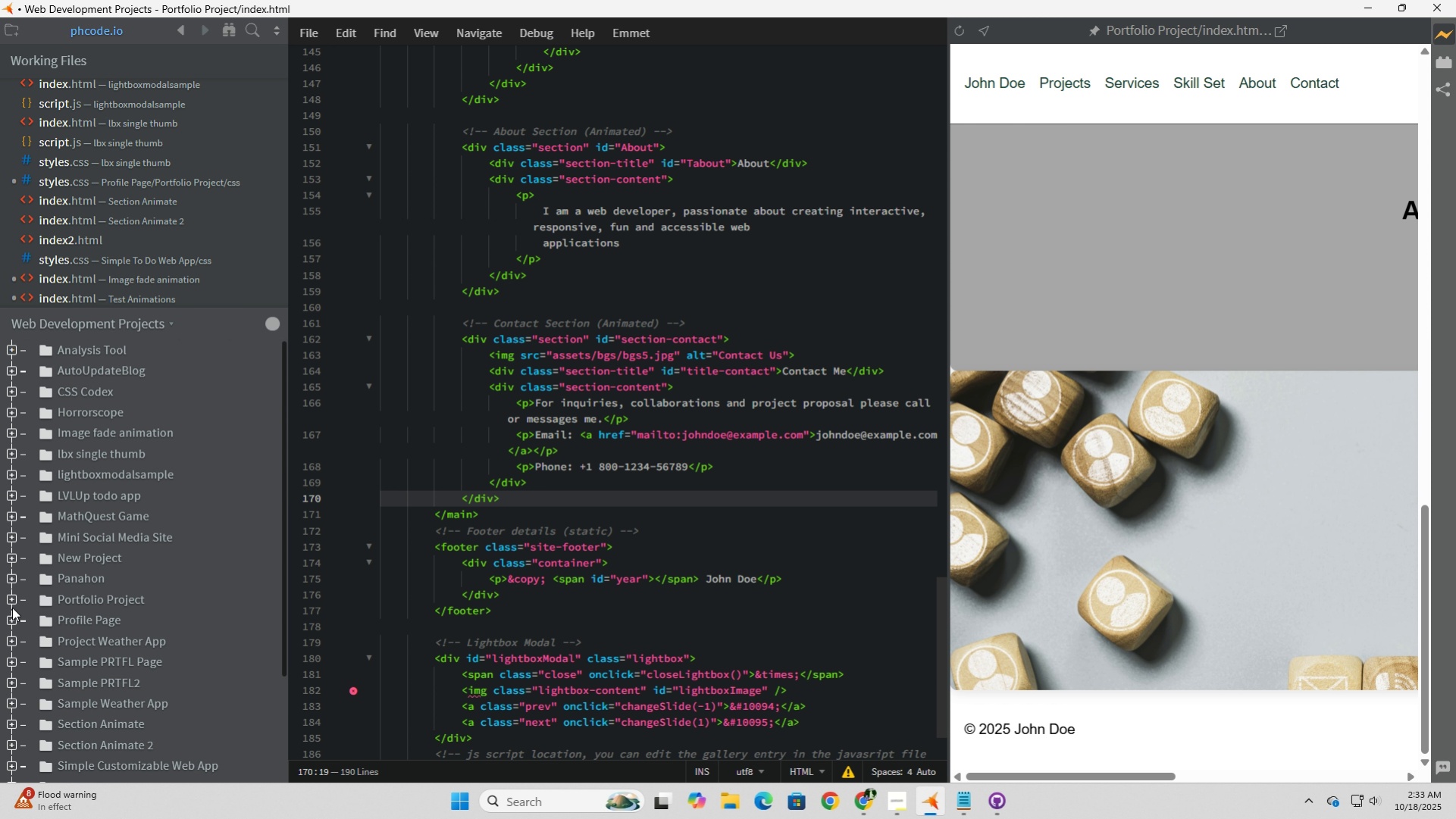 
left_click([9, 594])
 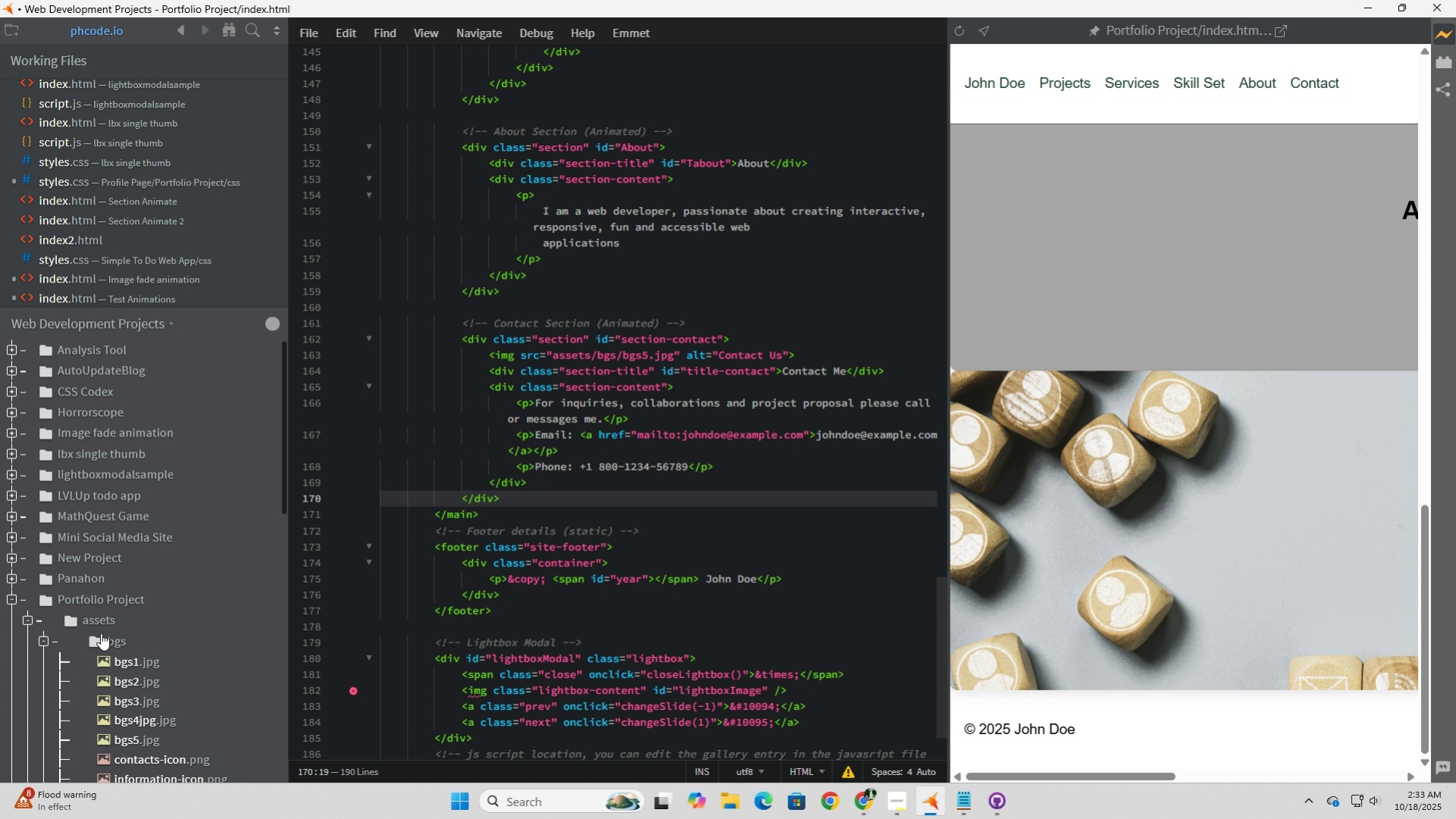 
scroll: coordinate [132, 650], scroll_direction: down, amount: 6.0
 